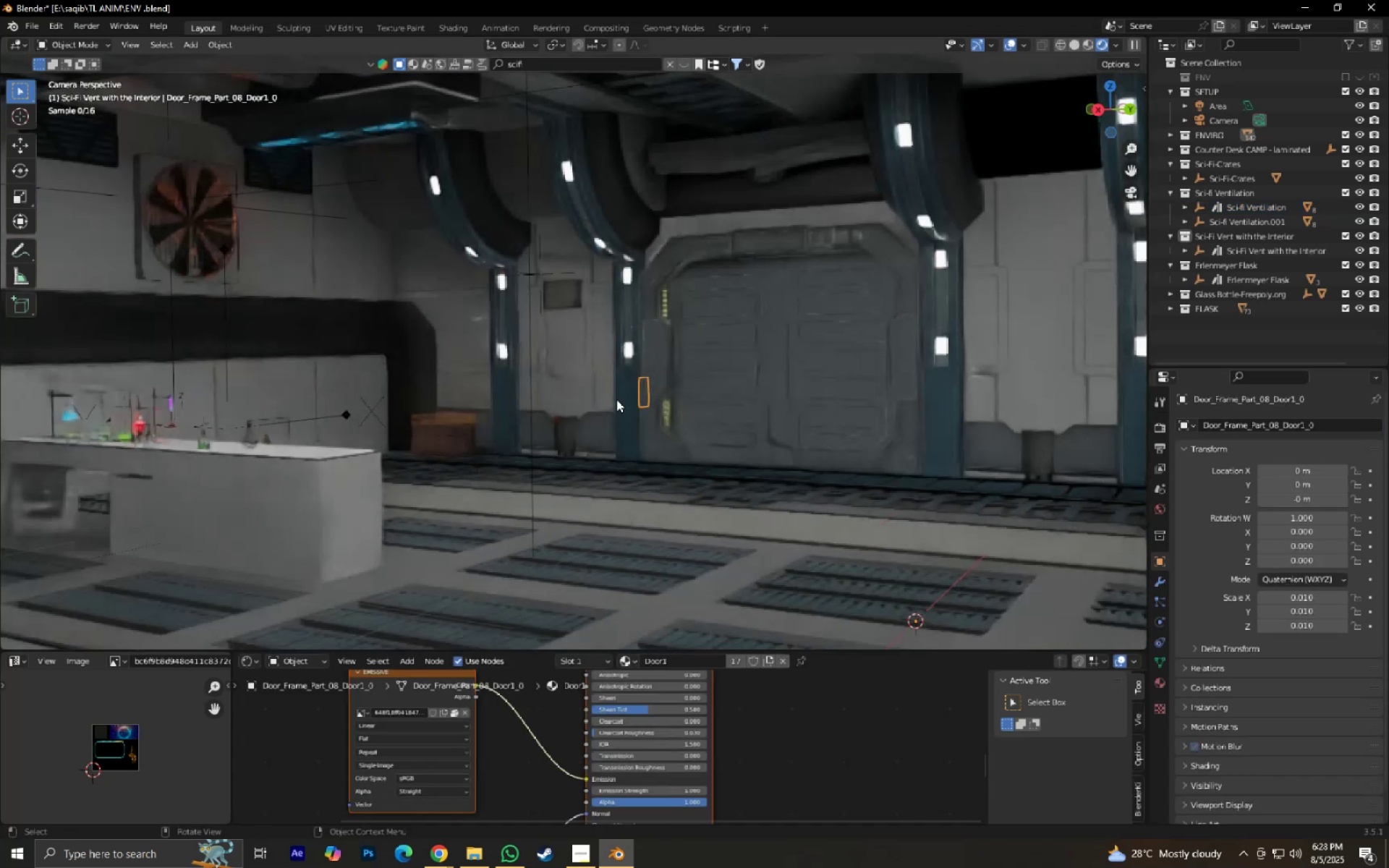 
scroll: coordinate [616, 401], scroll_direction: up, amount: 2.0
 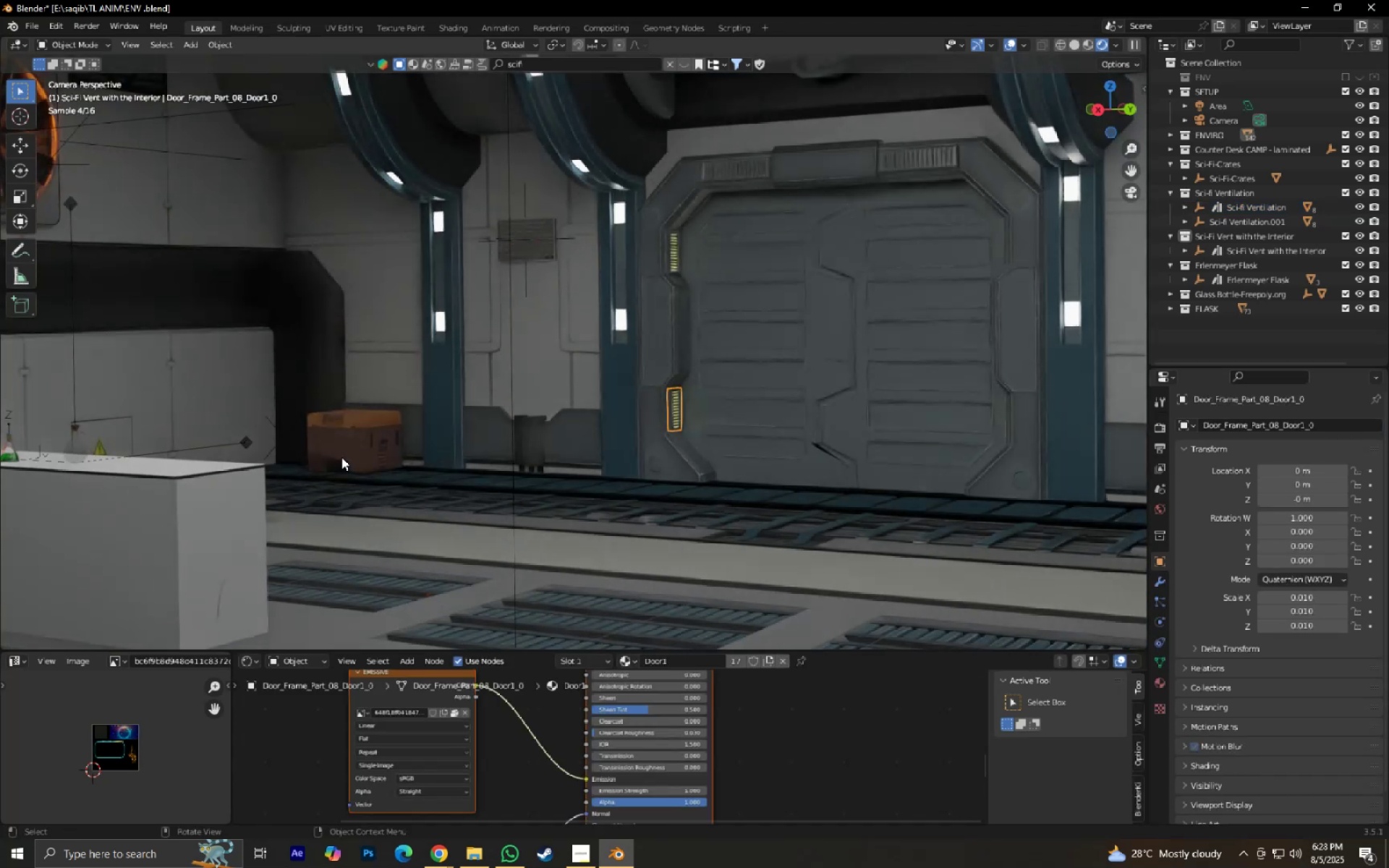 
hold_key(key=ShiftLeft, duration=0.31)
 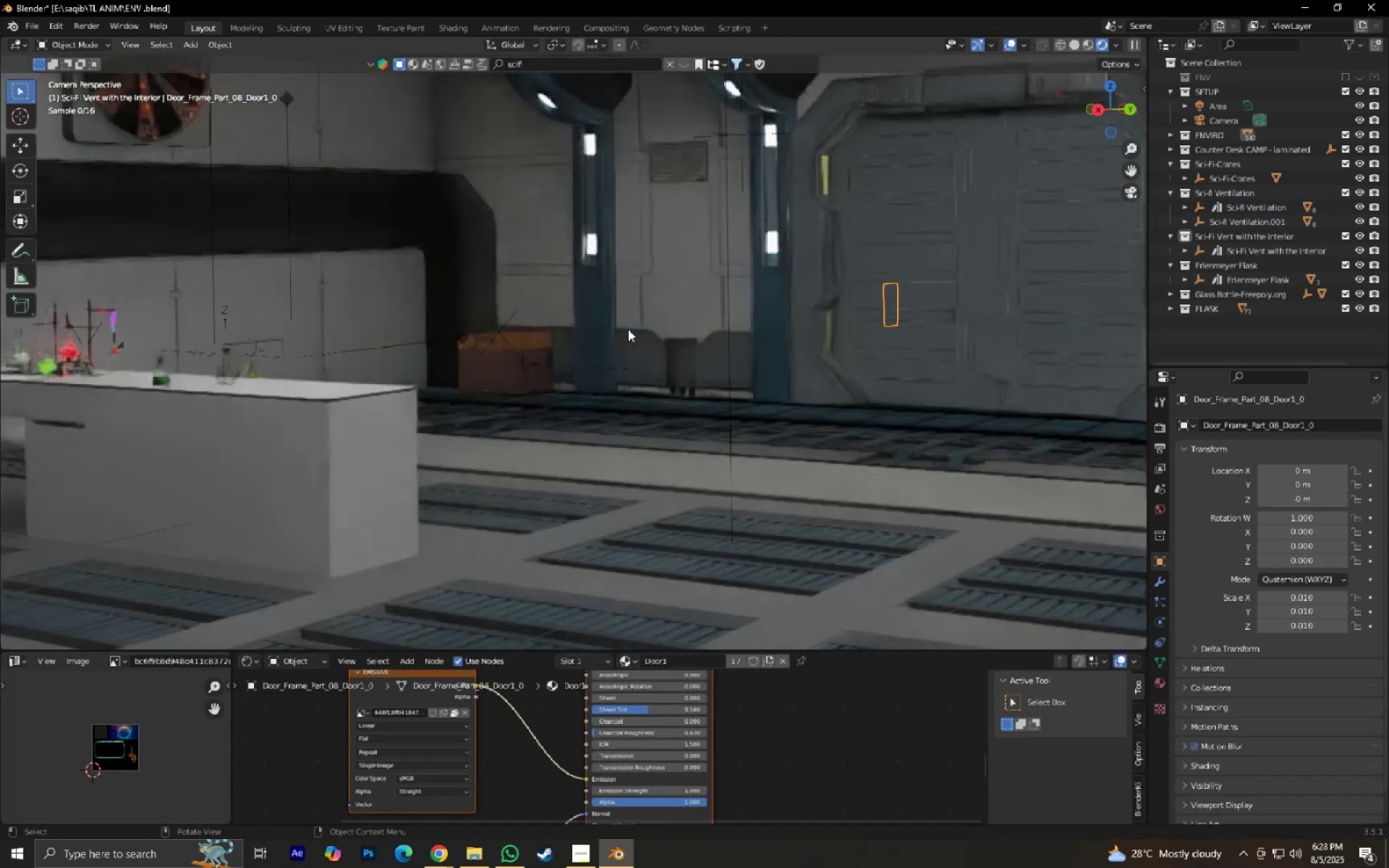 
scroll: coordinate [629, 340], scroll_direction: up, amount: 6.0
 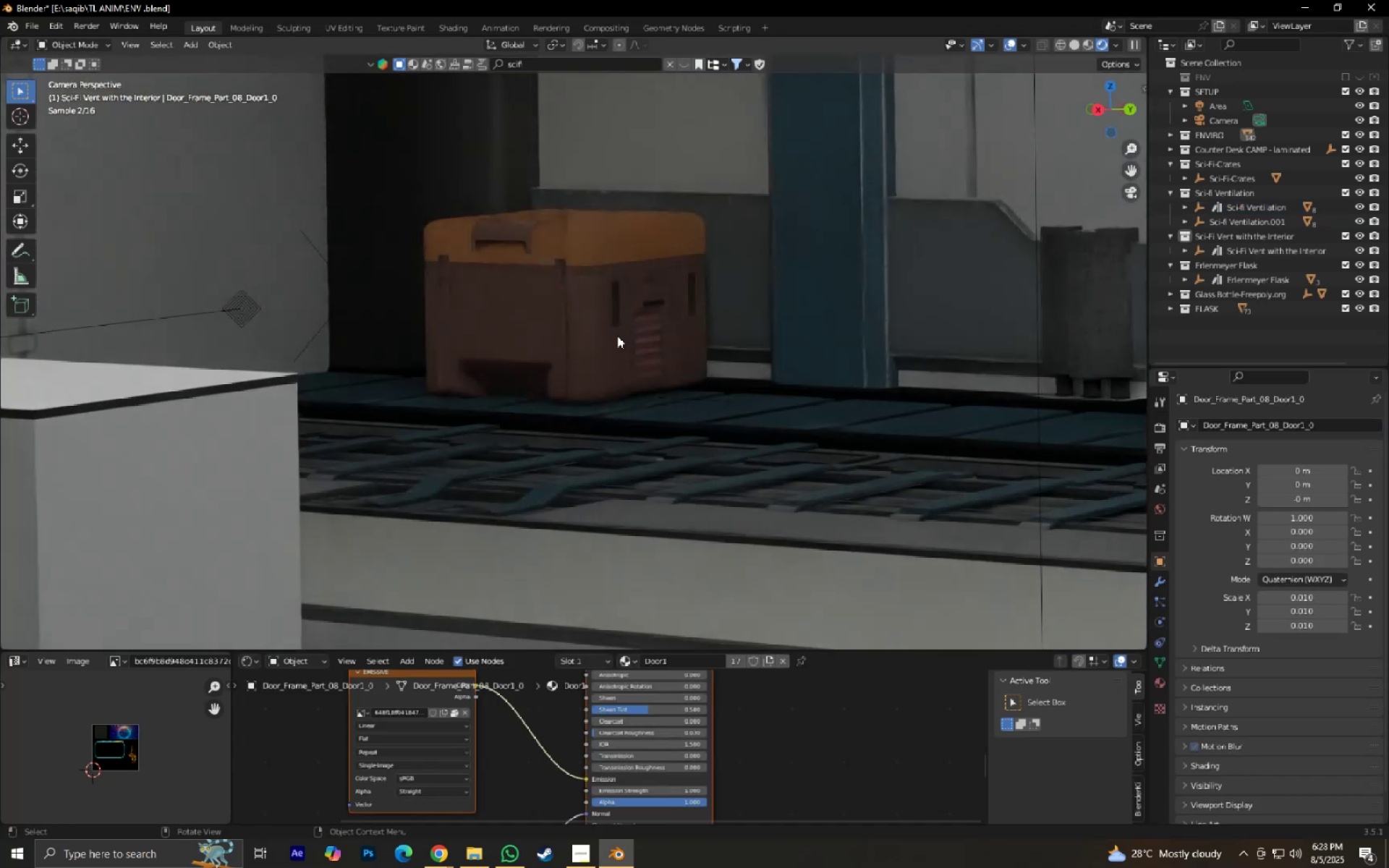 
left_click([585, 324])
 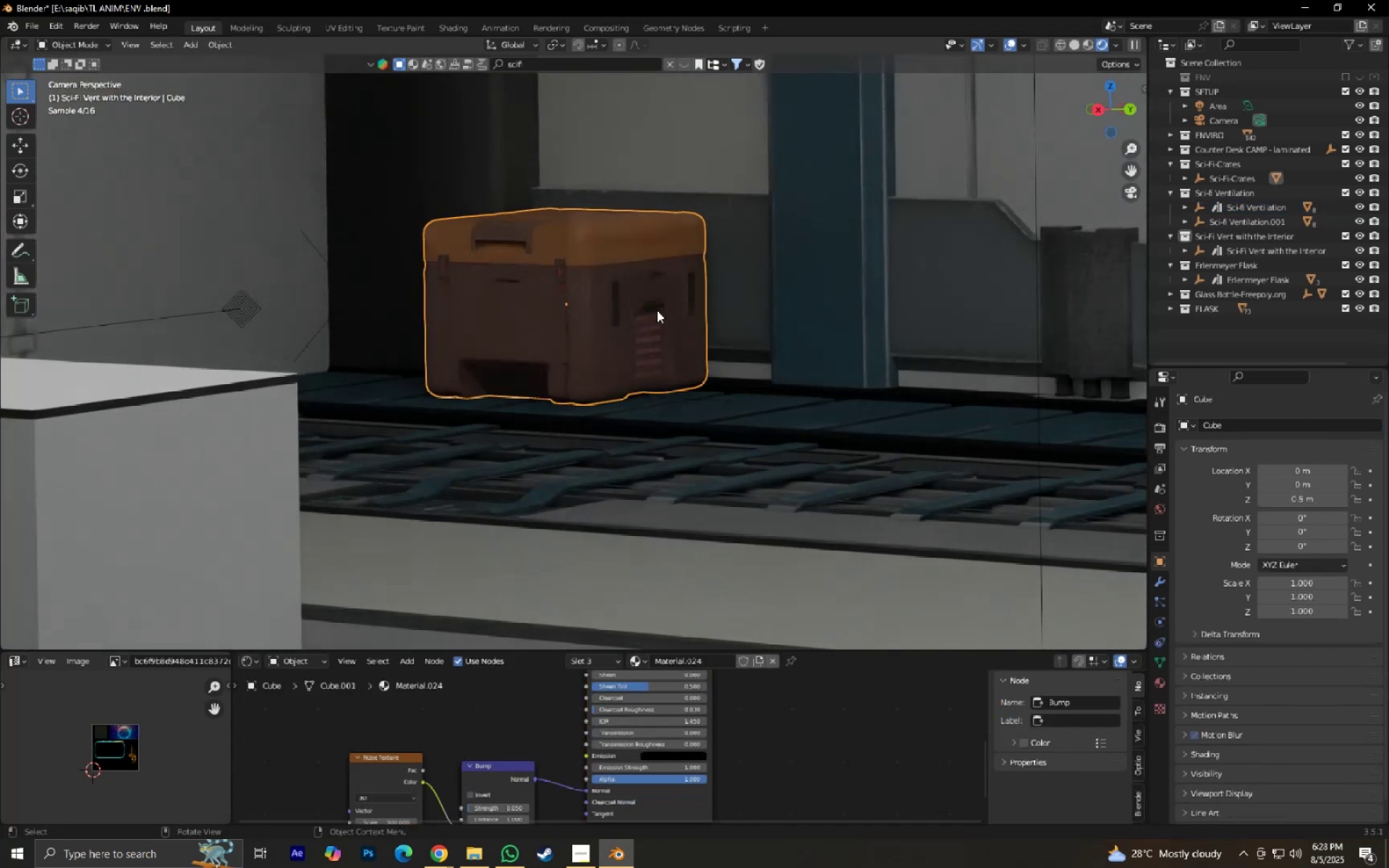 
scroll: coordinate [690, 308], scroll_direction: up, amount: 2.0
 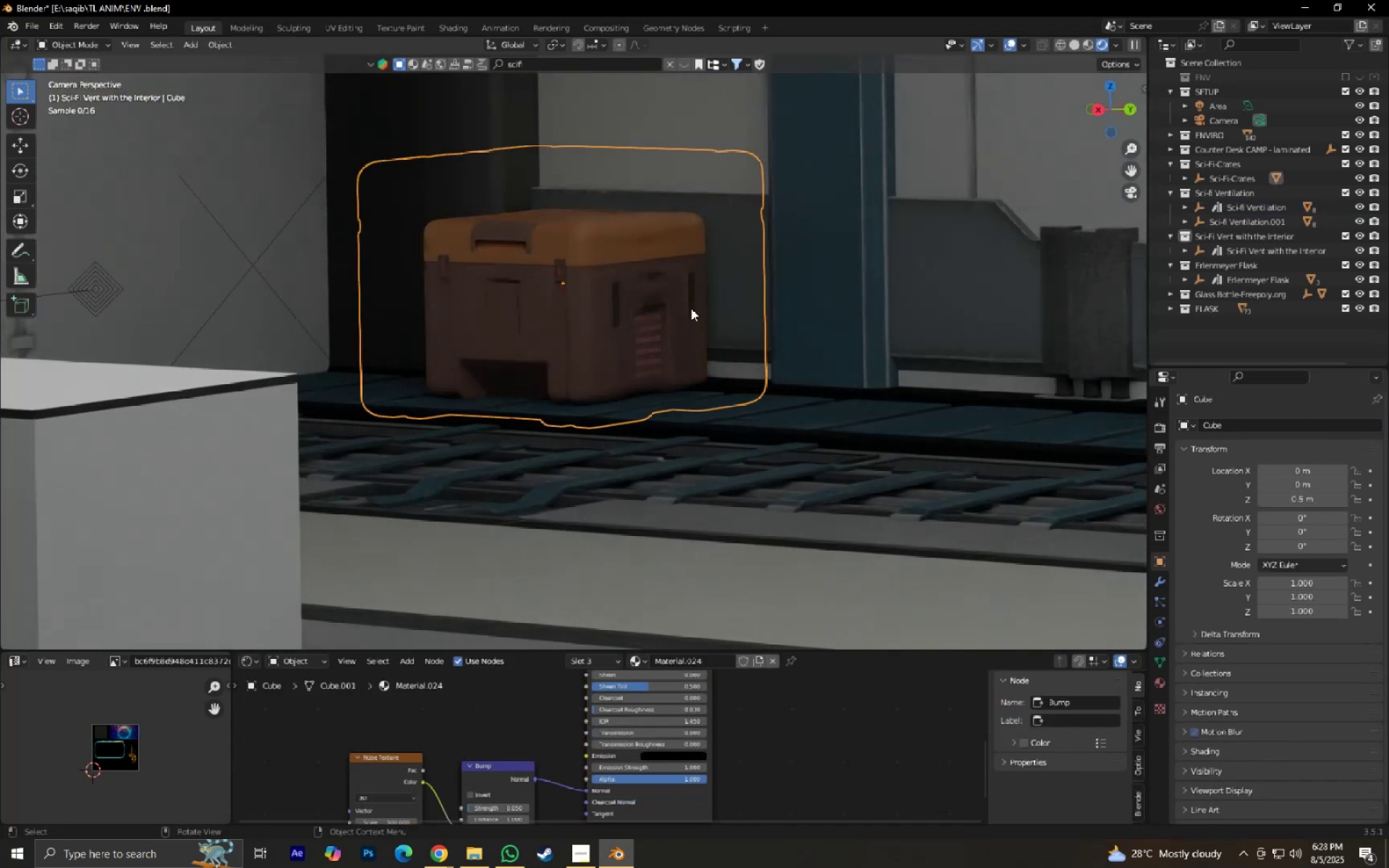 
type(rz180)
key(NumpadEnter)
type(gxyx)
 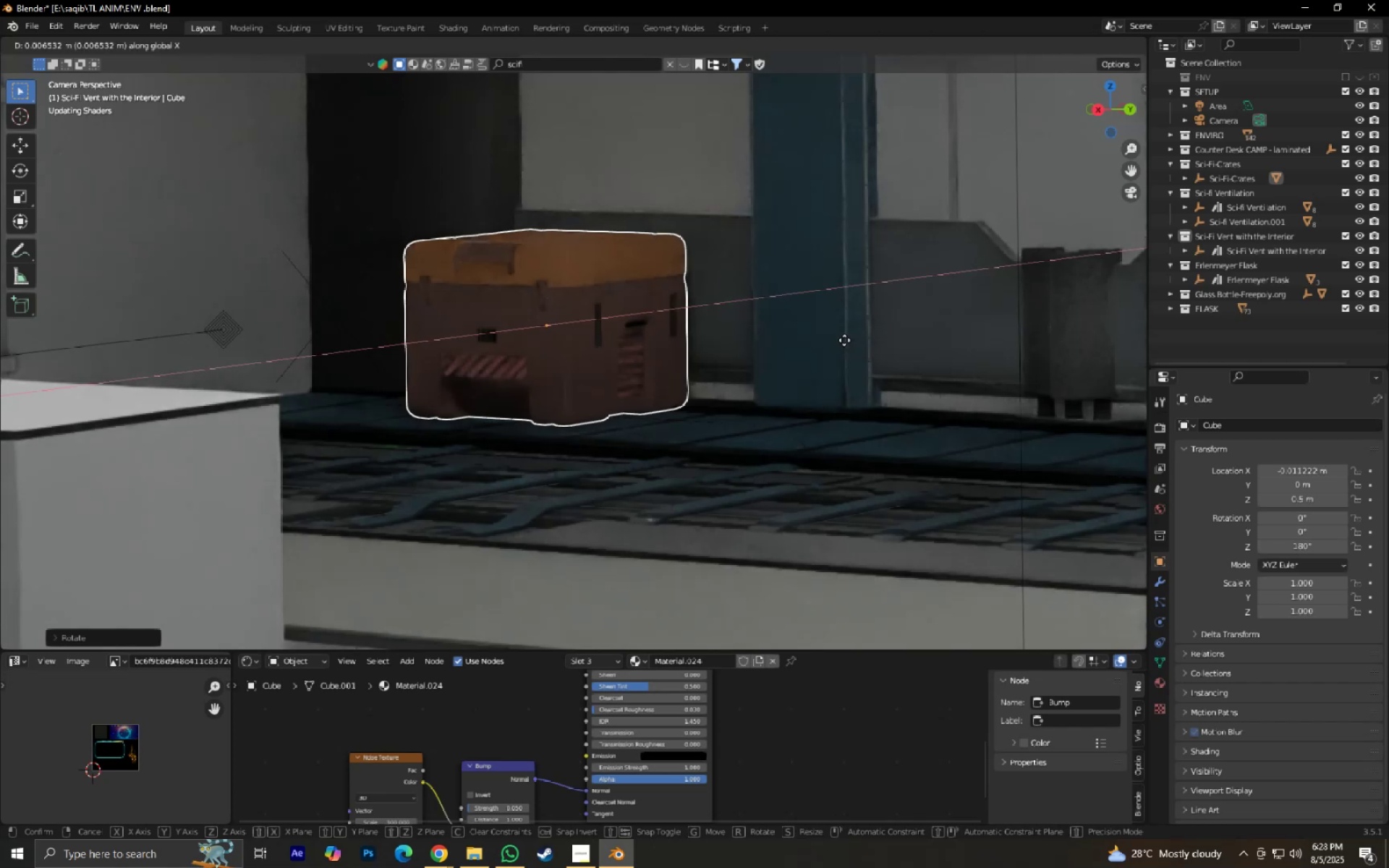 
scroll: coordinate [790, 316], scroll_direction: down, amount: 2.0
 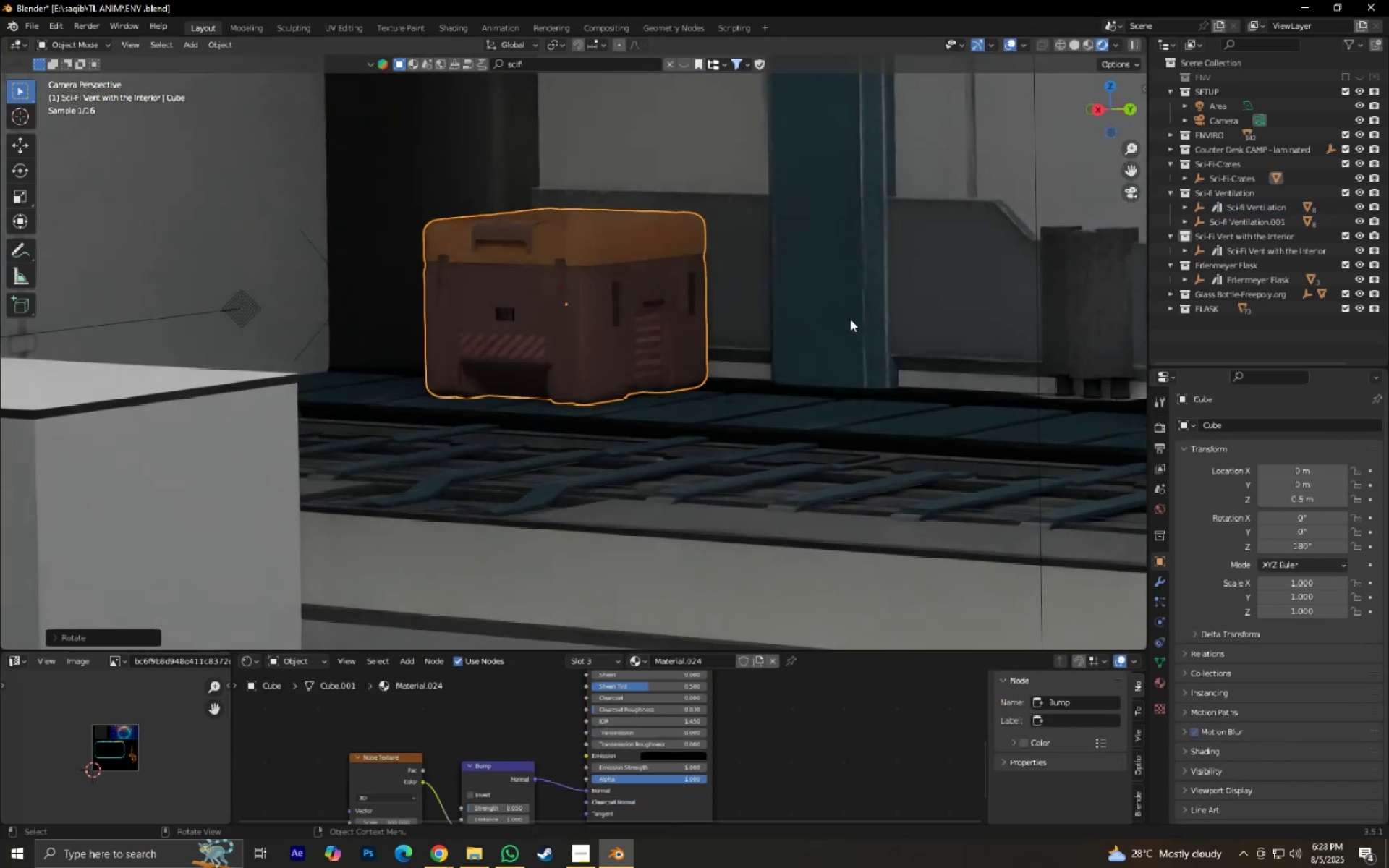 
left_click([844, 340])
 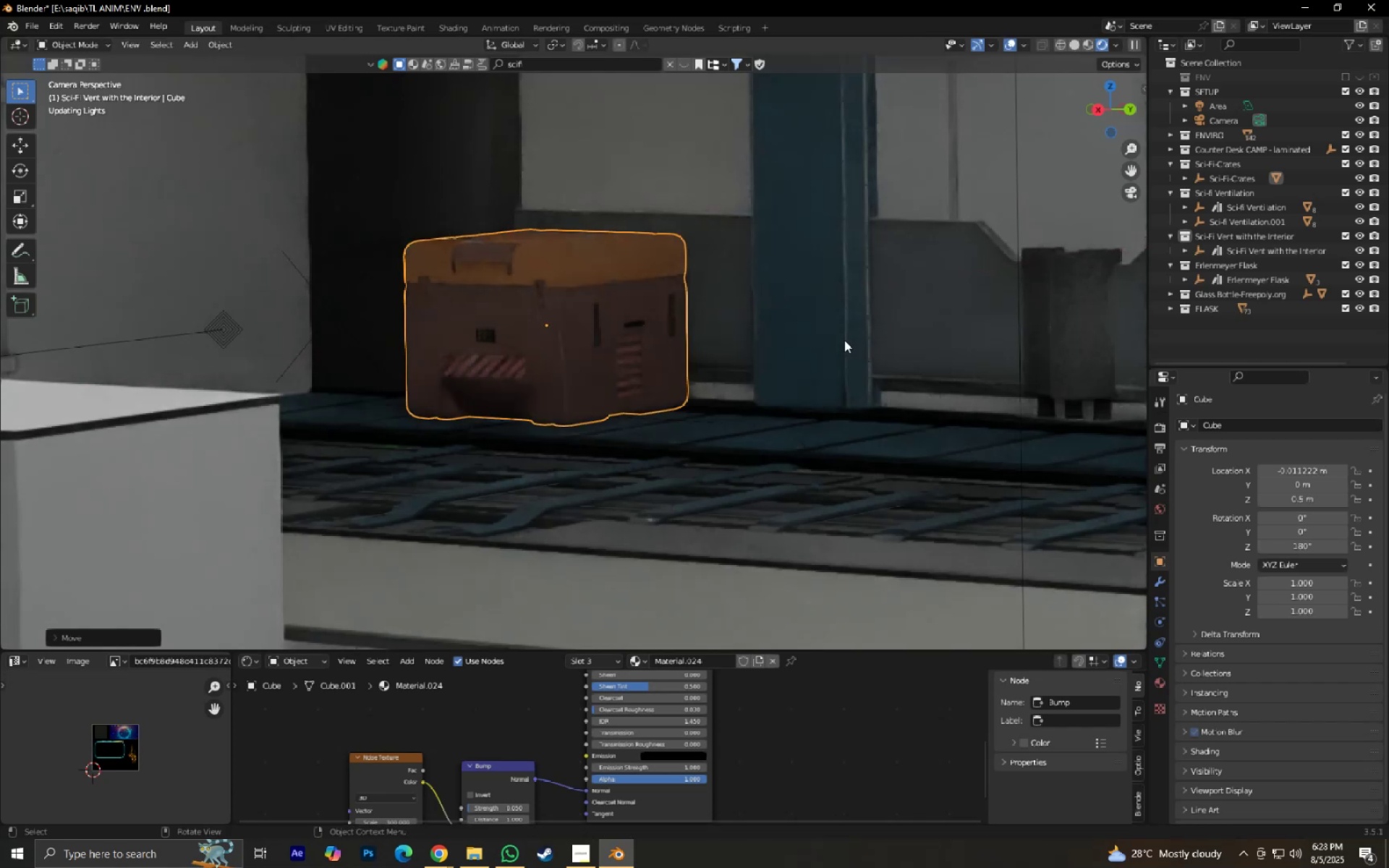 
scroll: coordinate [844, 340], scroll_direction: down, amount: 6.0
 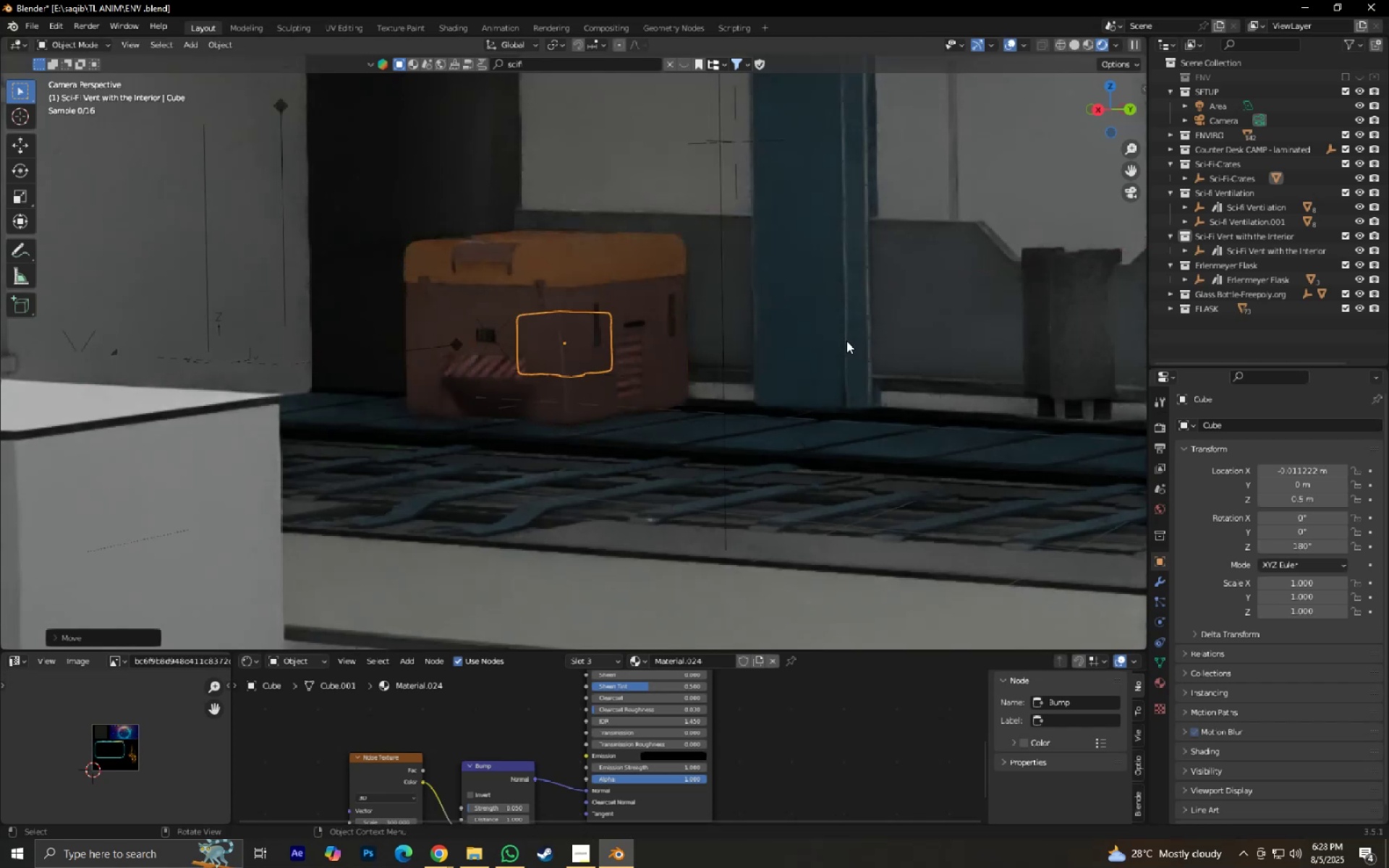 
key(Control+S)
 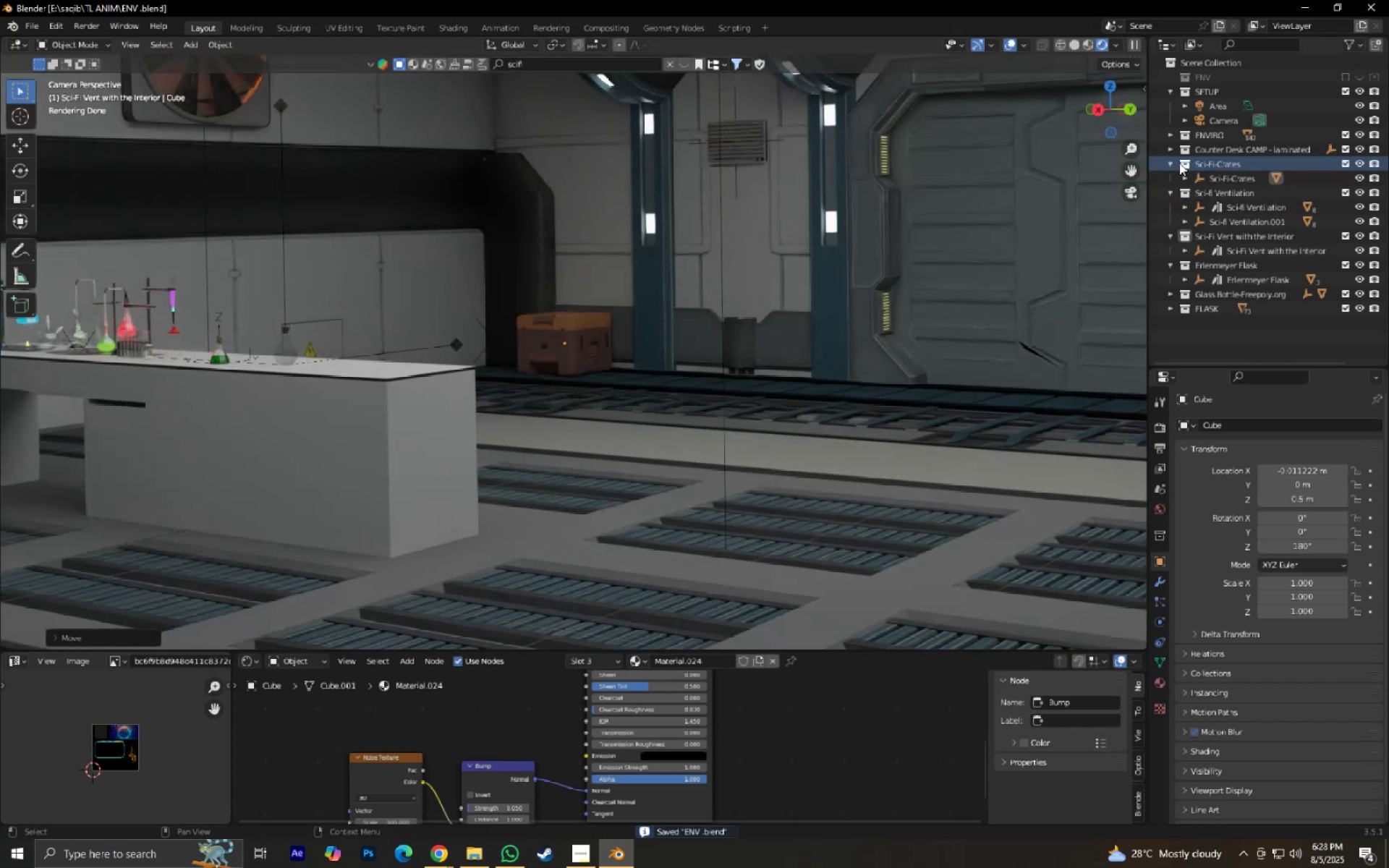 
scroll: coordinate [967, 287], scroll_direction: down, amount: 3.0
 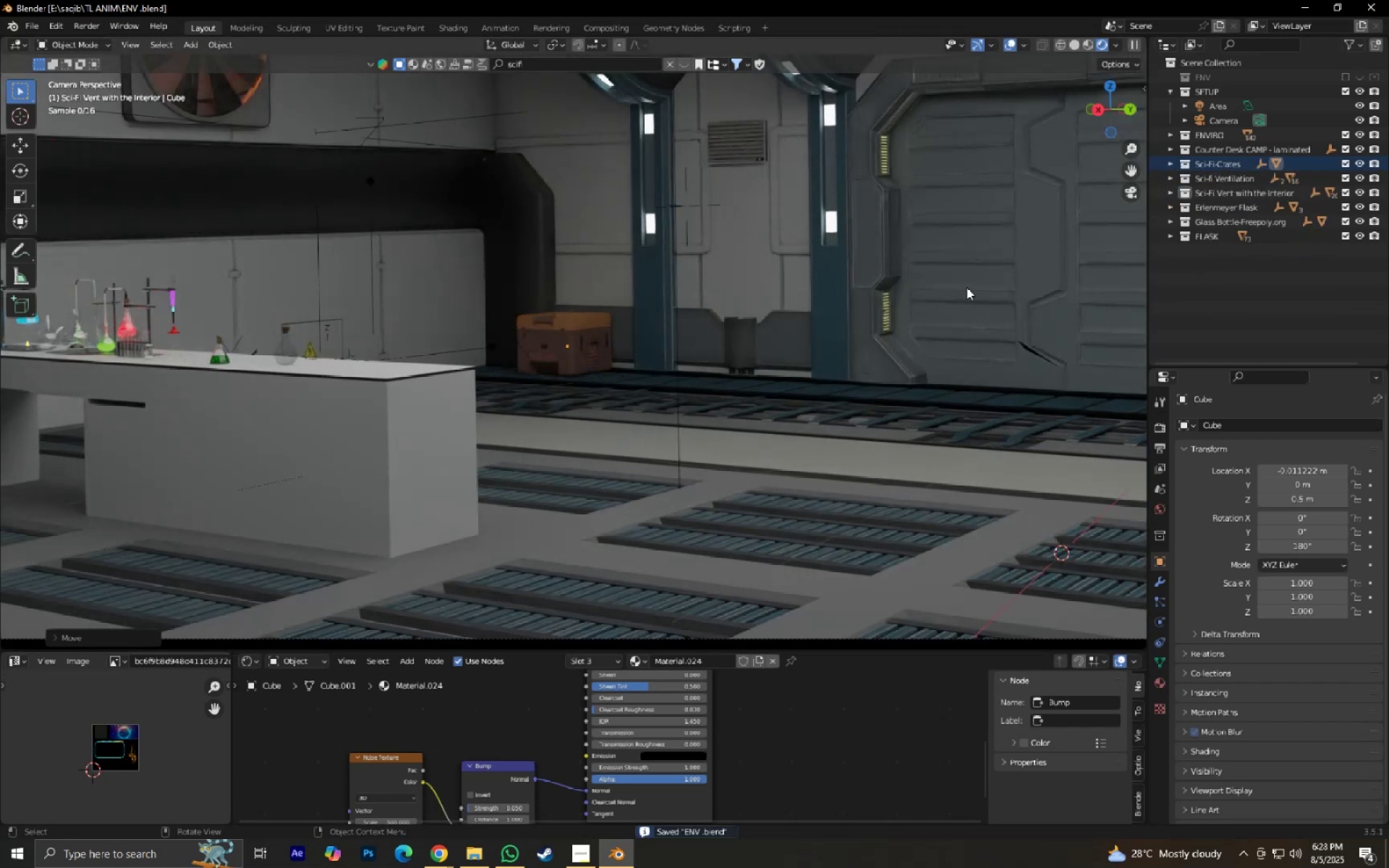 
hold_key(key=ShiftLeft, duration=0.48)
 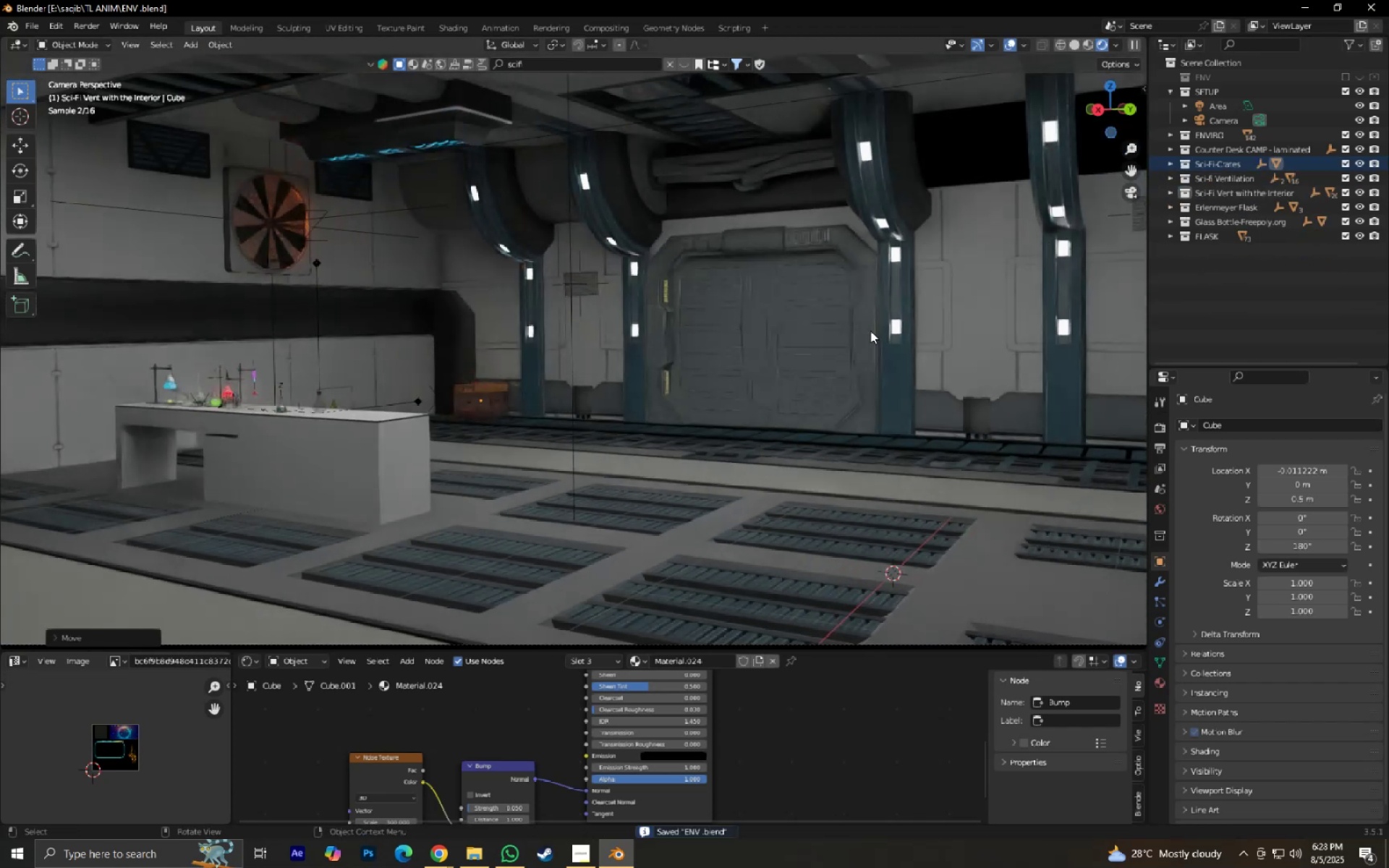 
scroll: coordinate [870, 328], scroll_direction: down, amount: 1.0
 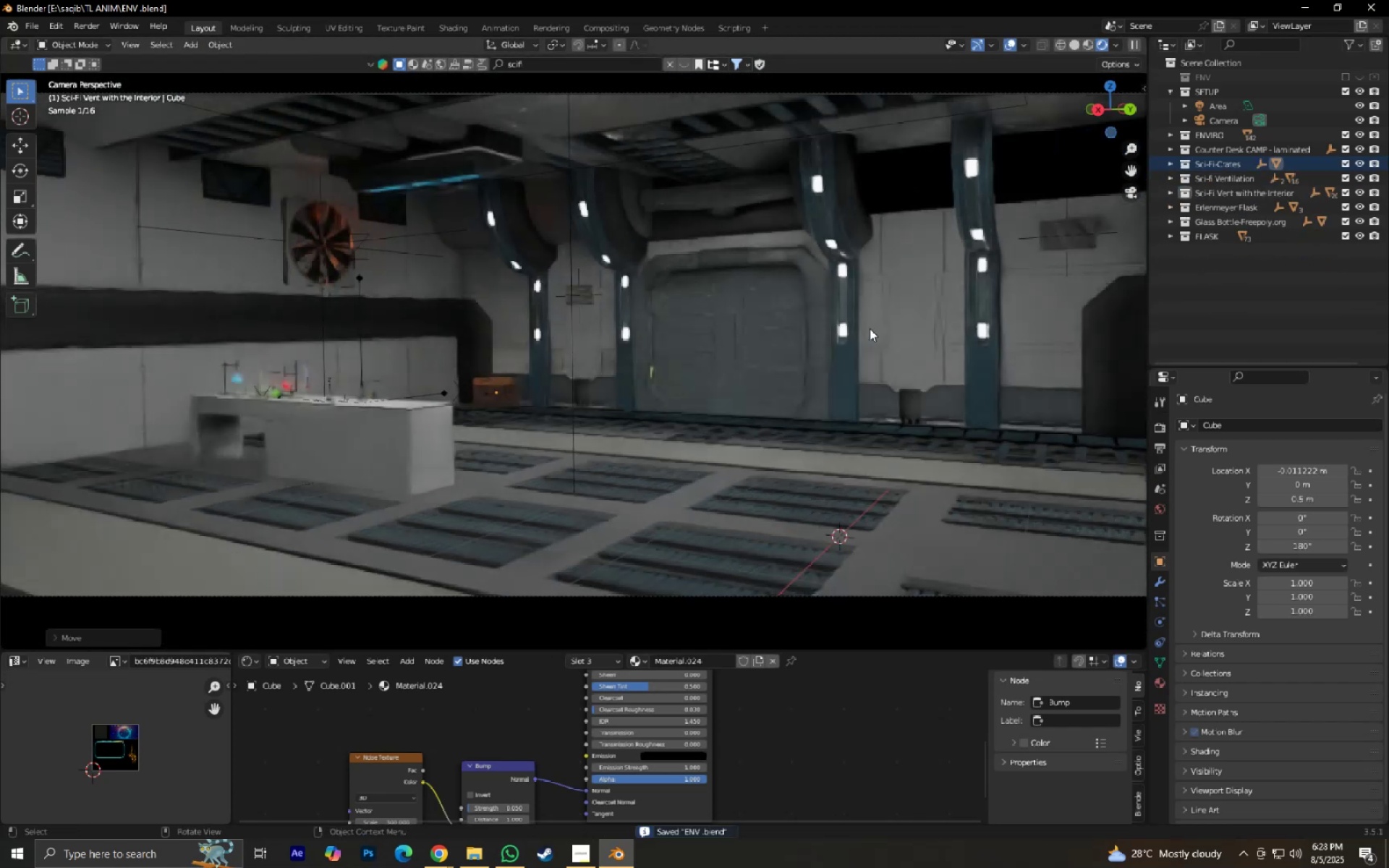 
hold_key(key=ShiftLeft, duration=0.66)
 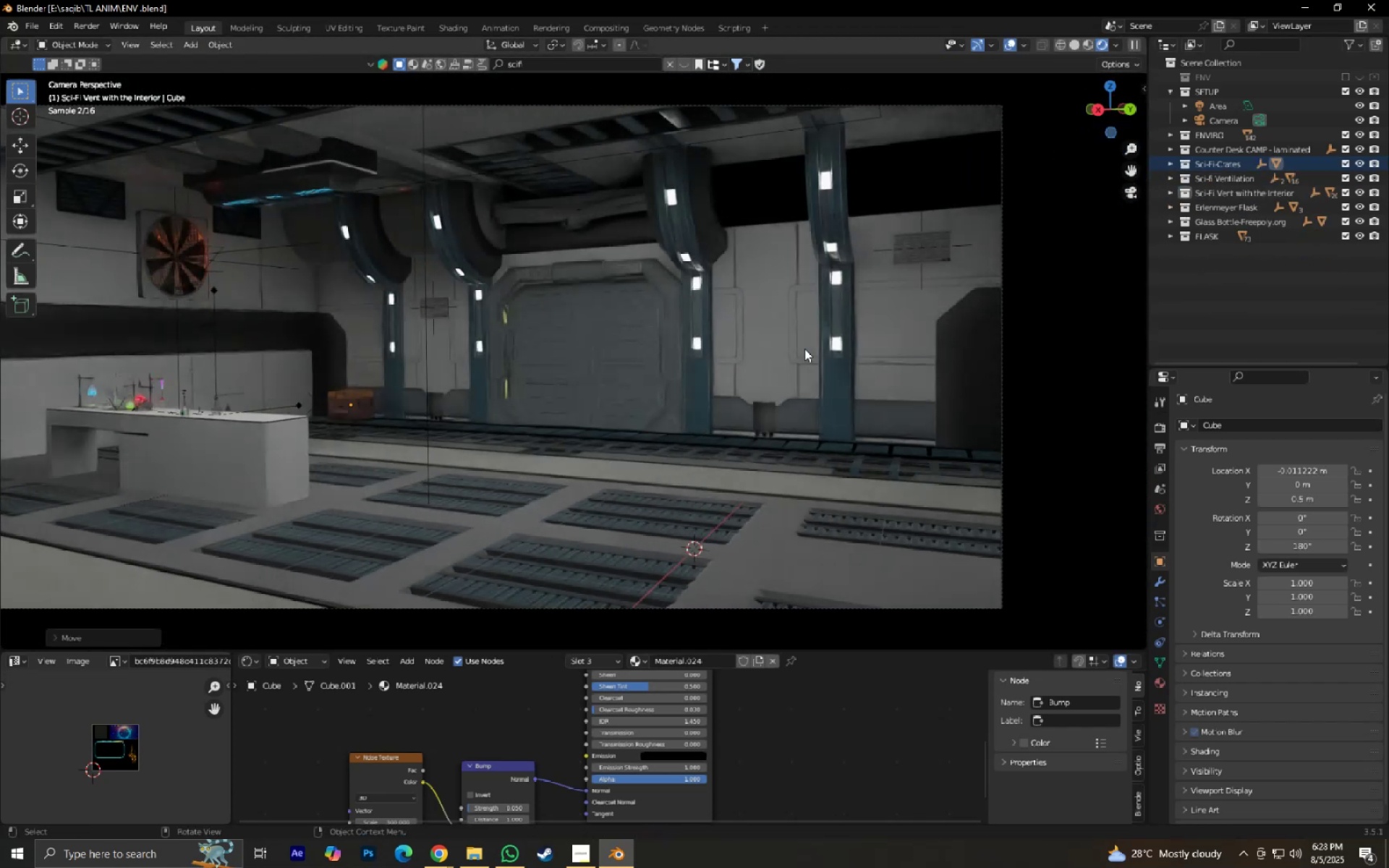 
hold_key(key=ShiftLeft, duration=0.38)
 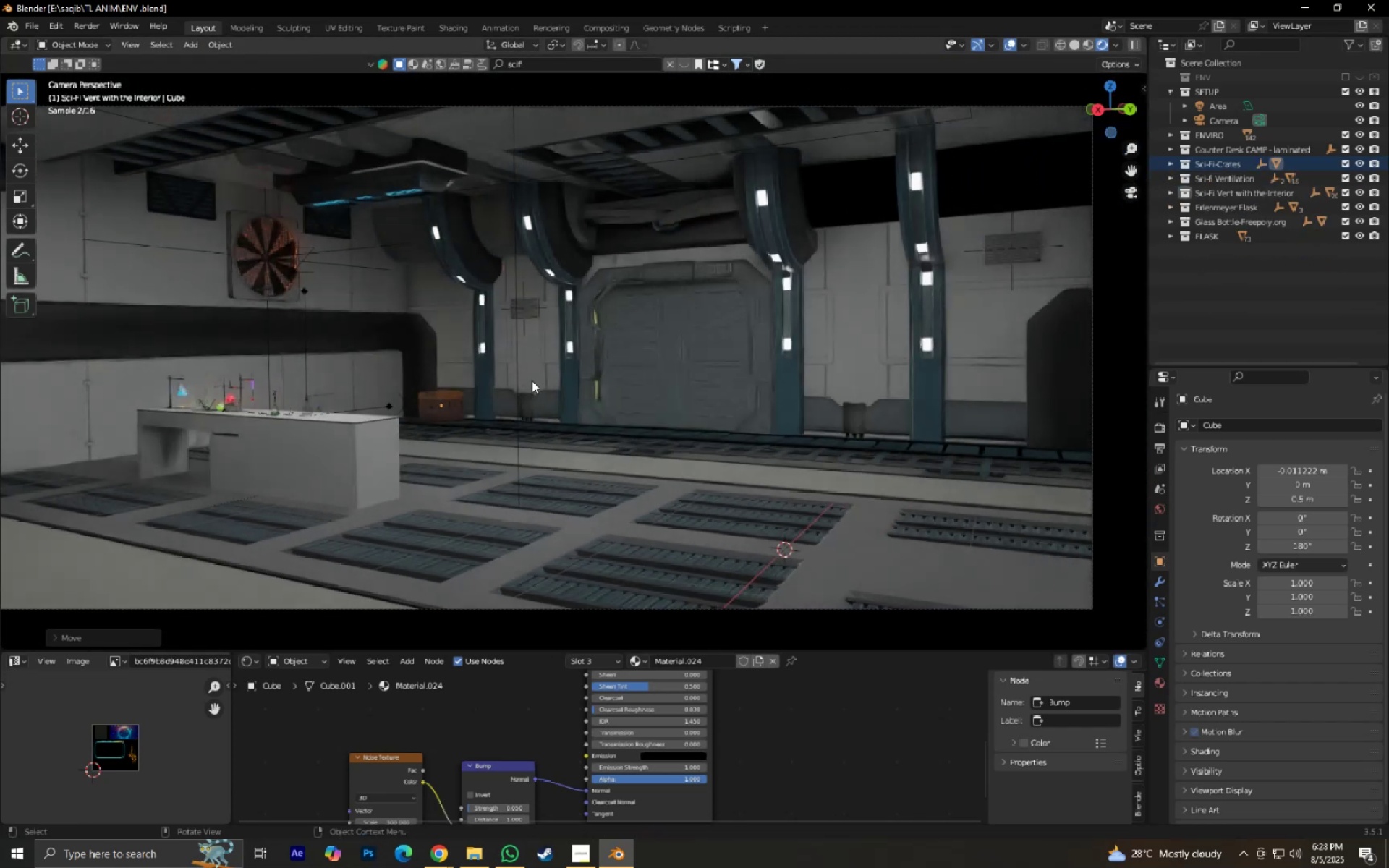 
hold_key(key=ShiftLeft, duration=0.45)
 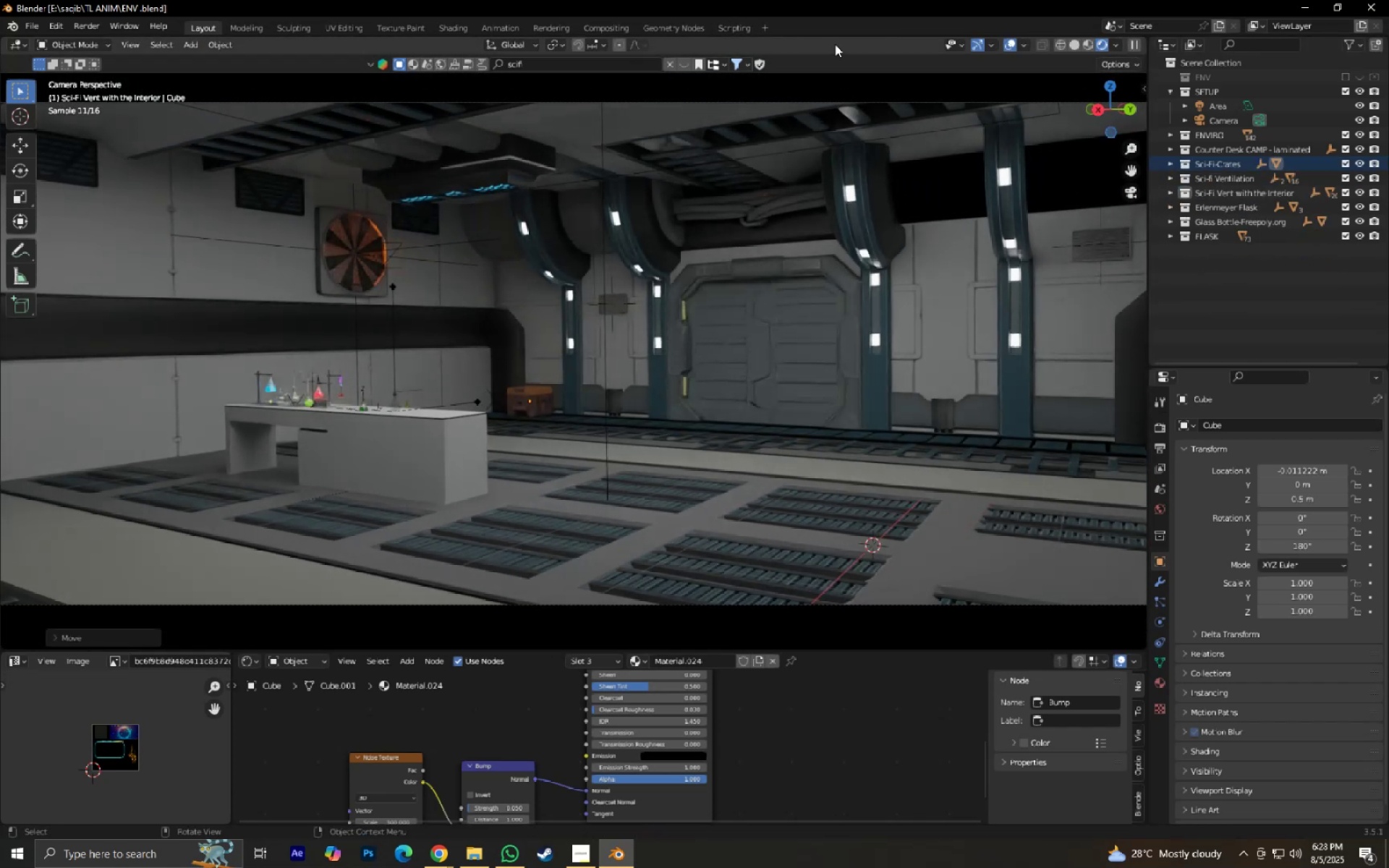 
left_click([834, 100])
 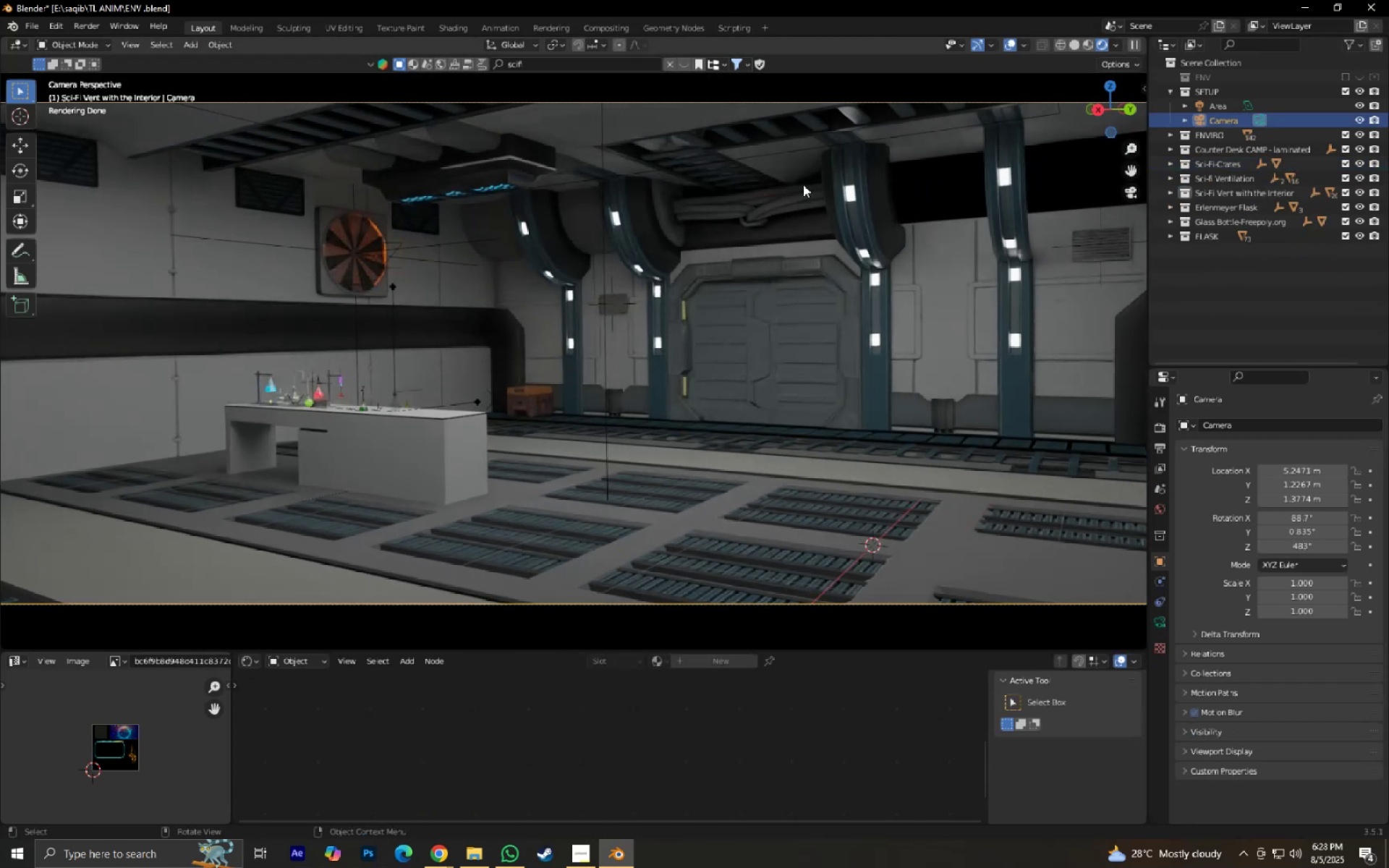 
scroll: coordinate [780, 242], scroll_direction: down, amount: 2.0
 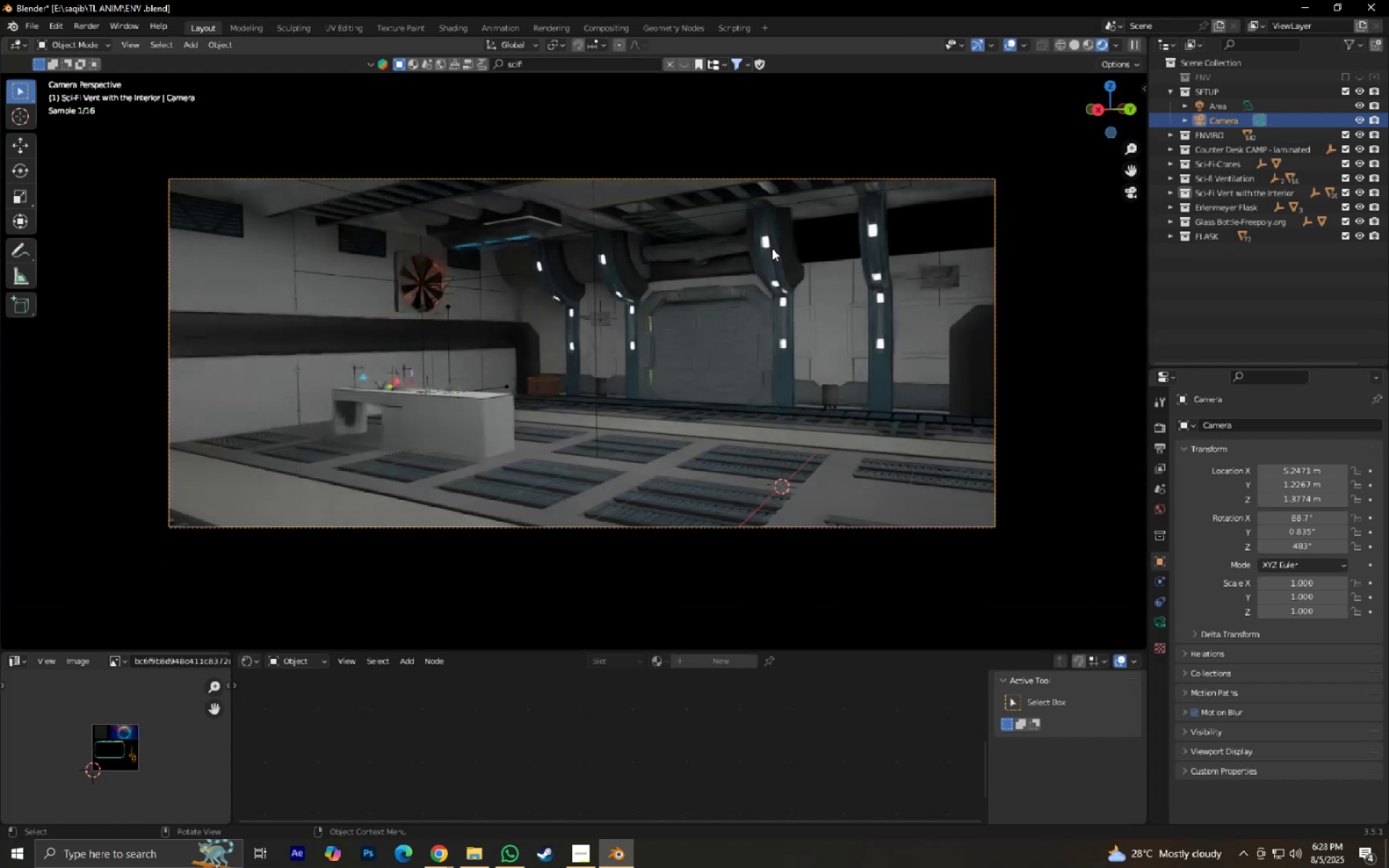 
key(Shift+F)
 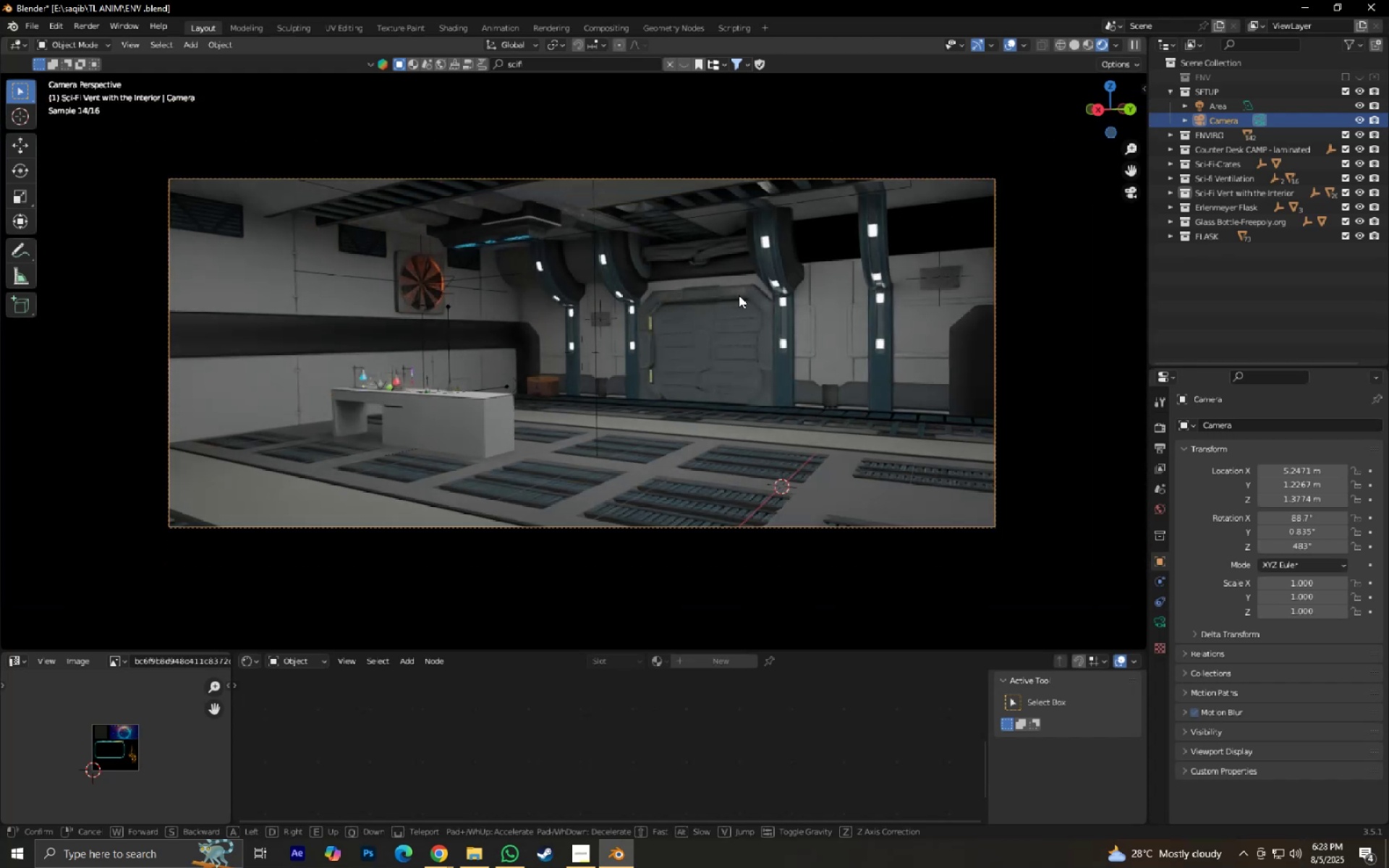 
hold_key(key=W, duration=0.66)
 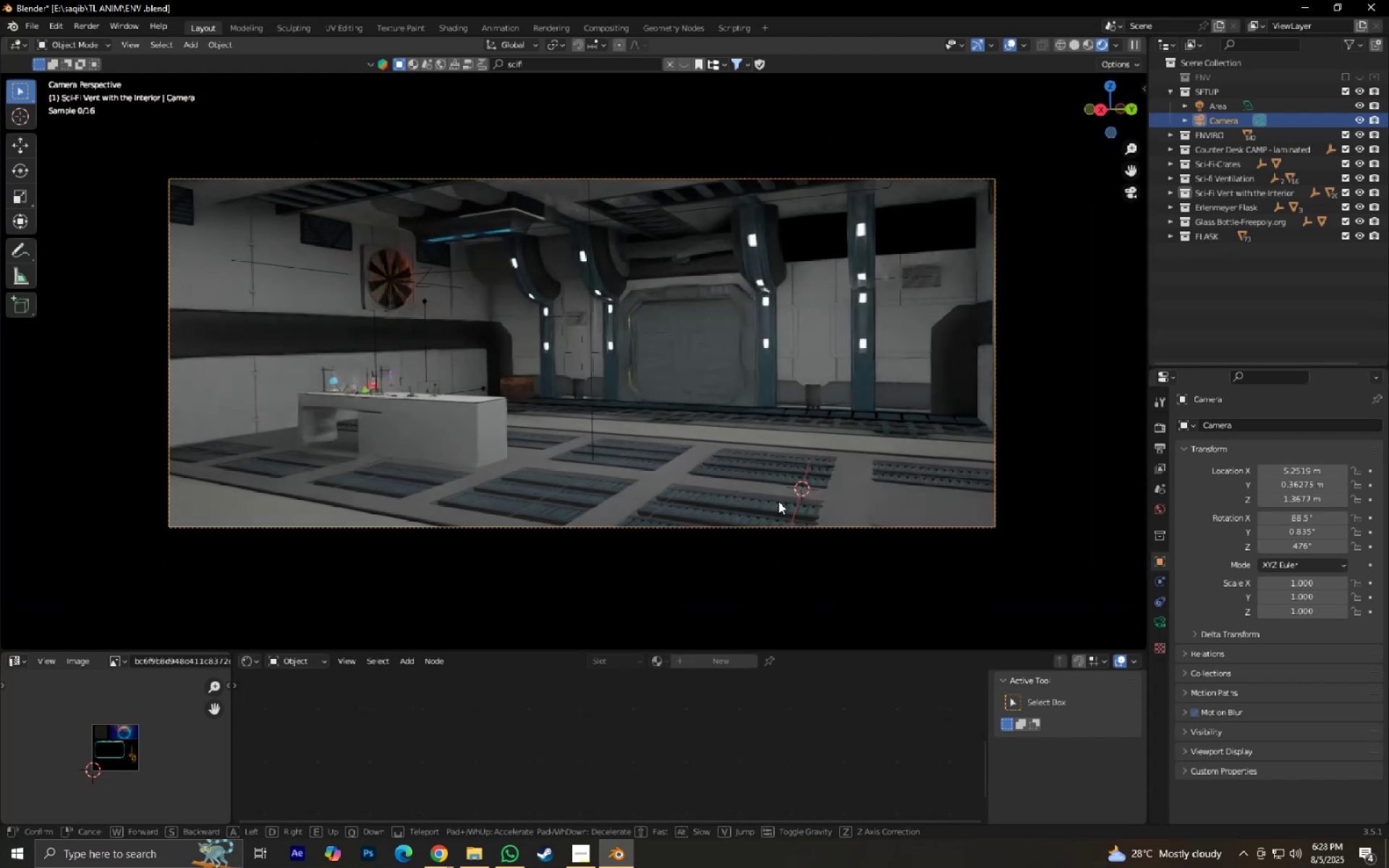 
hold_key(key=A, duration=2.32)
 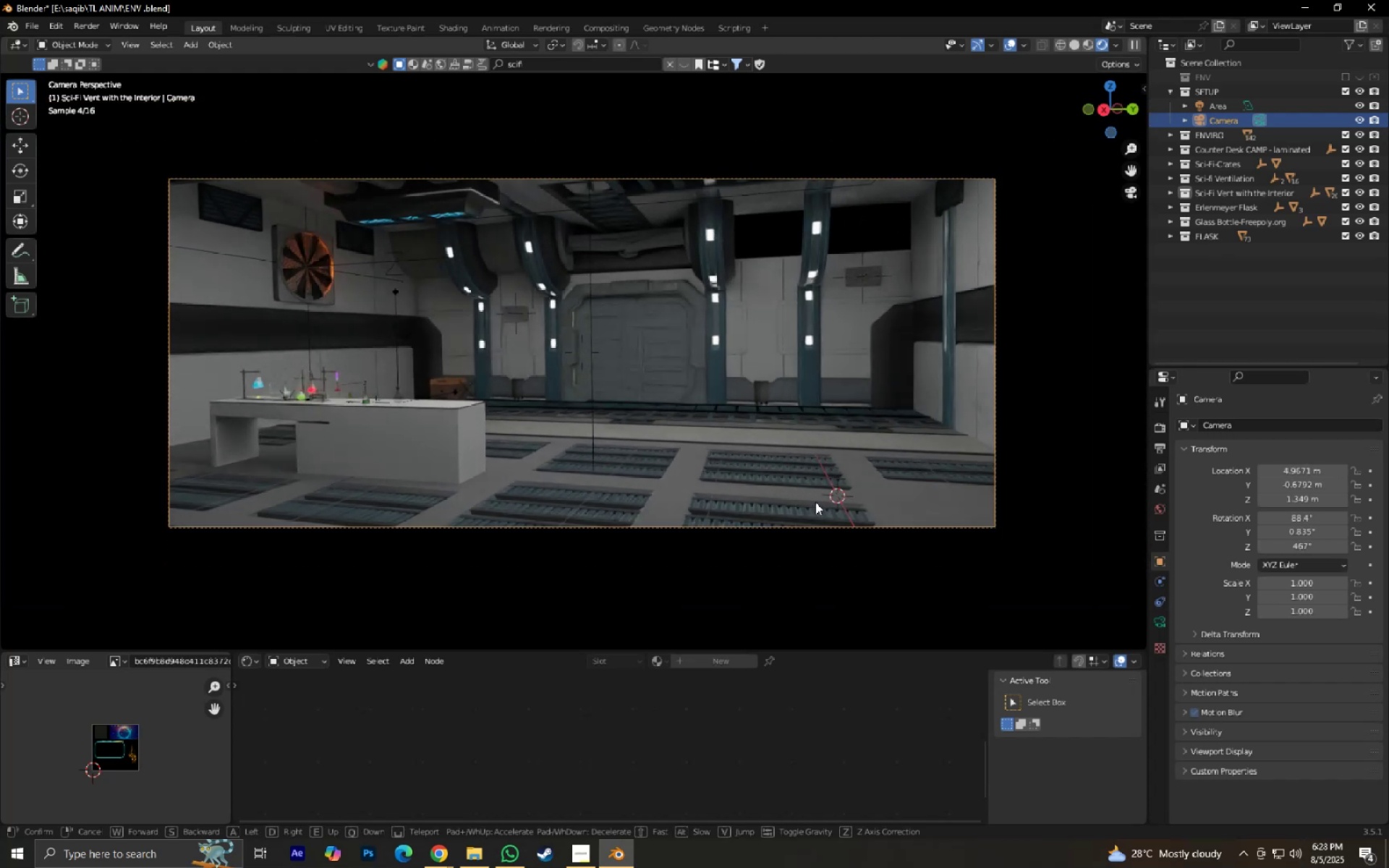 
hold_key(key=W, duration=0.98)
 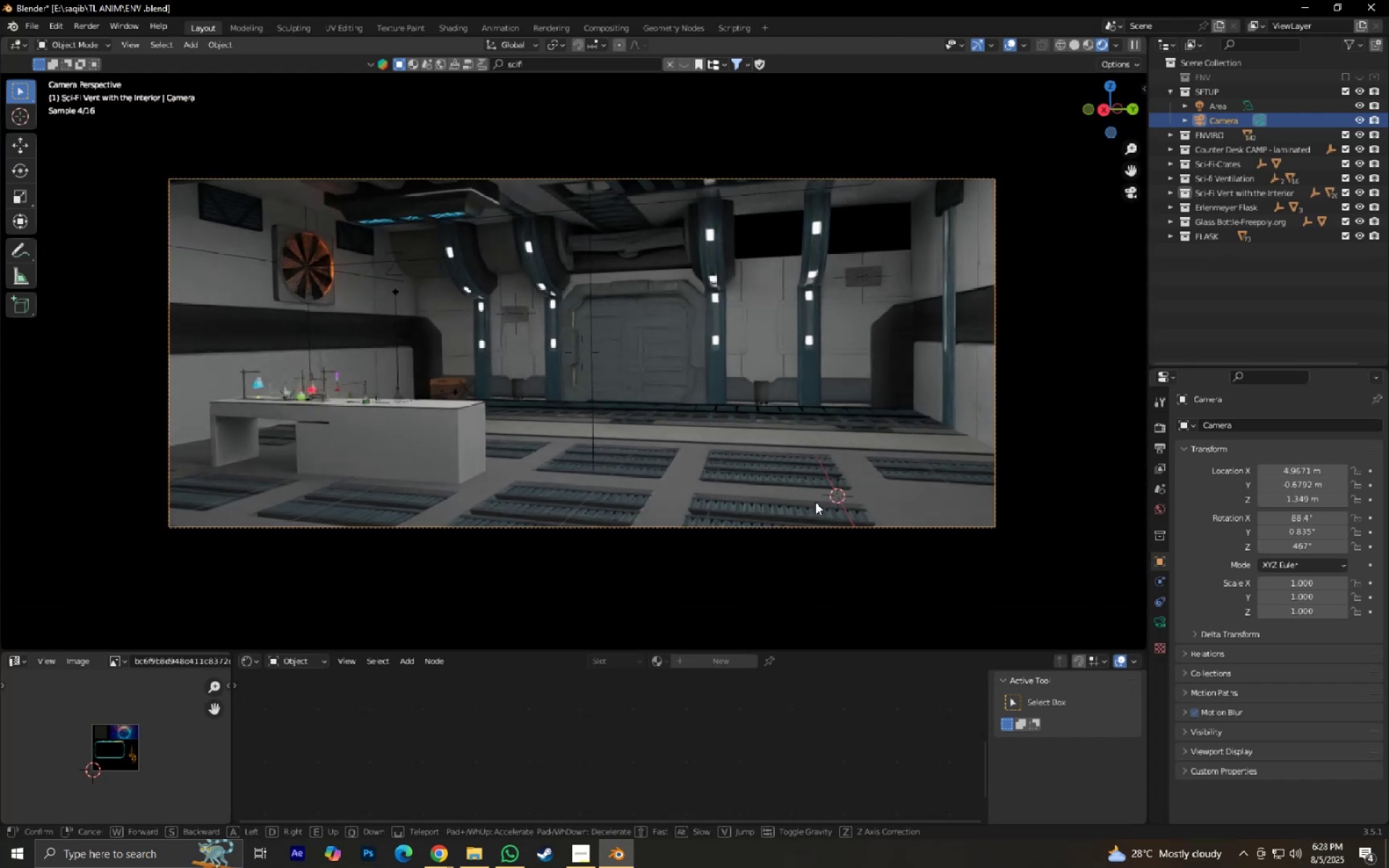 
type(sad)
 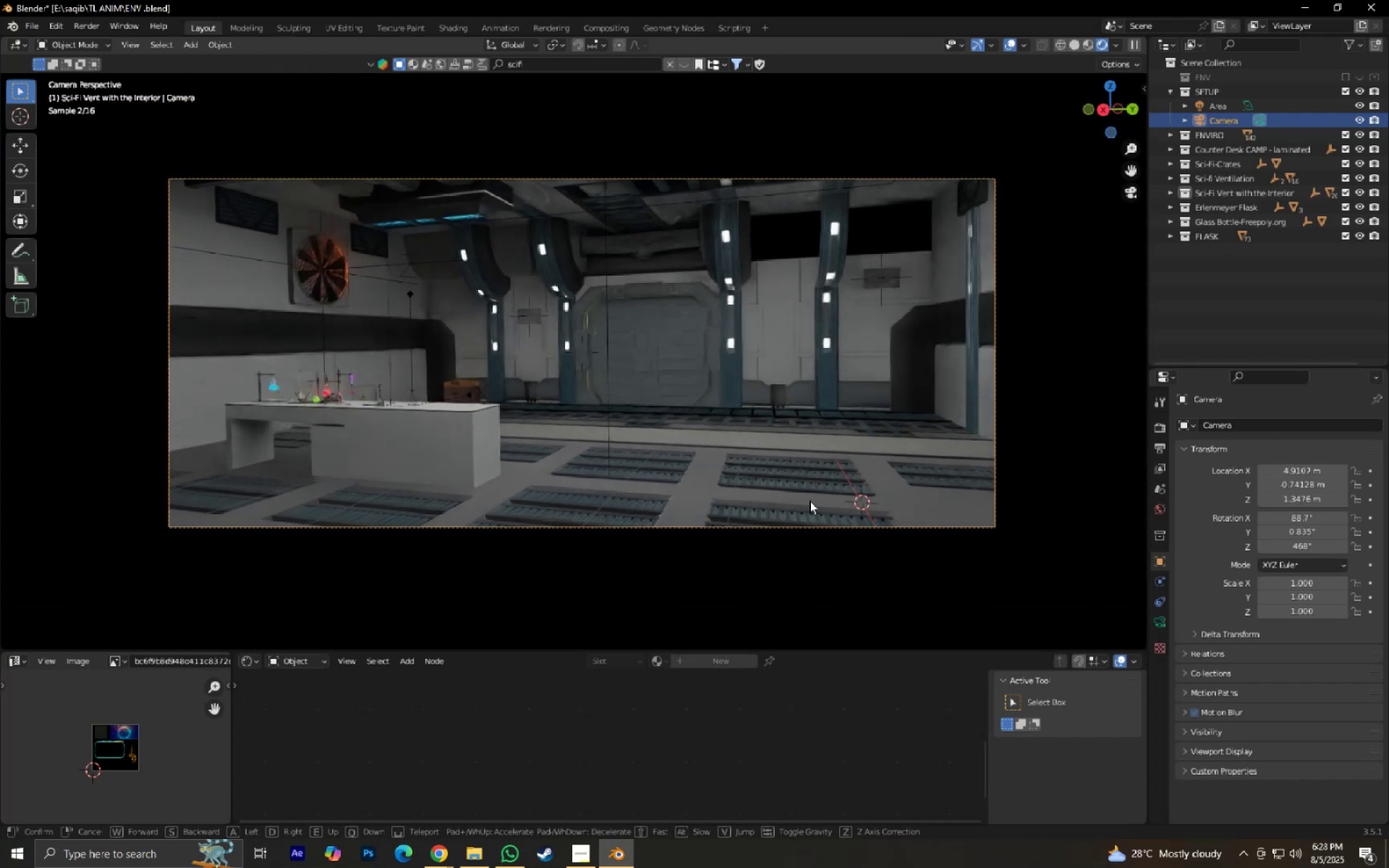 
scroll: coordinate [810, 501], scroll_direction: down, amount: 10.0
 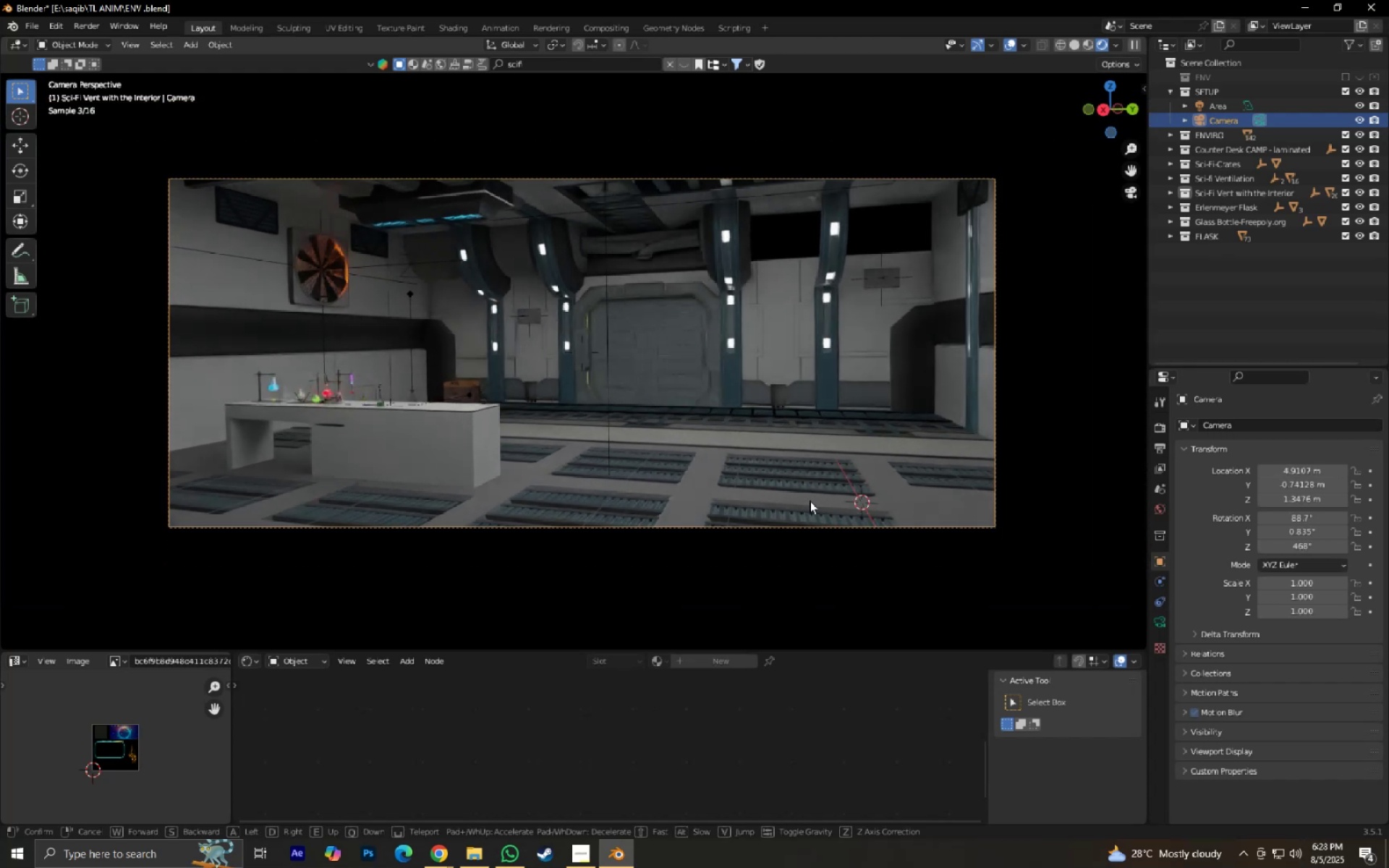 
hold_key(key=W, duration=0.3)
 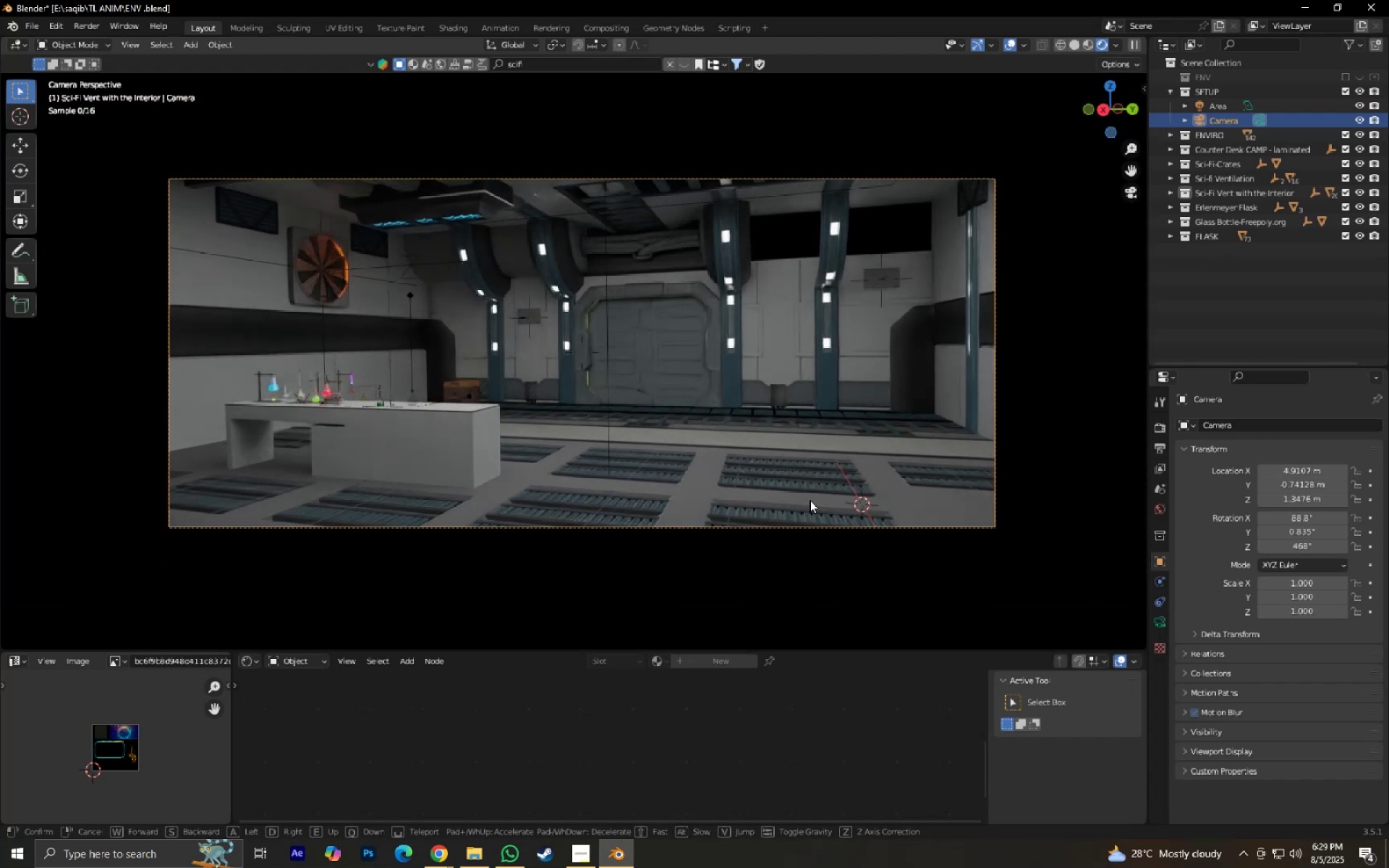 
hold_key(key=ShiftLeft, duration=0.38)
 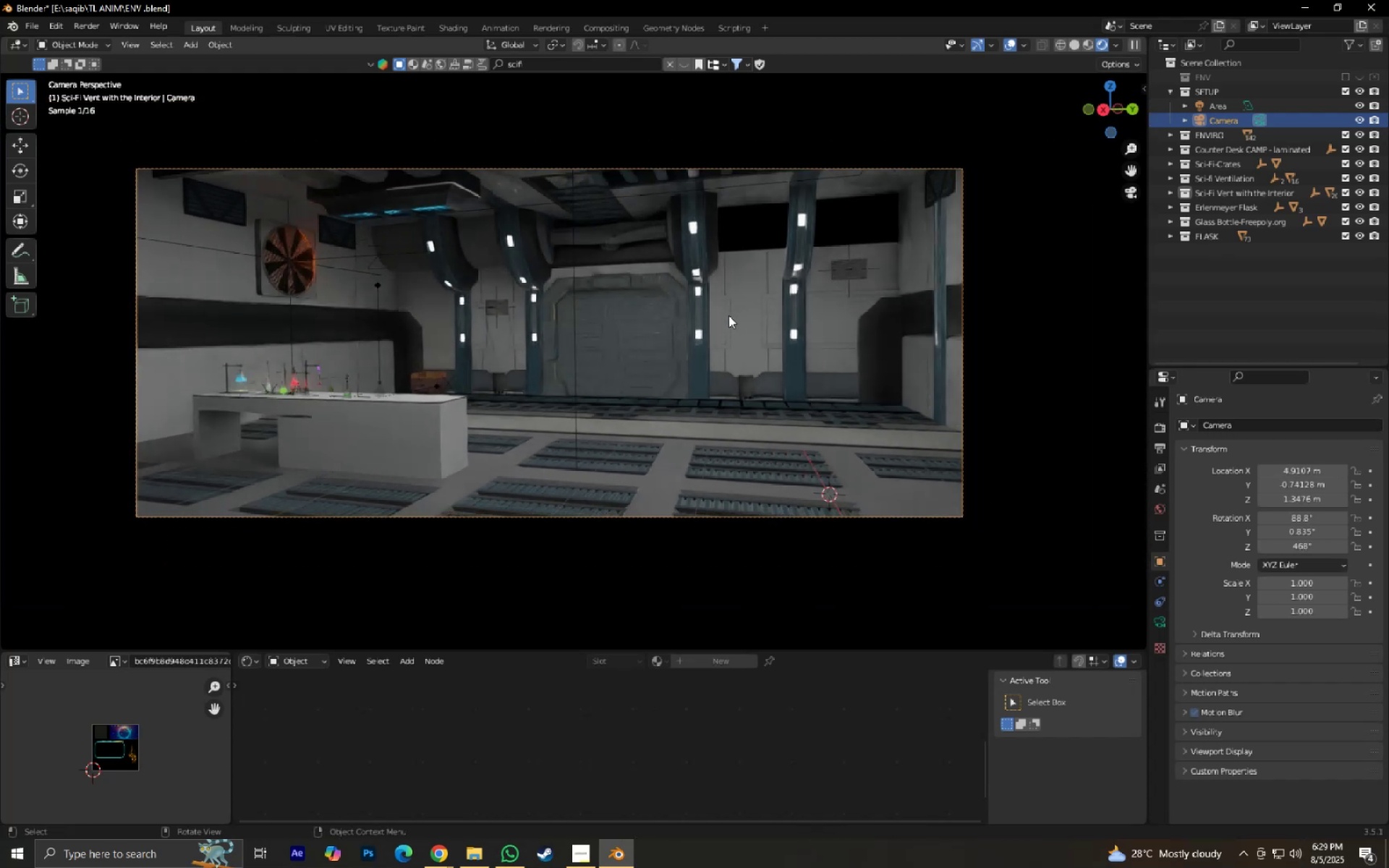 
scroll: coordinate [729, 315], scroll_direction: up, amount: 1.0
 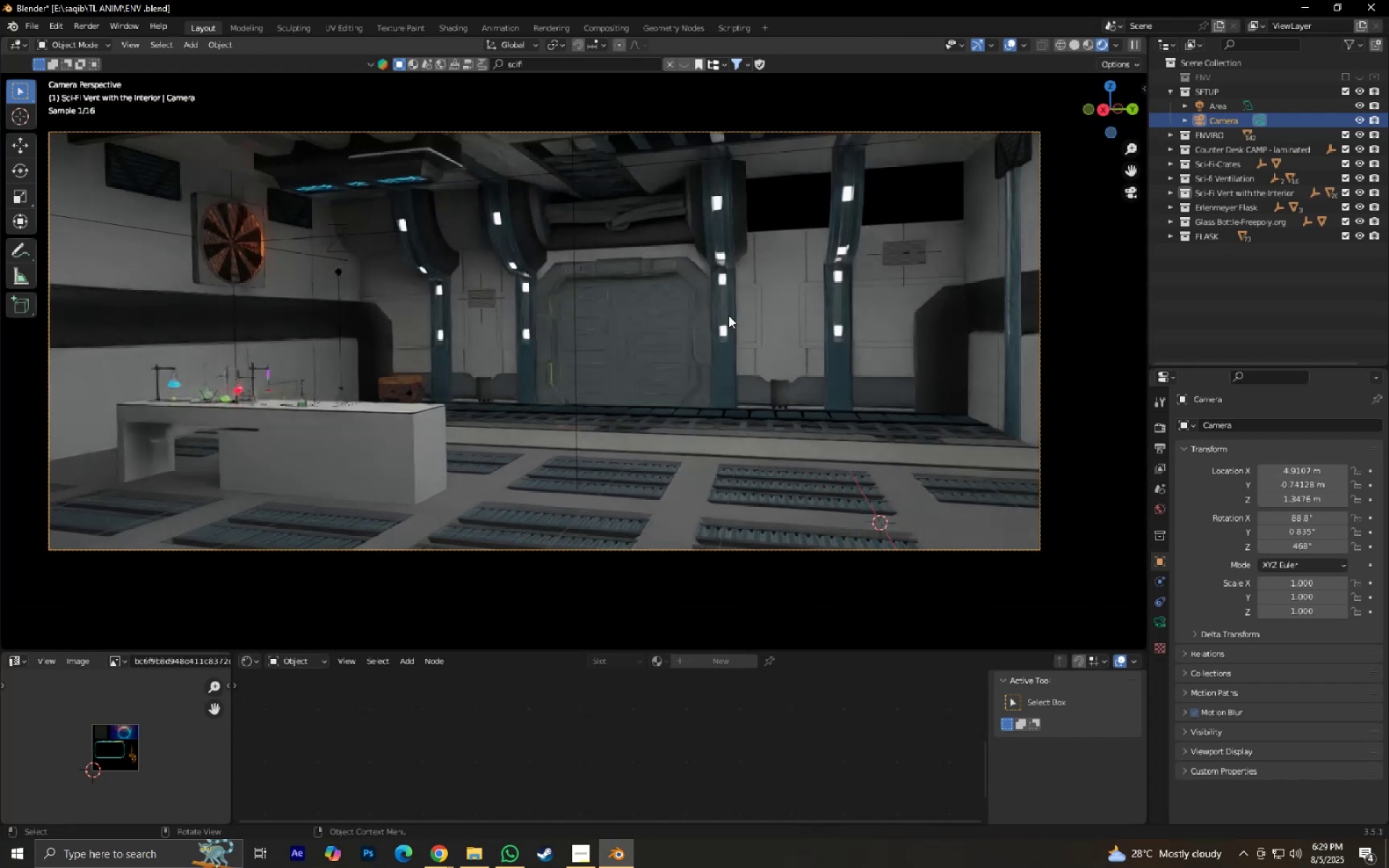 
hold_key(key=ShiftLeft, duration=0.49)
 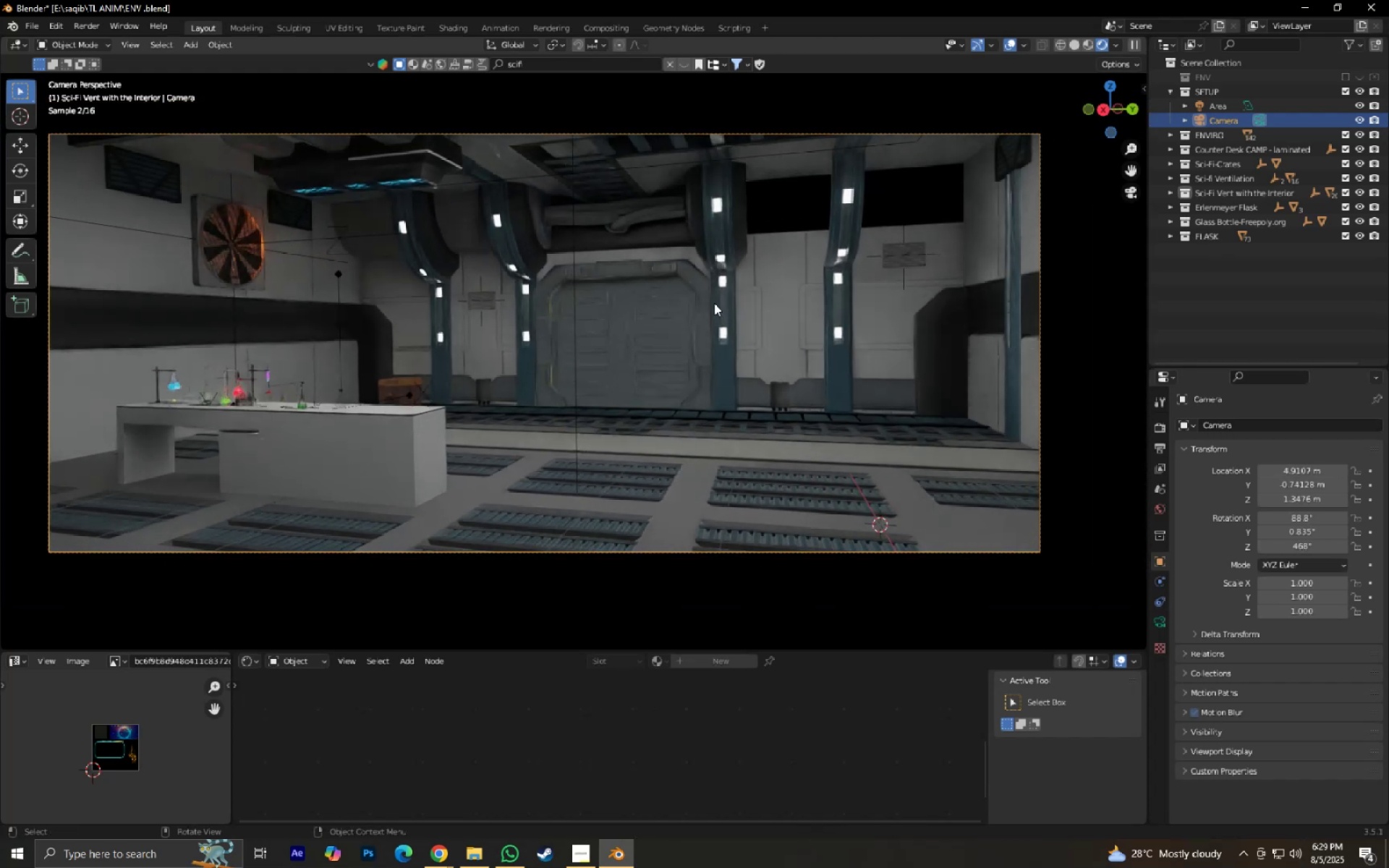 
key(Control+S)
 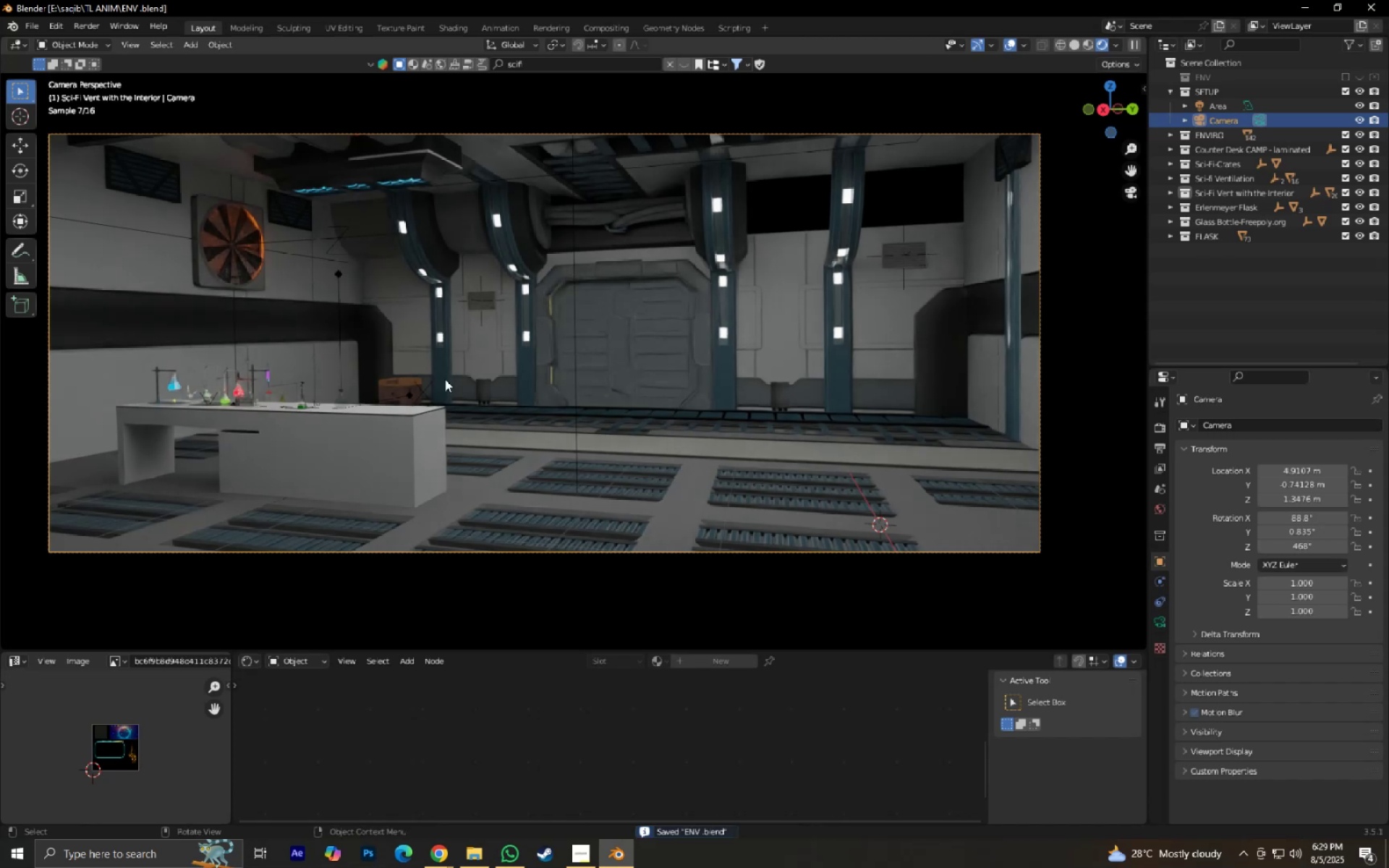 
hold_key(key=ShiftLeft, duration=0.39)
 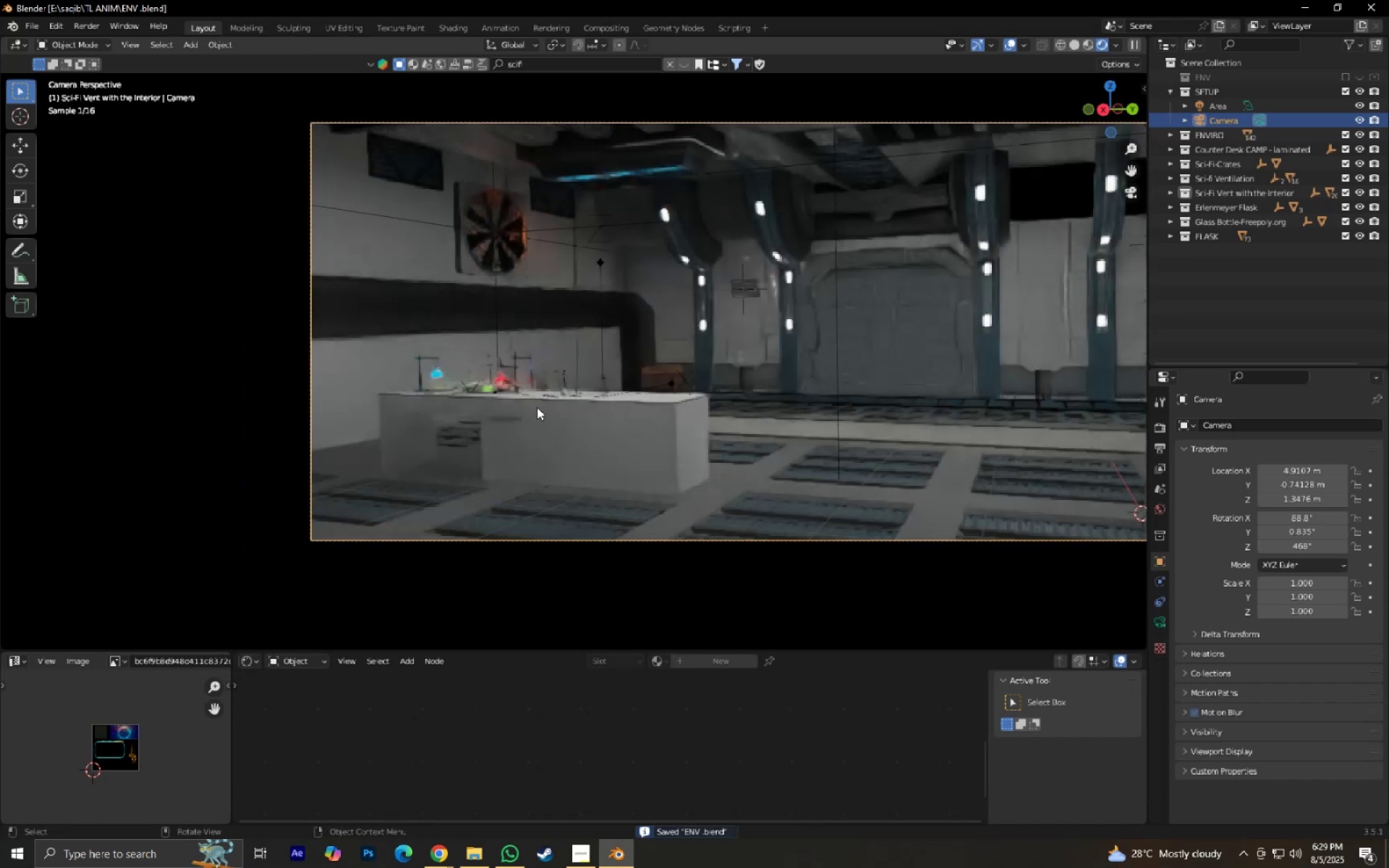 
scroll: coordinate [538, 409], scroll_direction: up, amount: 6.0
 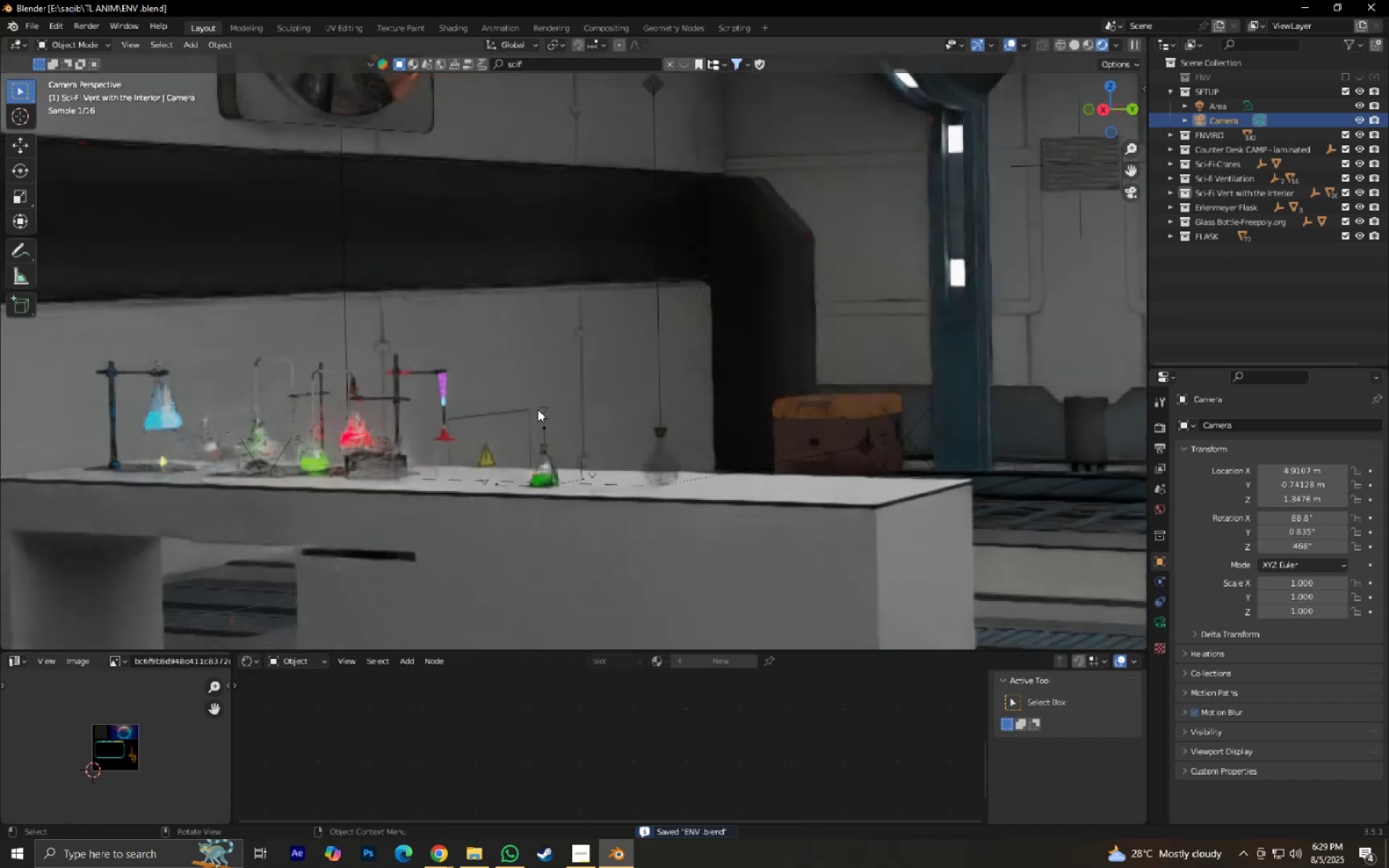 
hold_key(key=ShiftLeft, duration=0.41)
 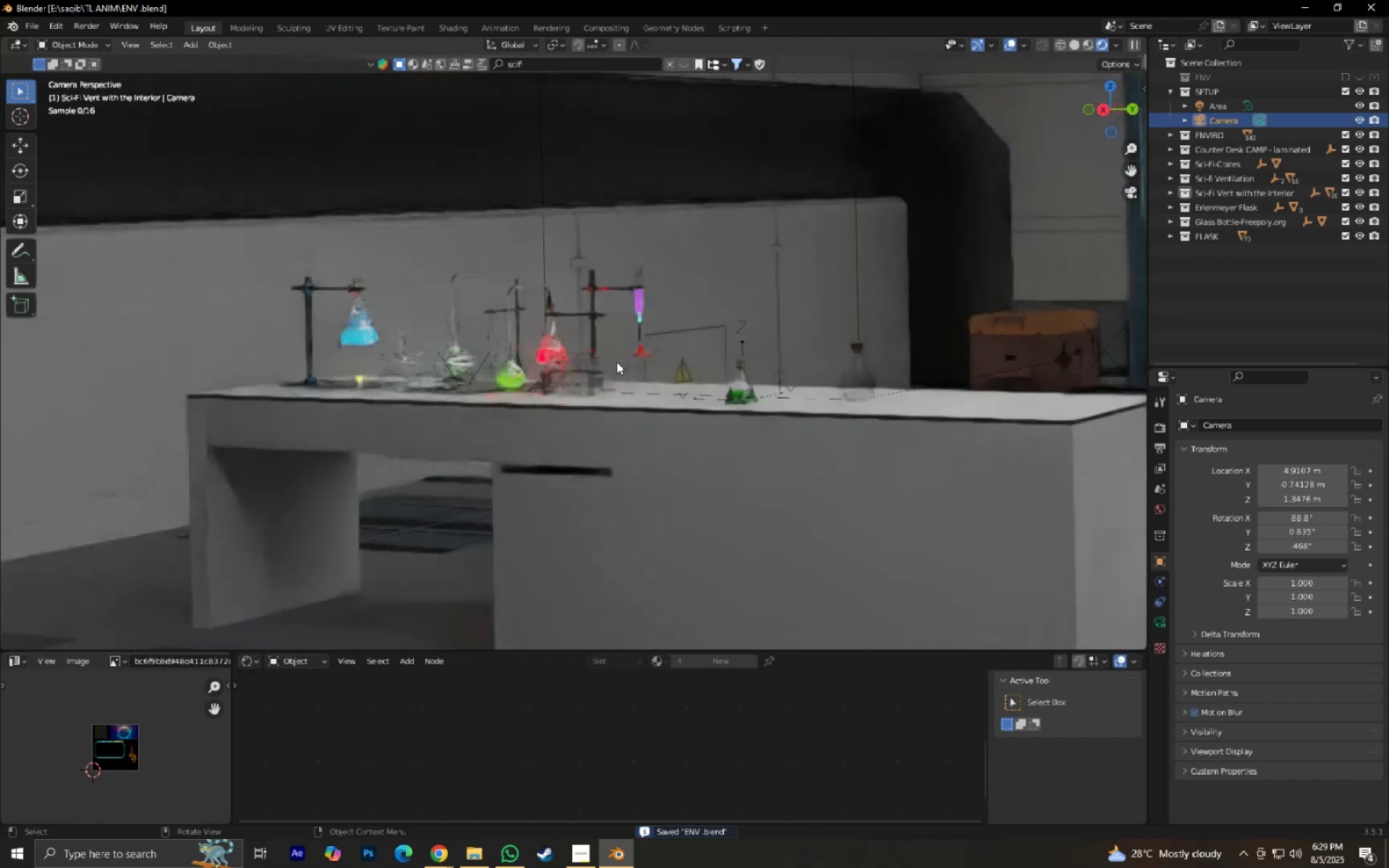 
scroll: coordinate [616, 362], scroll_direction: up, amount: 4.0
 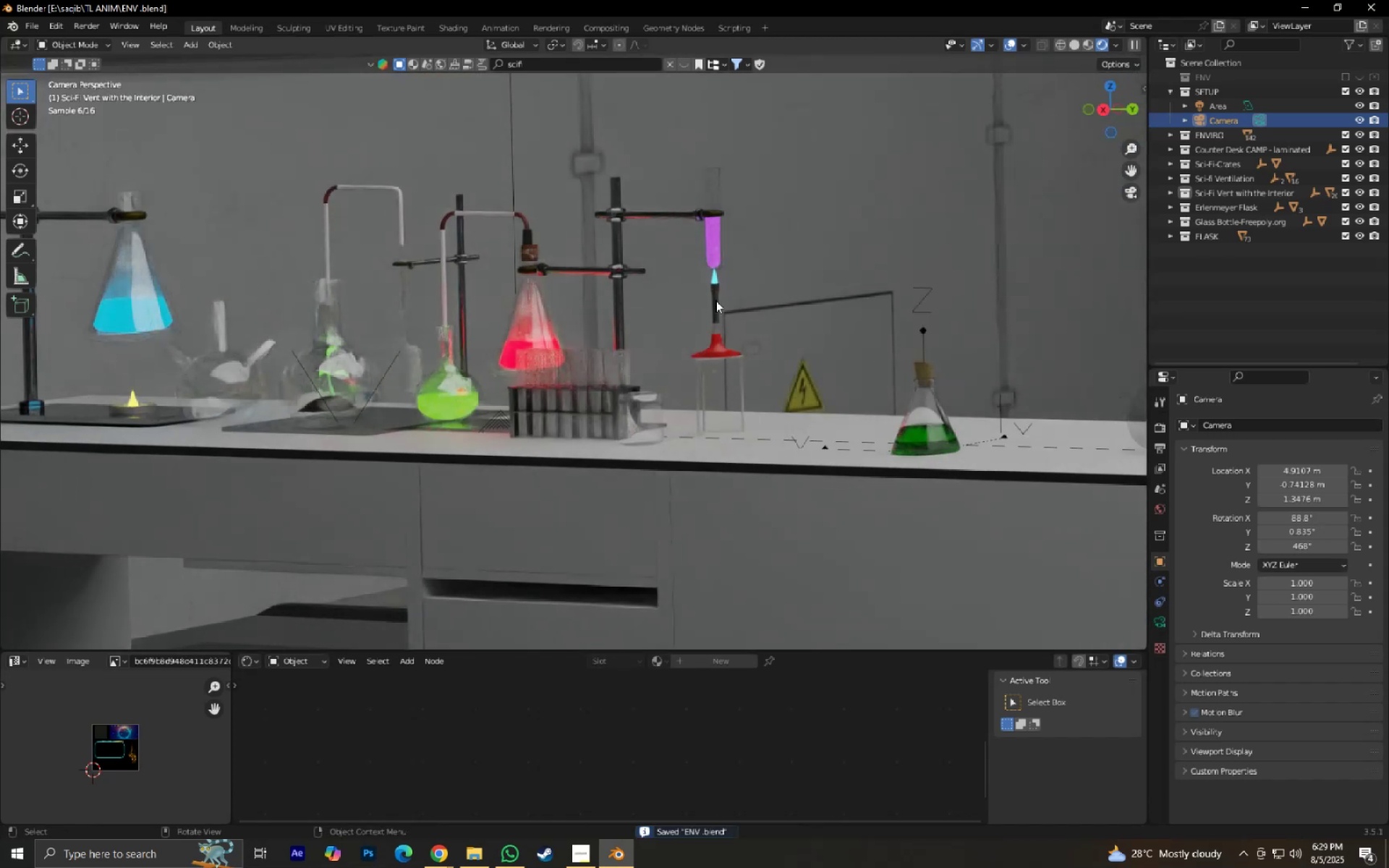 
left_click([712, 276])
 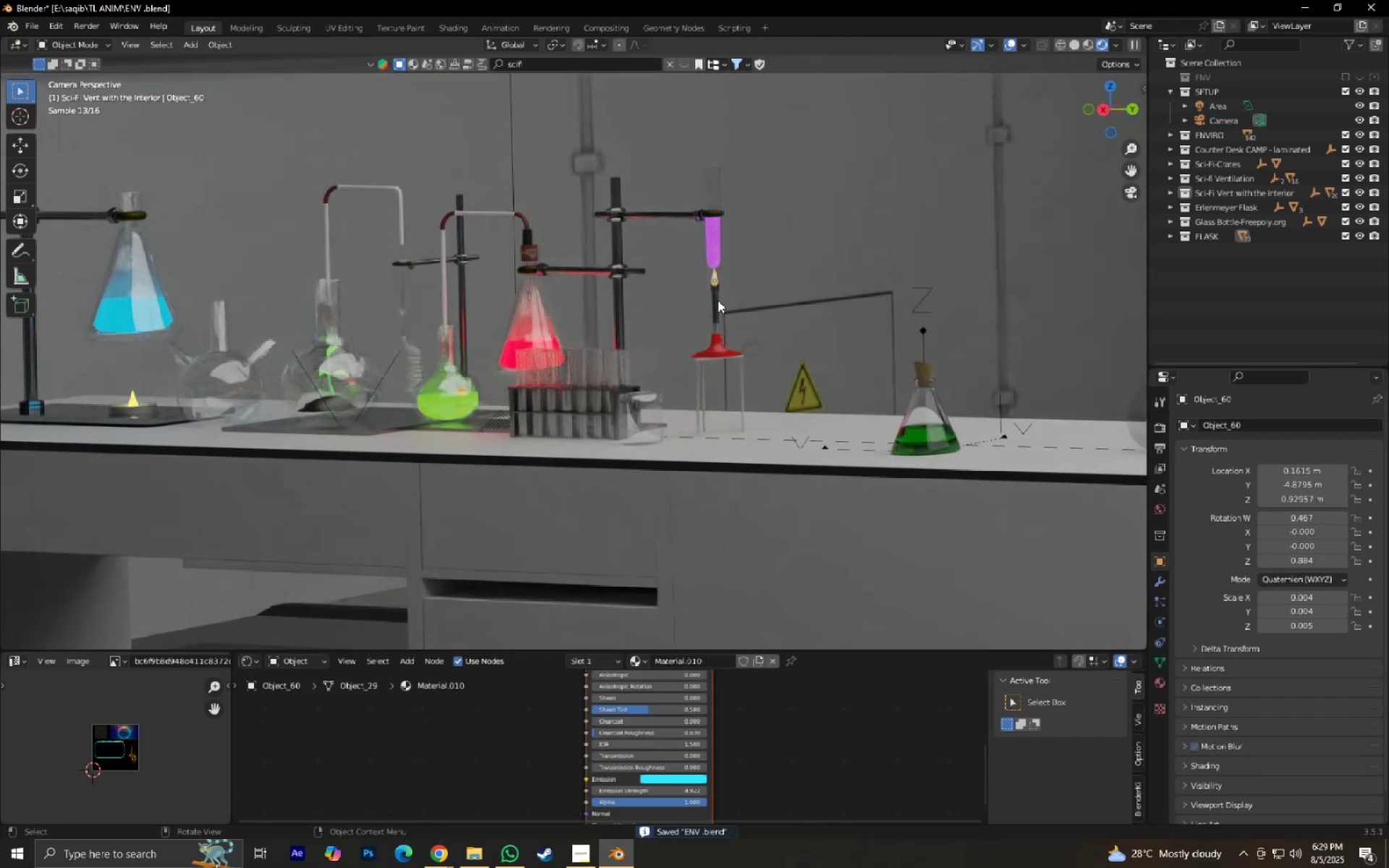 
left_click([718, 300])
 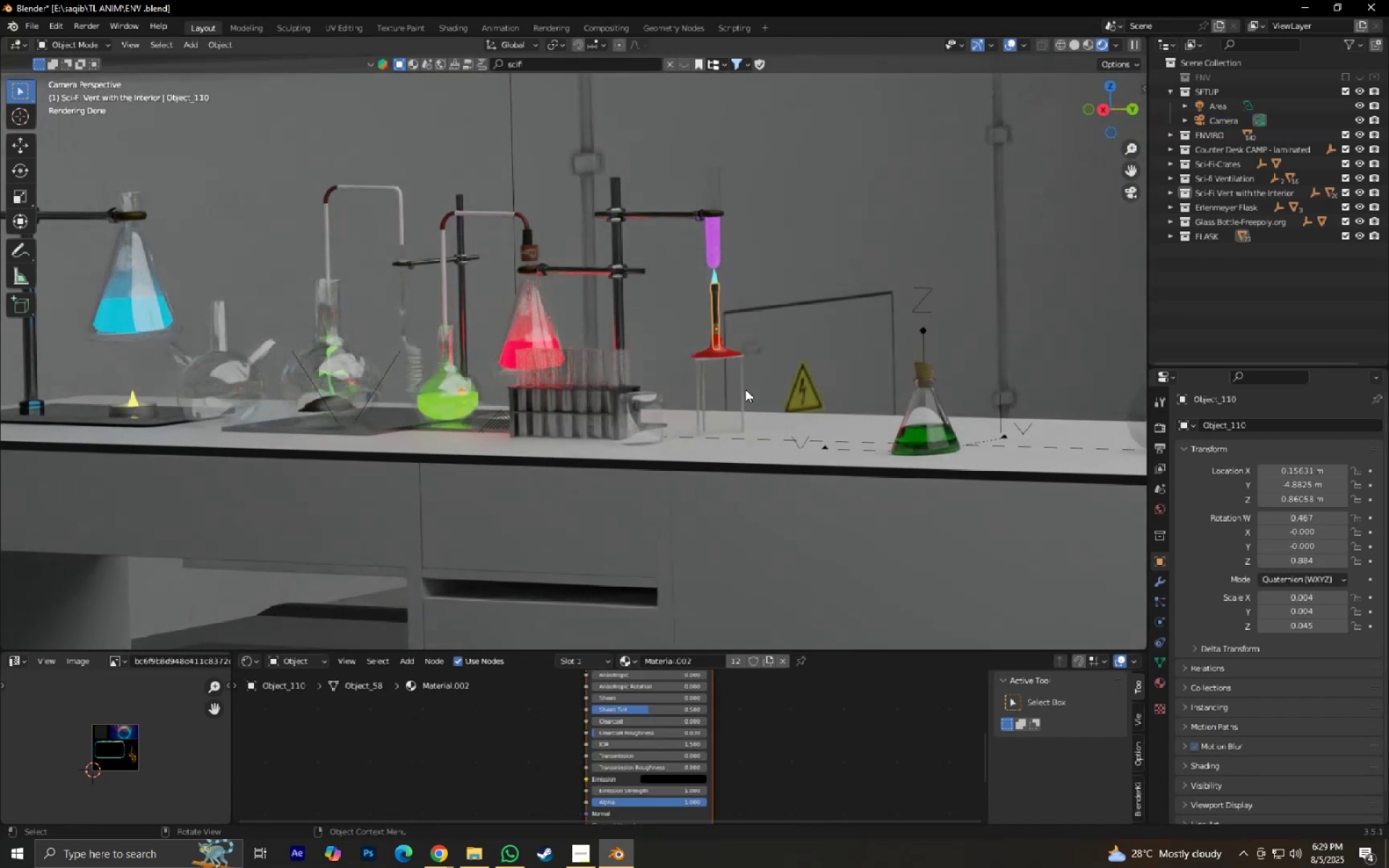 
key(NumpadDecimal)
 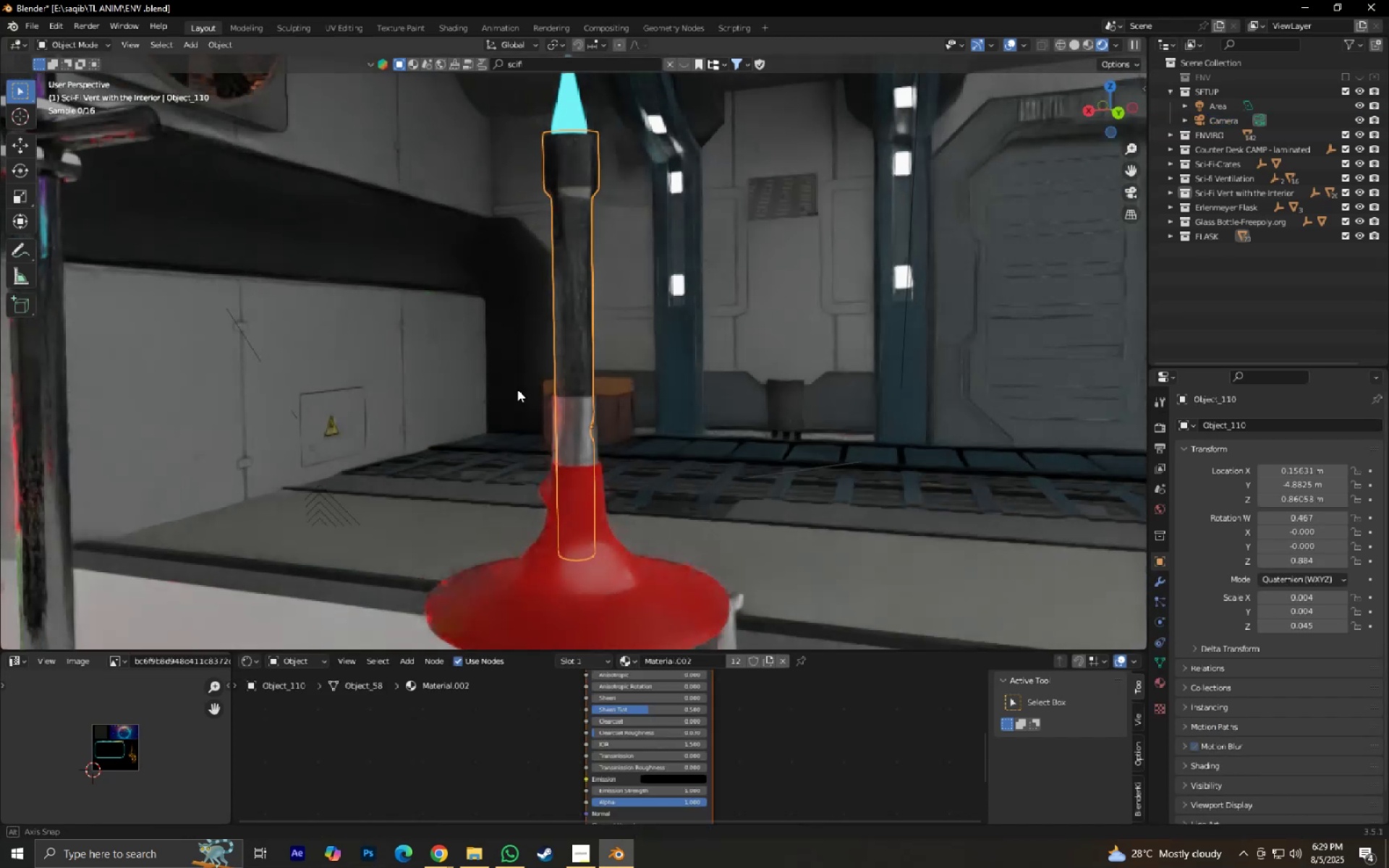 
scroll: coordinate [476, 392], scroll_direction: down, amount: 10.0
 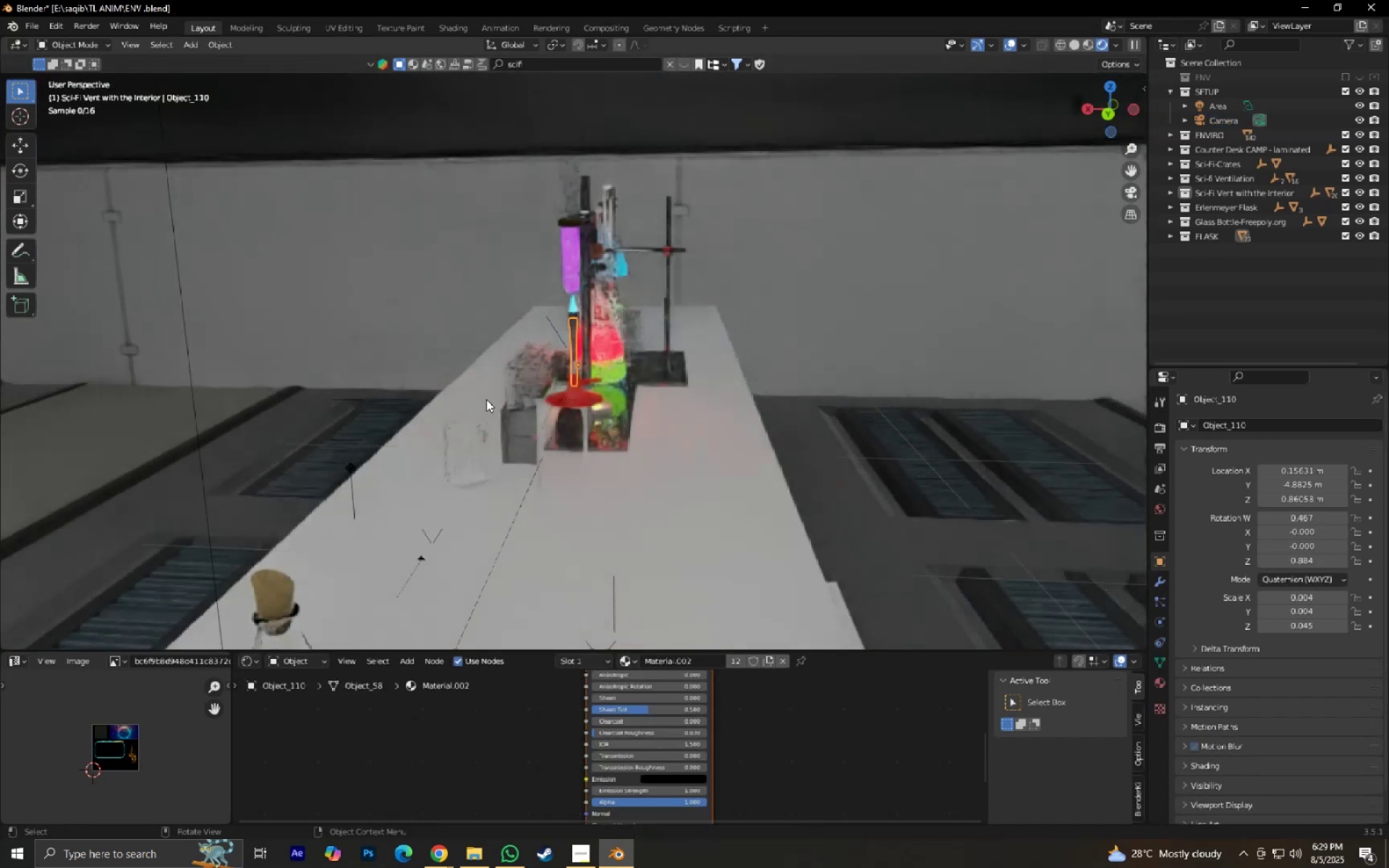 
hold_key(key=ShiftLeft, duration=0.3)
 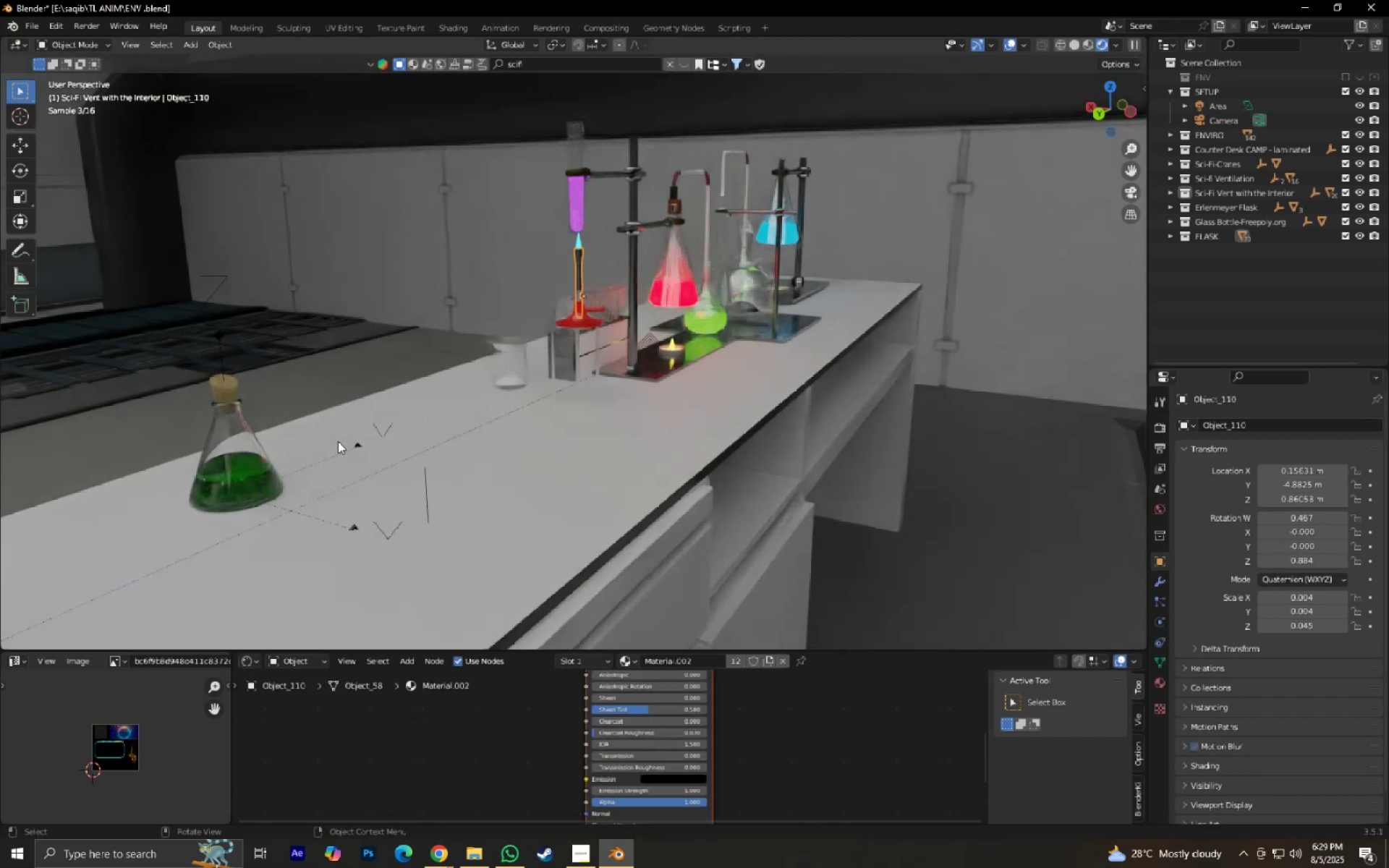 
left_click([353, 441])
 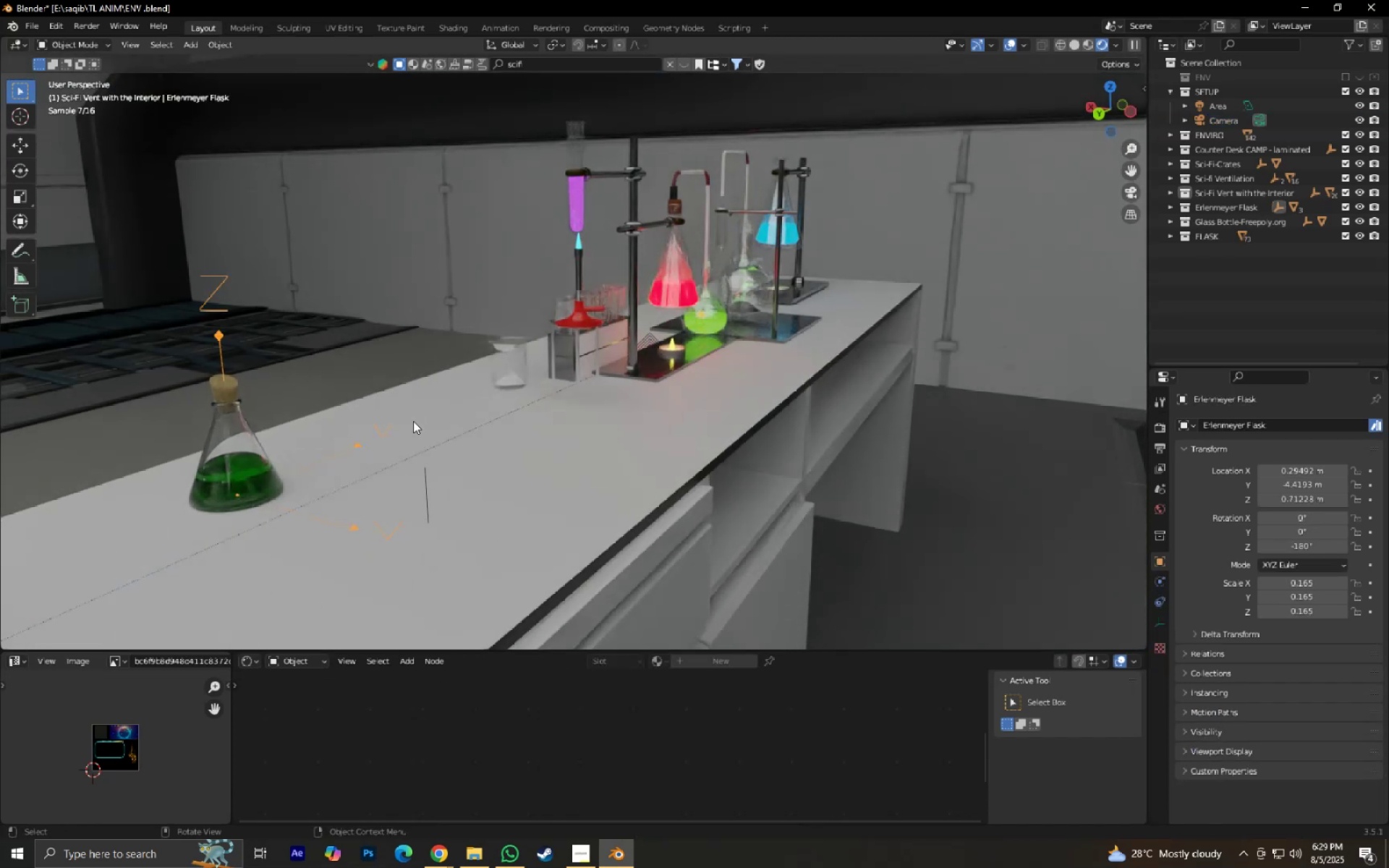 
type(gx)
 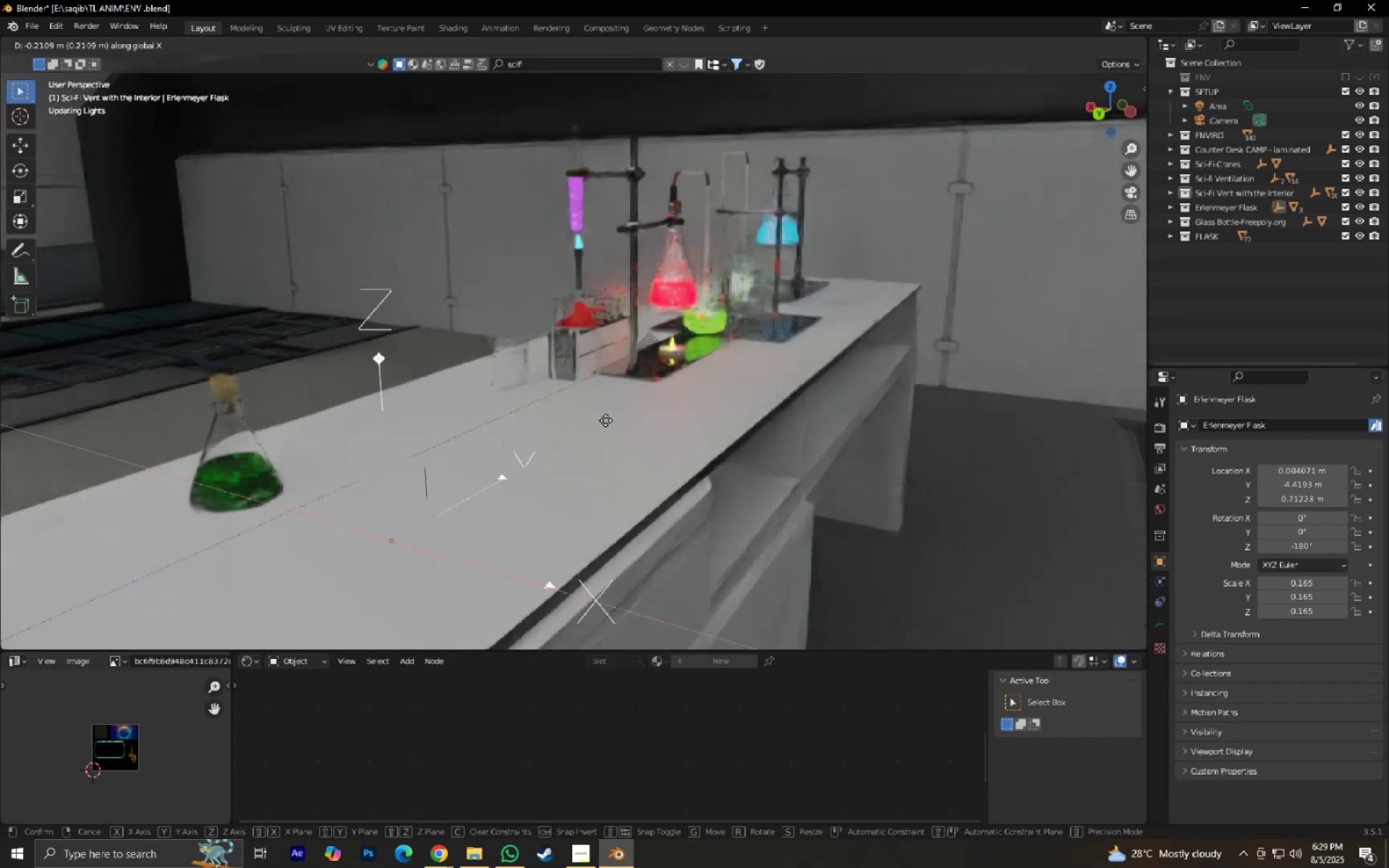 
left_click([606, 420])
 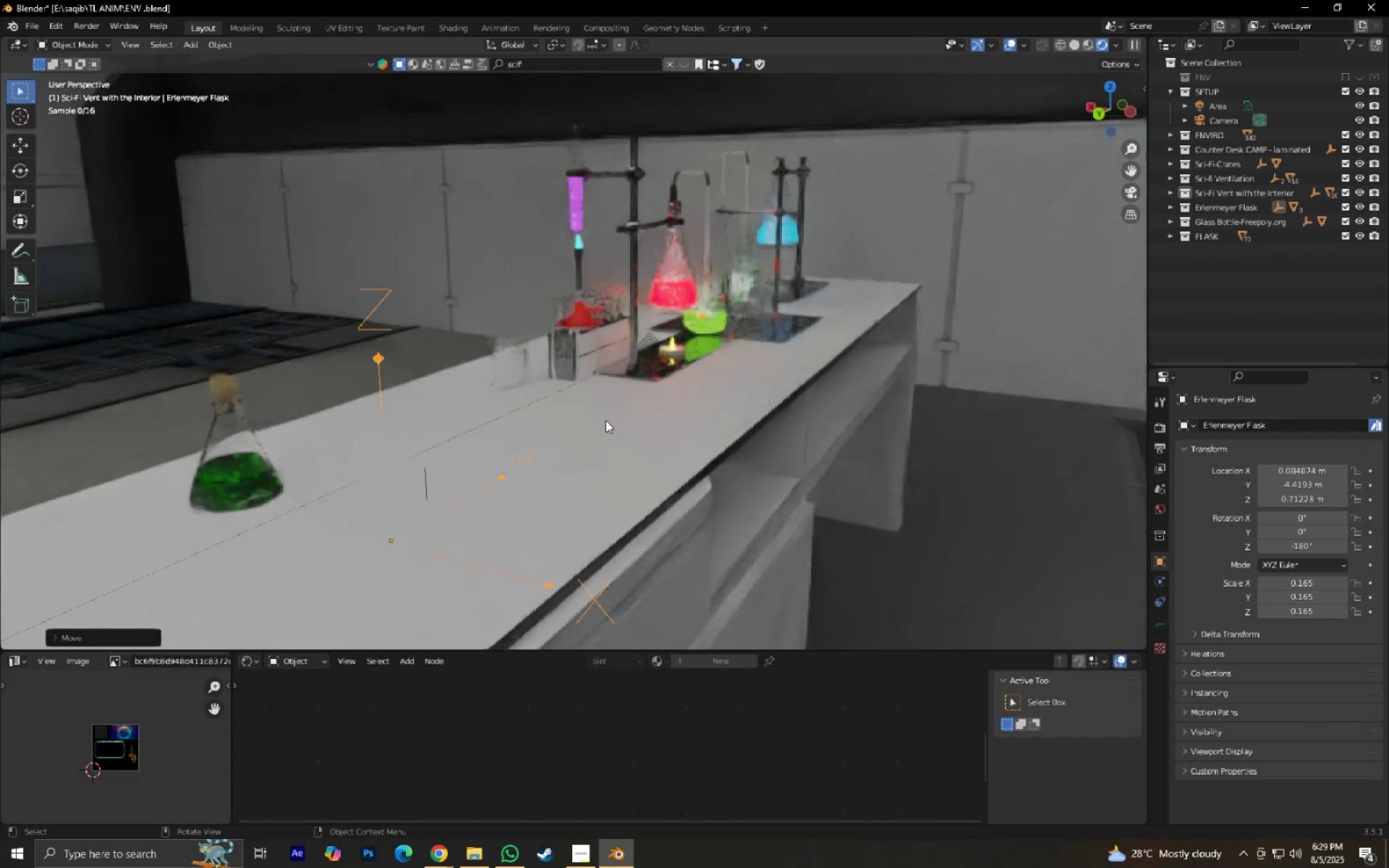 
type(gy)
 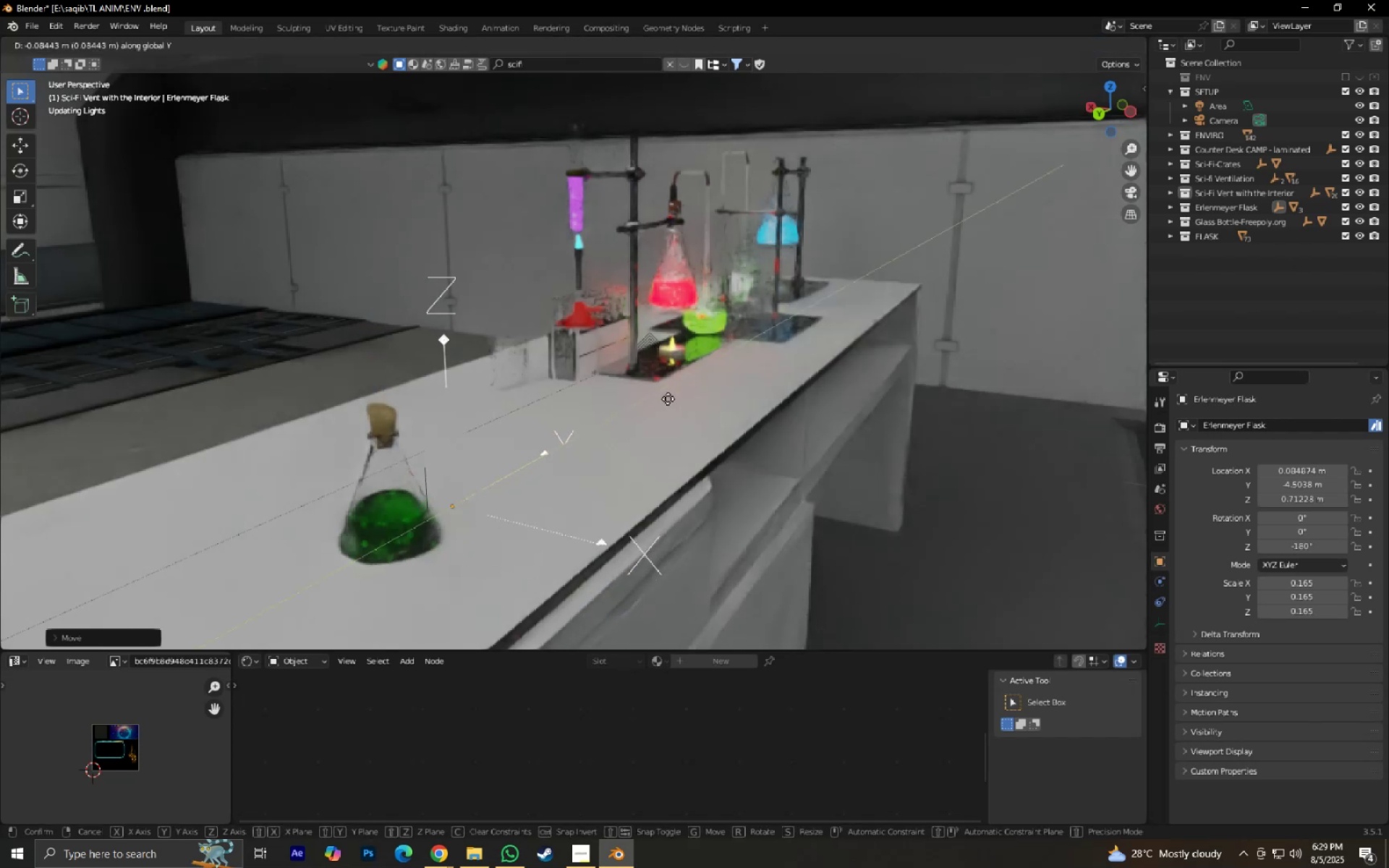 
left_click([668, 399])
 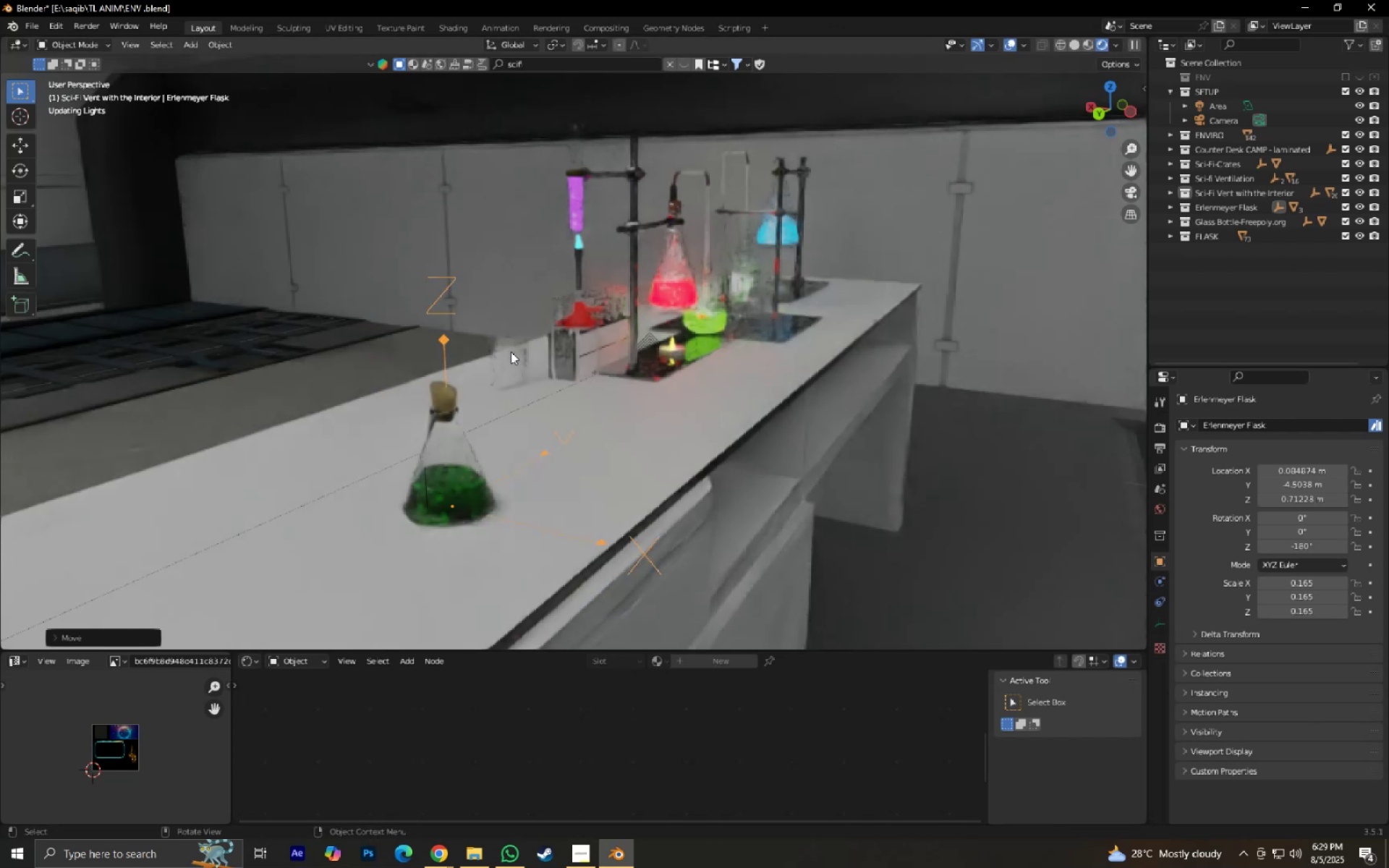 
left_click([511, 350])
 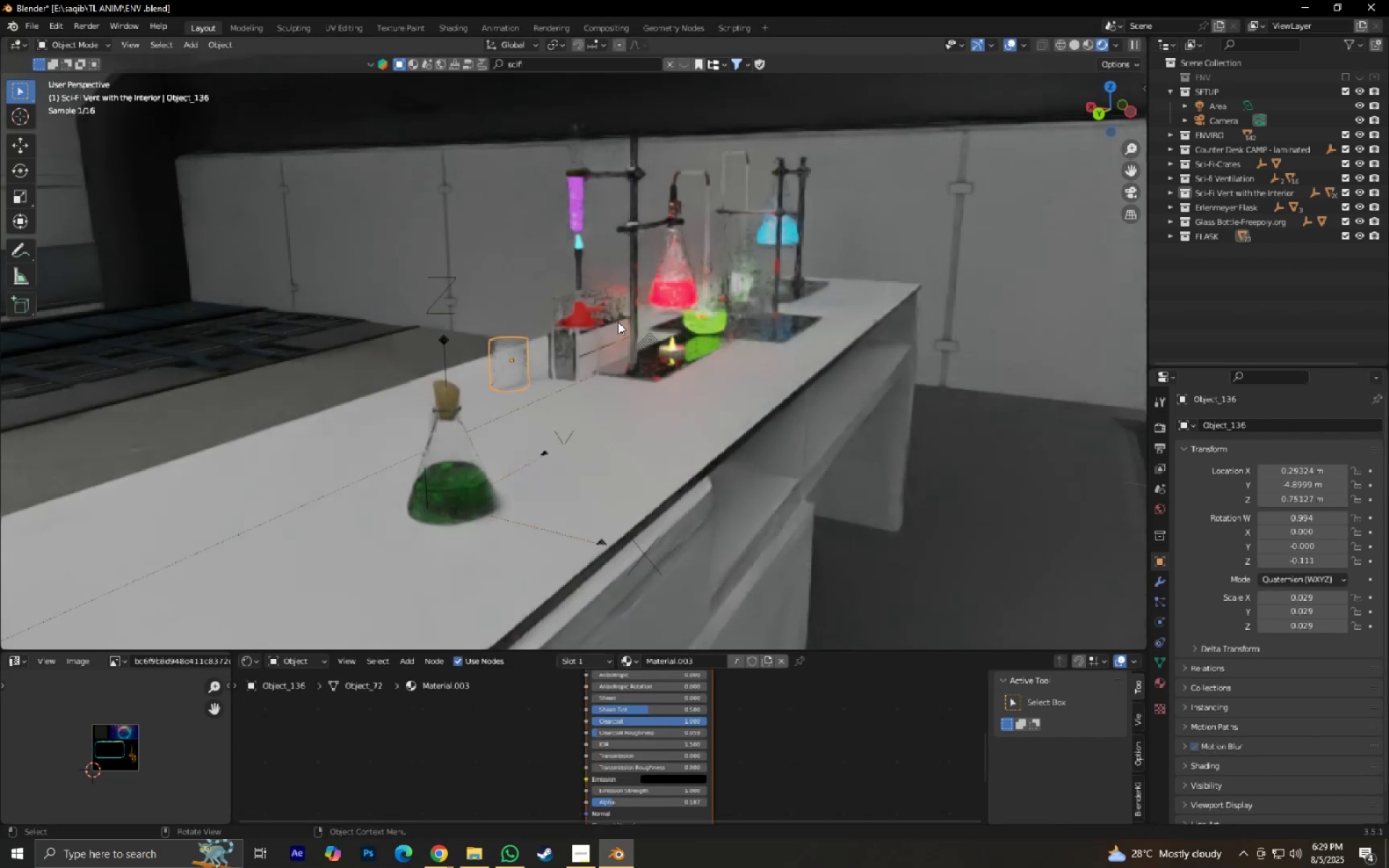 
type(gxy)
 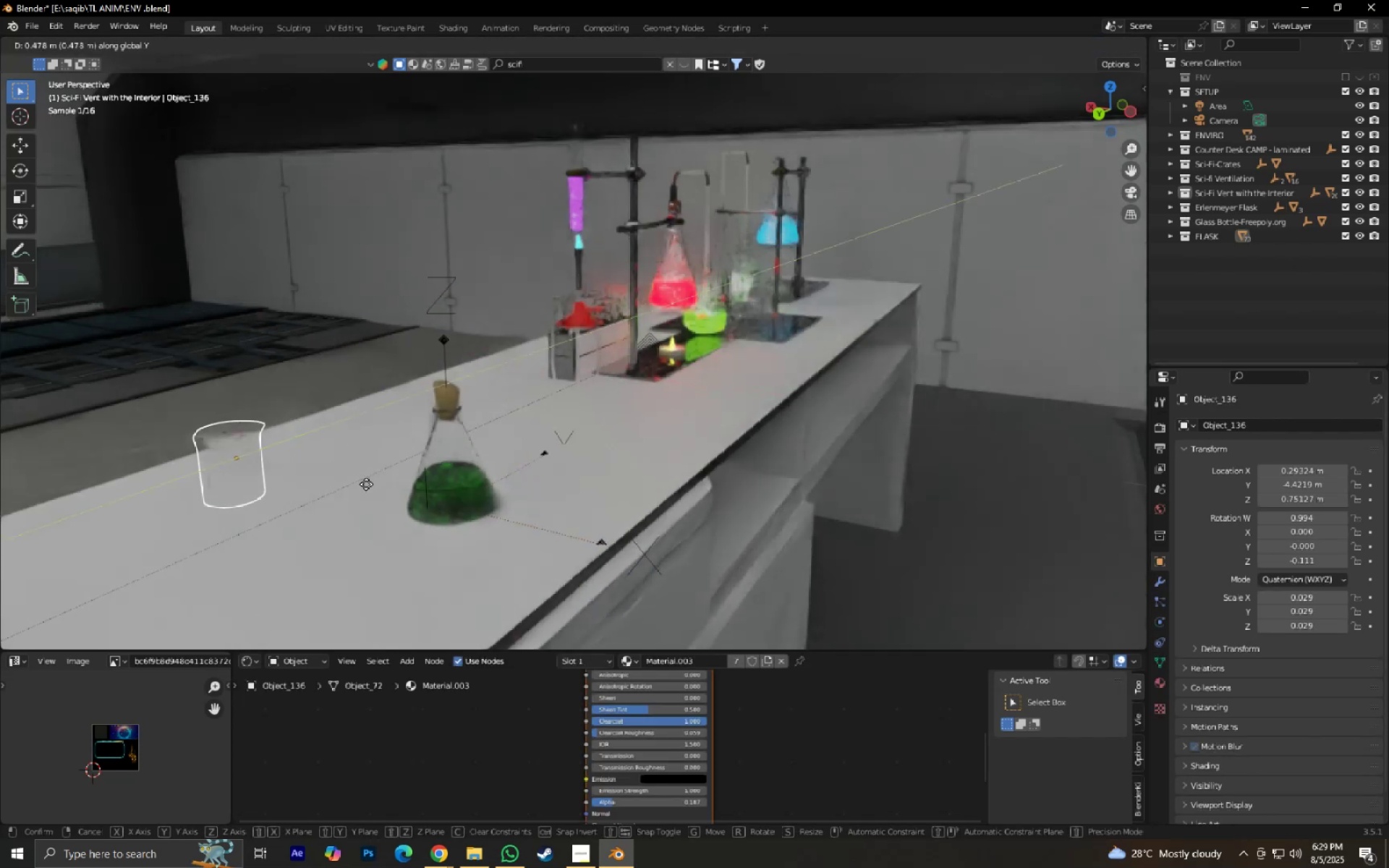 
left_click([366, 484])
 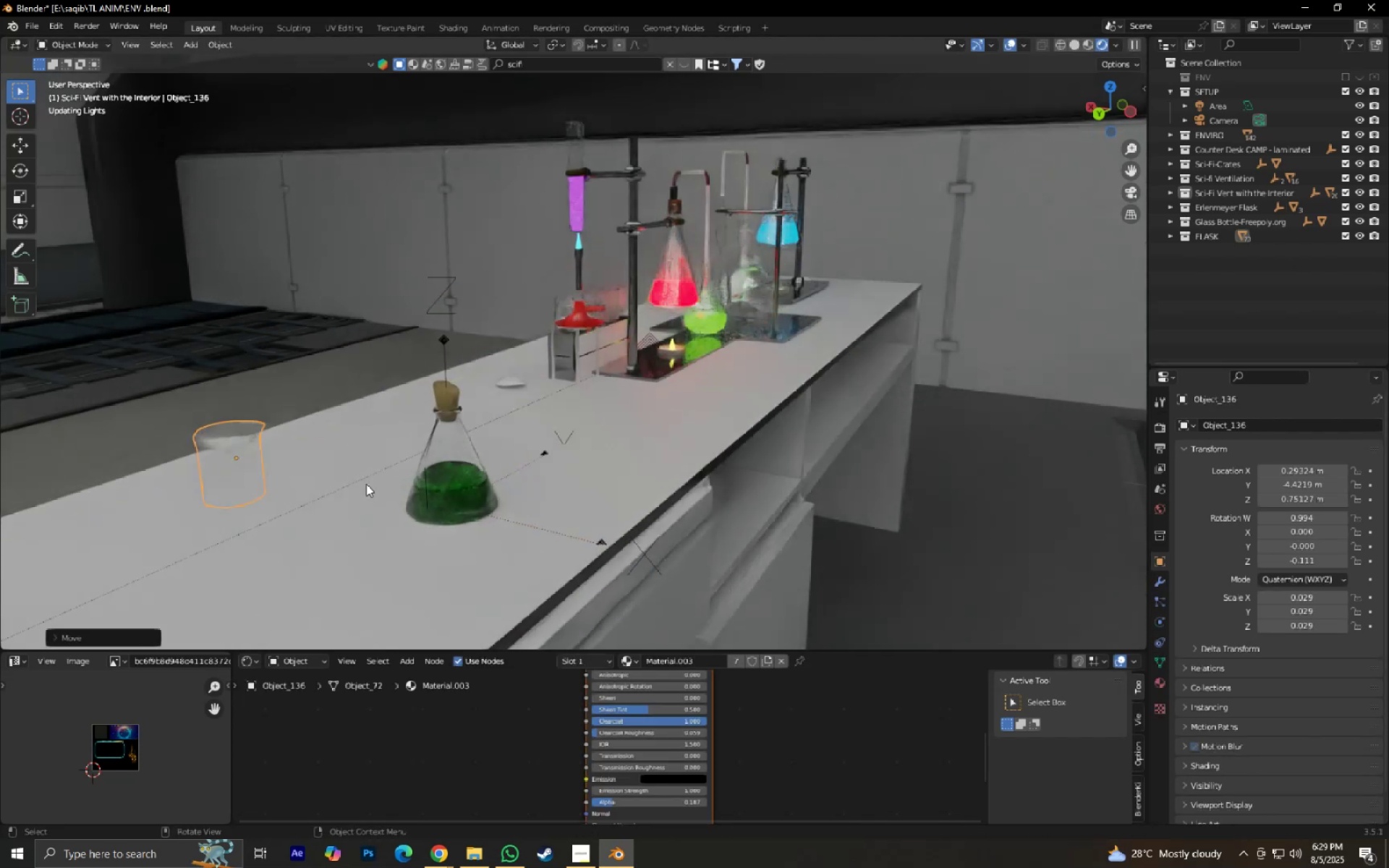 
key(Shift+ShiftLeft)
 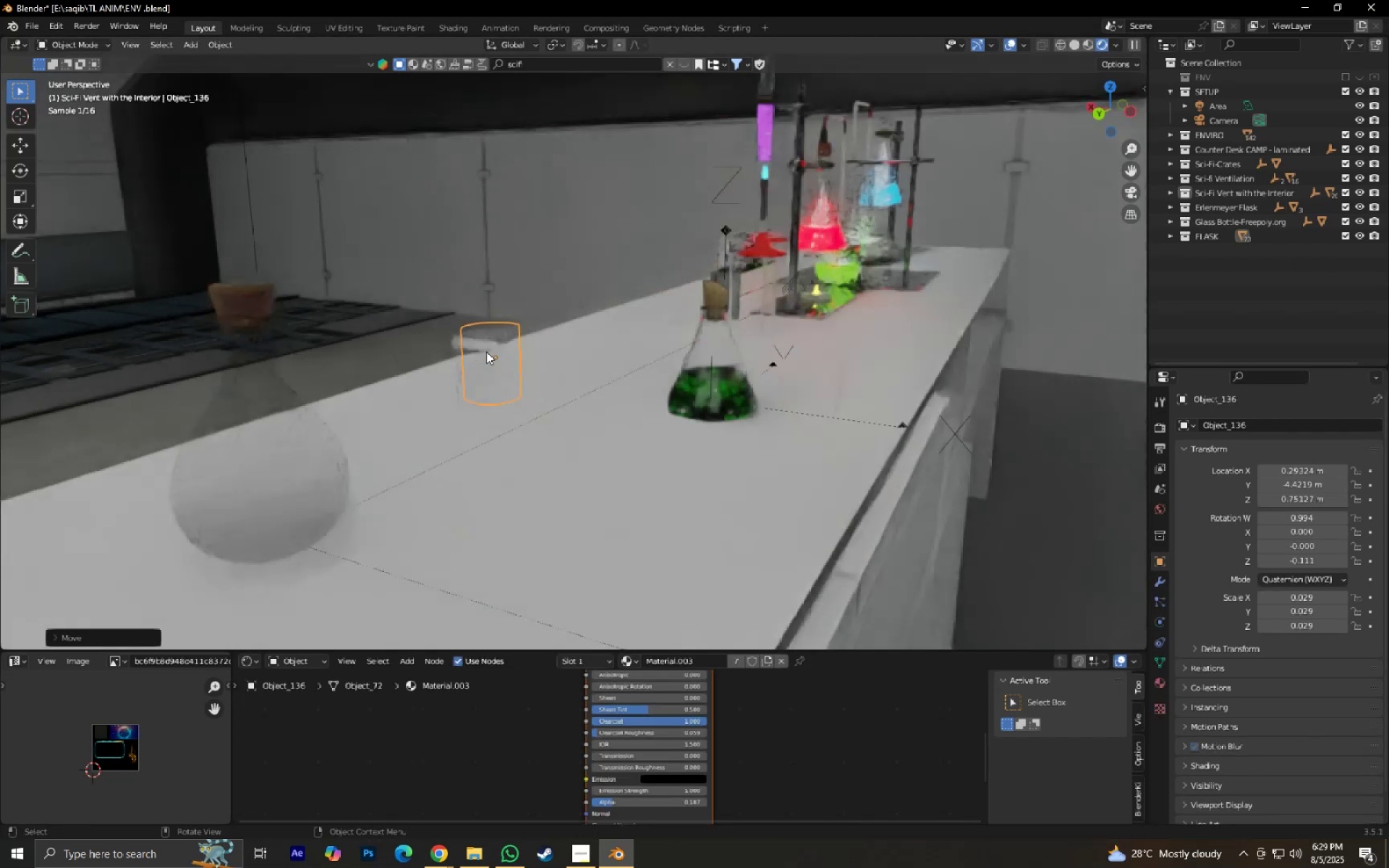 
key(NumpadDecimal)
 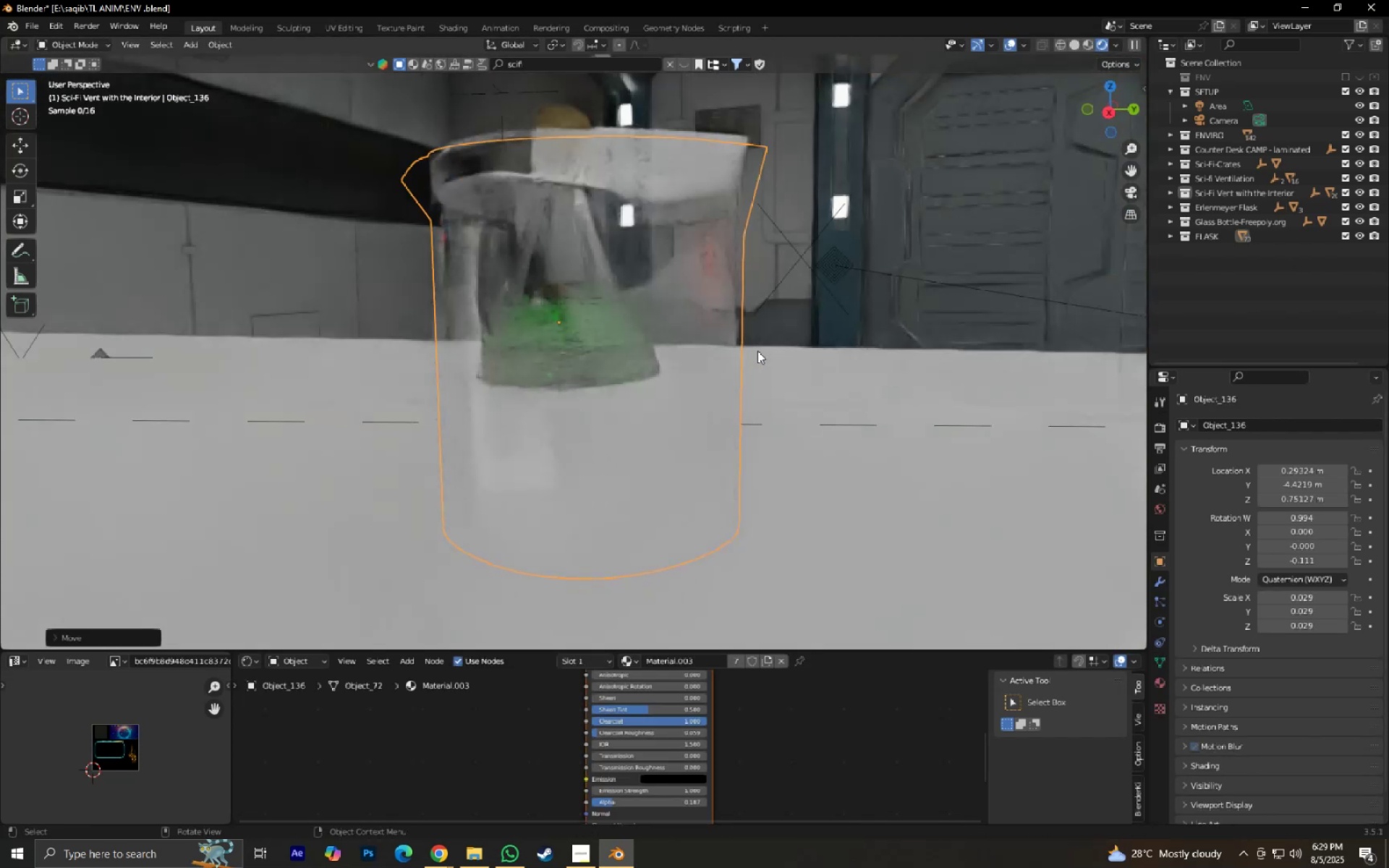 
scroll: coordinate [891, 357], scroll_direction: down, amount: 9.0
 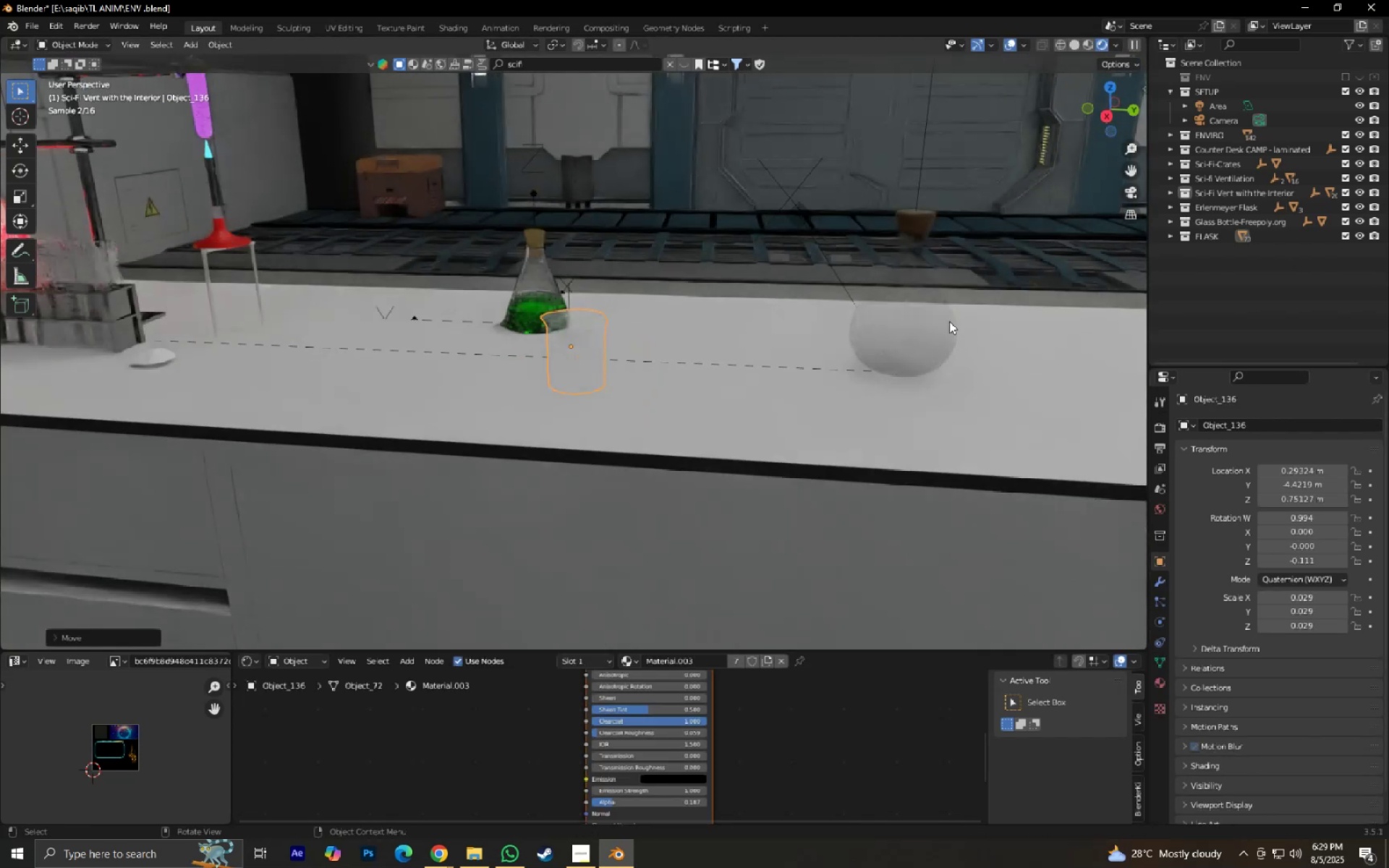 
left_click([904, 308])
 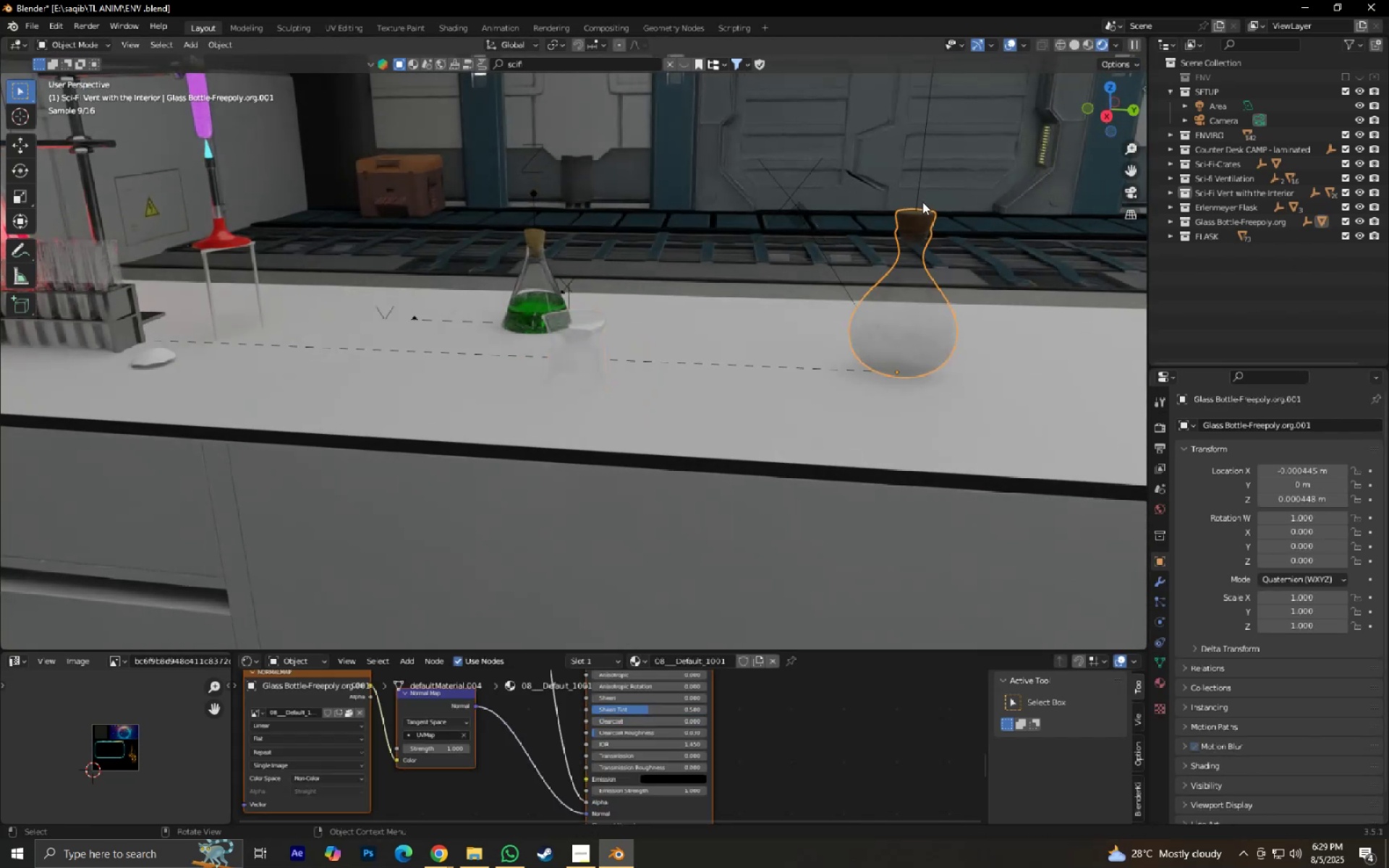 
left_click([921, 194])
 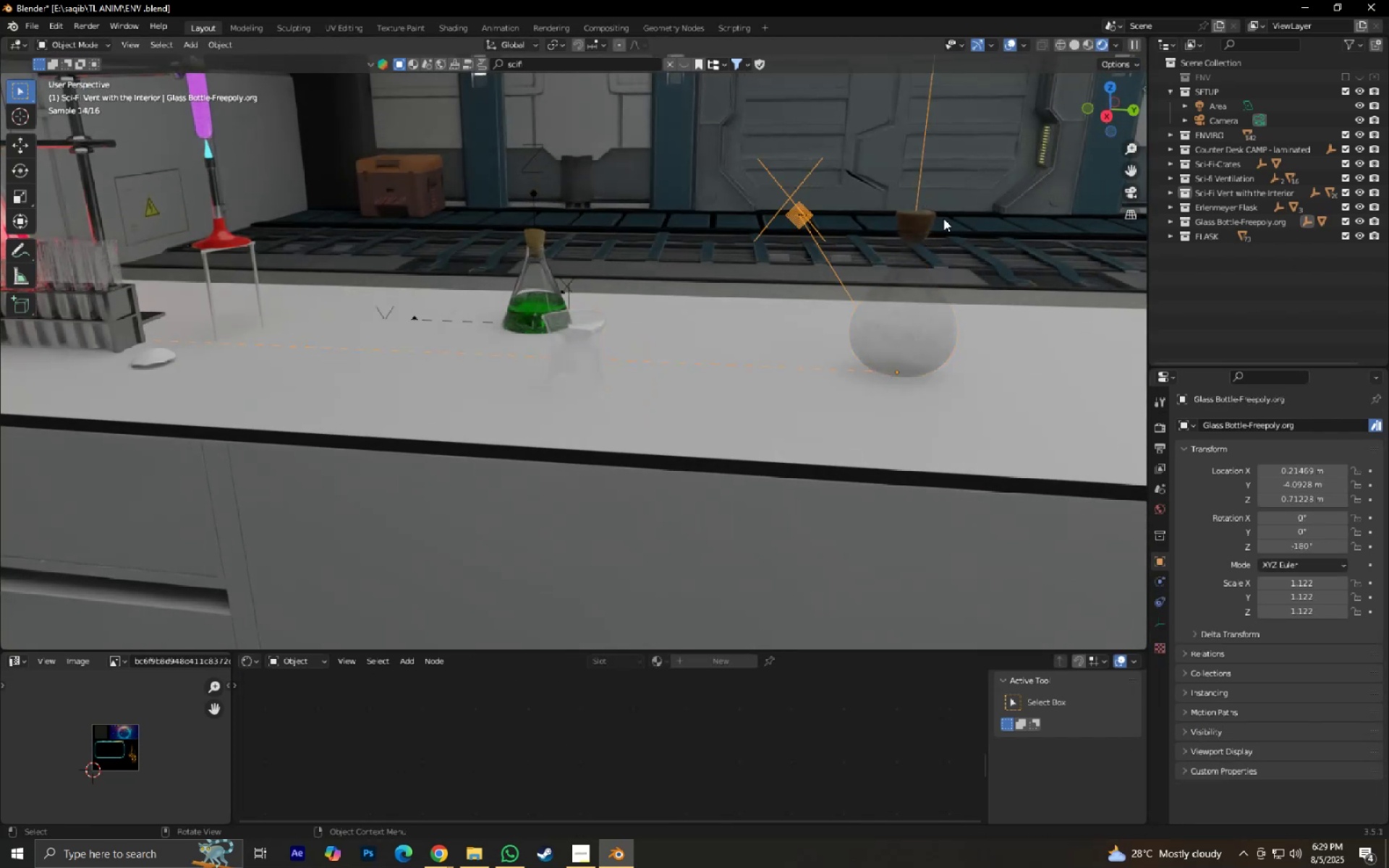 
type(gx)
 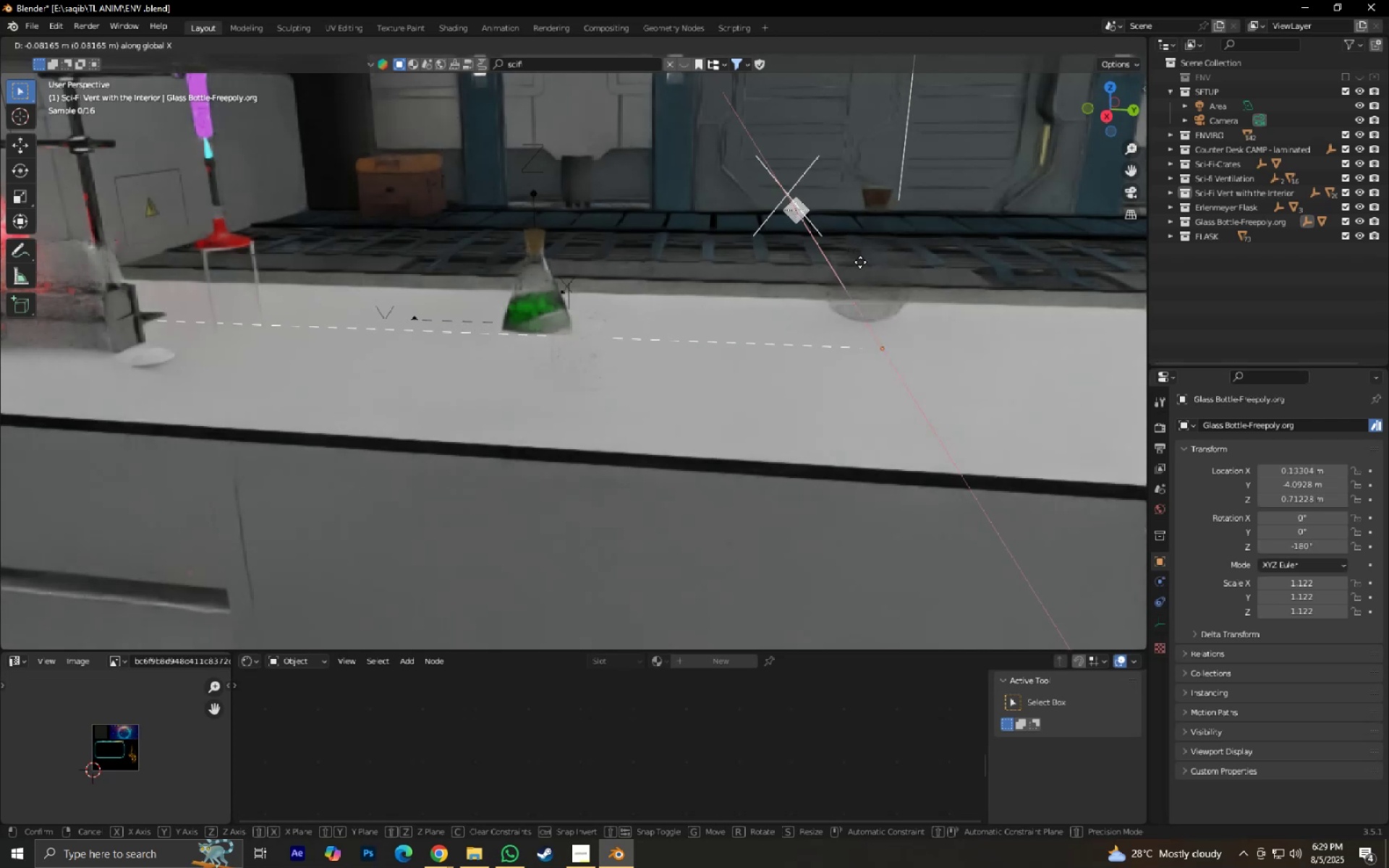 
left_click([872, 285])
 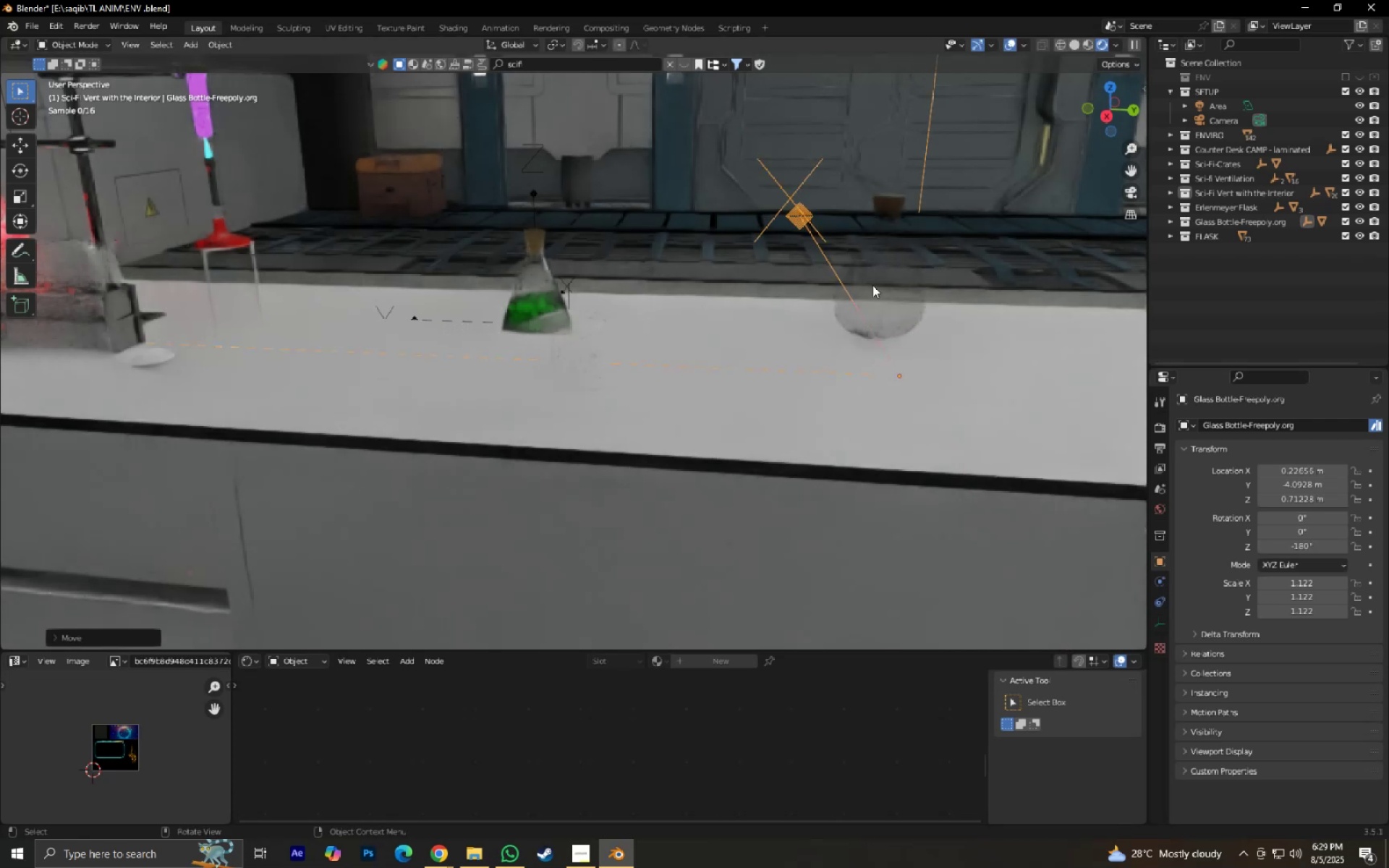 
type(gy)
 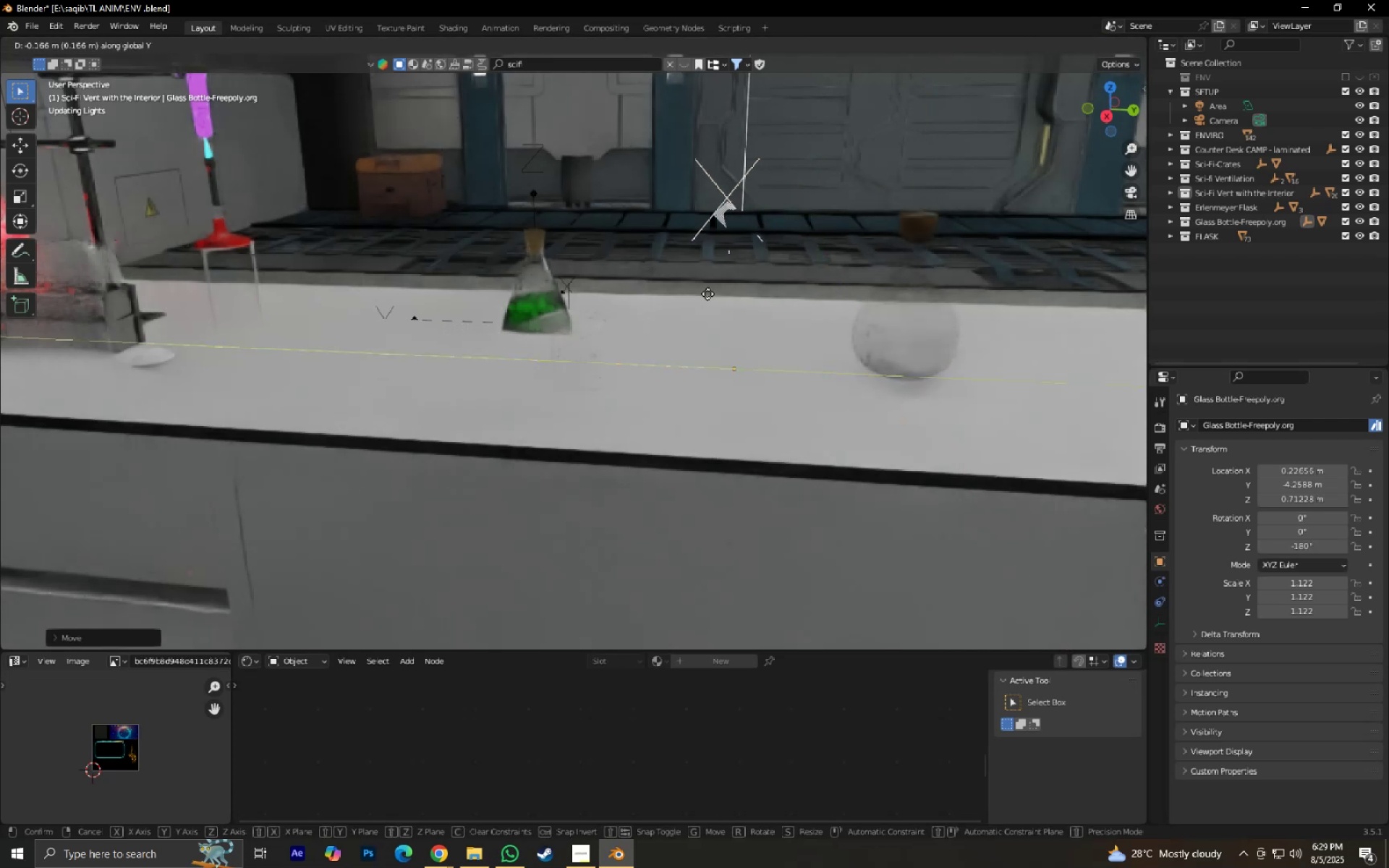 
left_click([708, 294])
 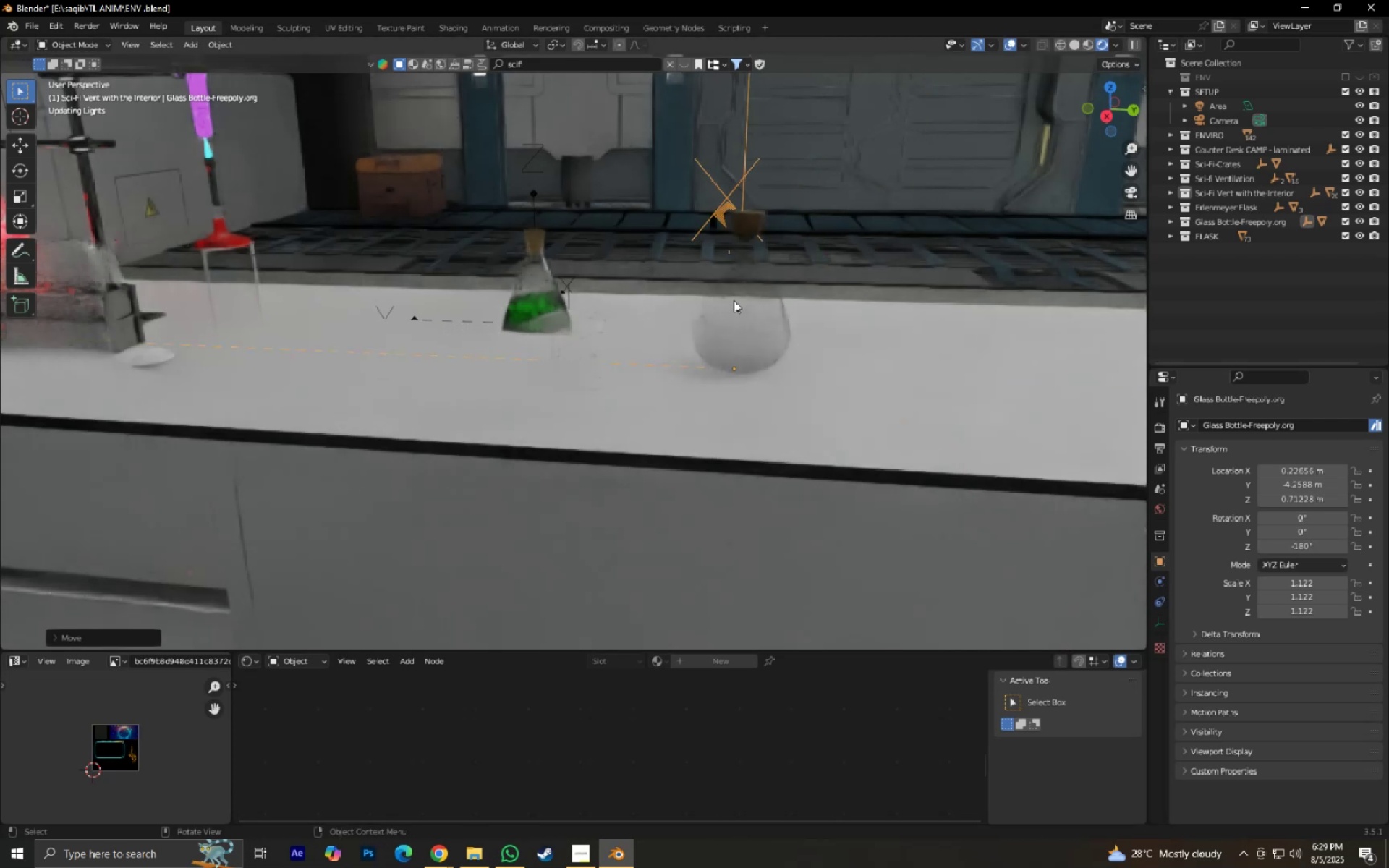 
type(gx)
 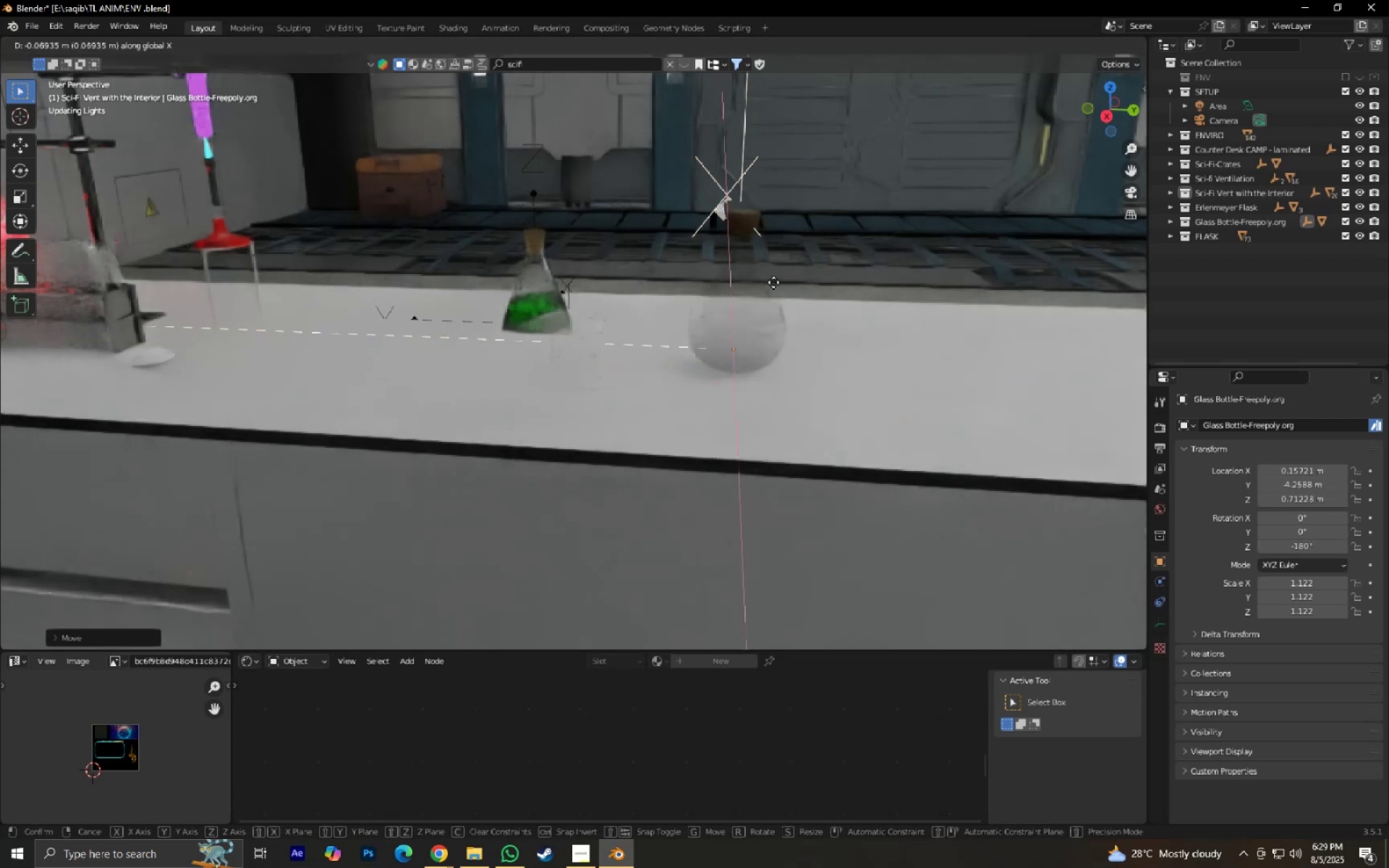 
left_click([773, 282])
 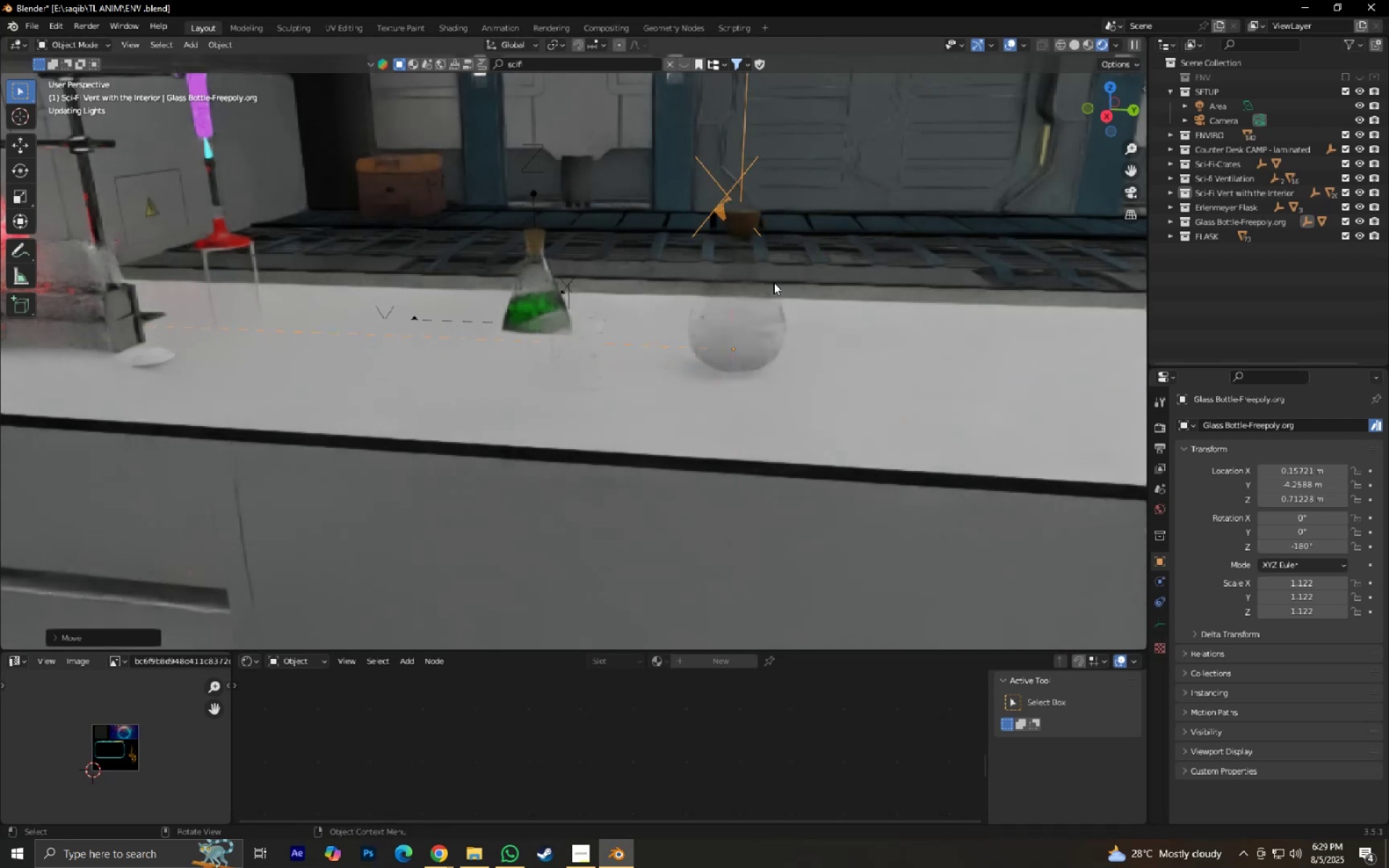 
key(Numpad0)
 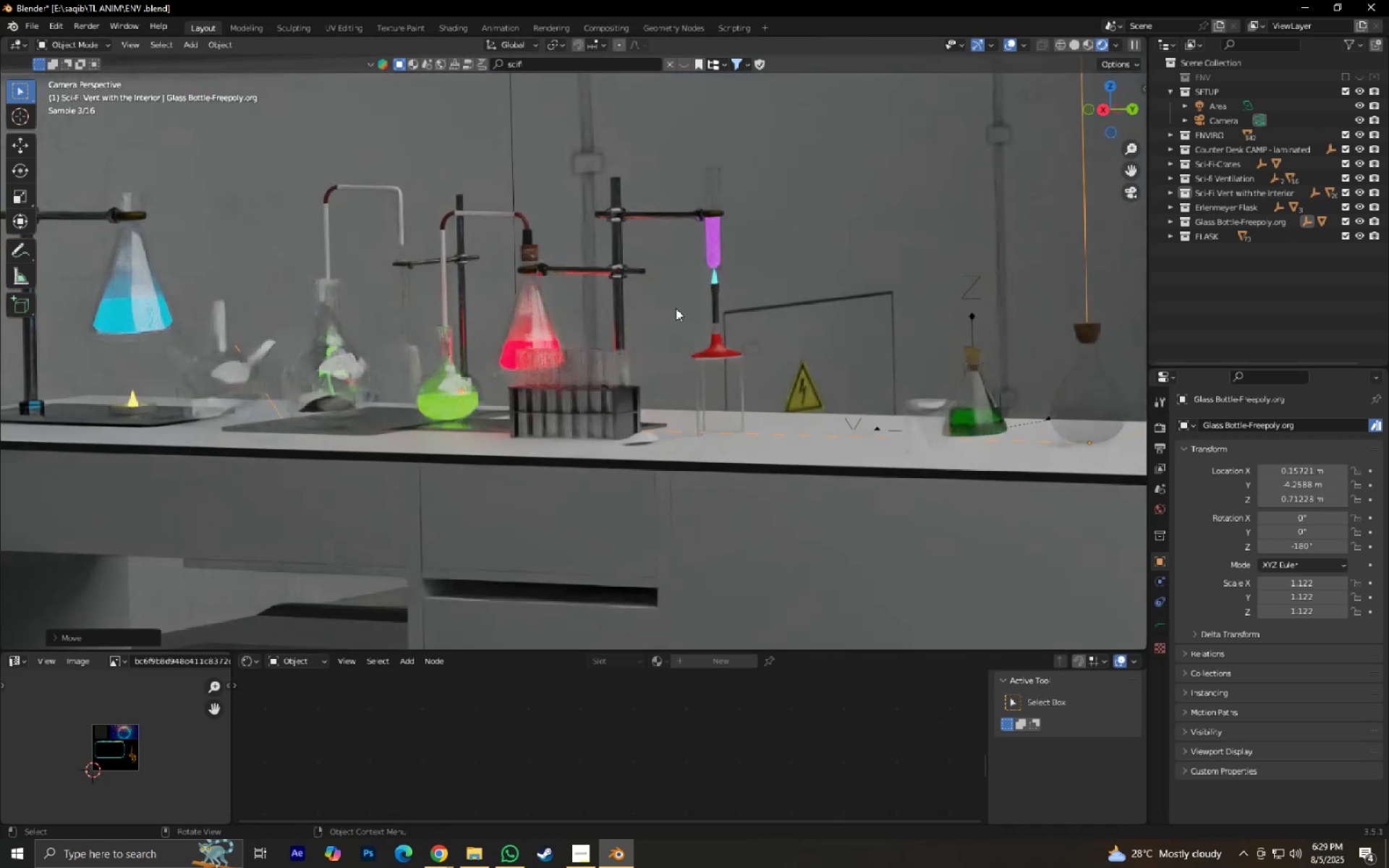 
scroll: coordinate [654, 343], scroll_direction: down, amount: 2.0
 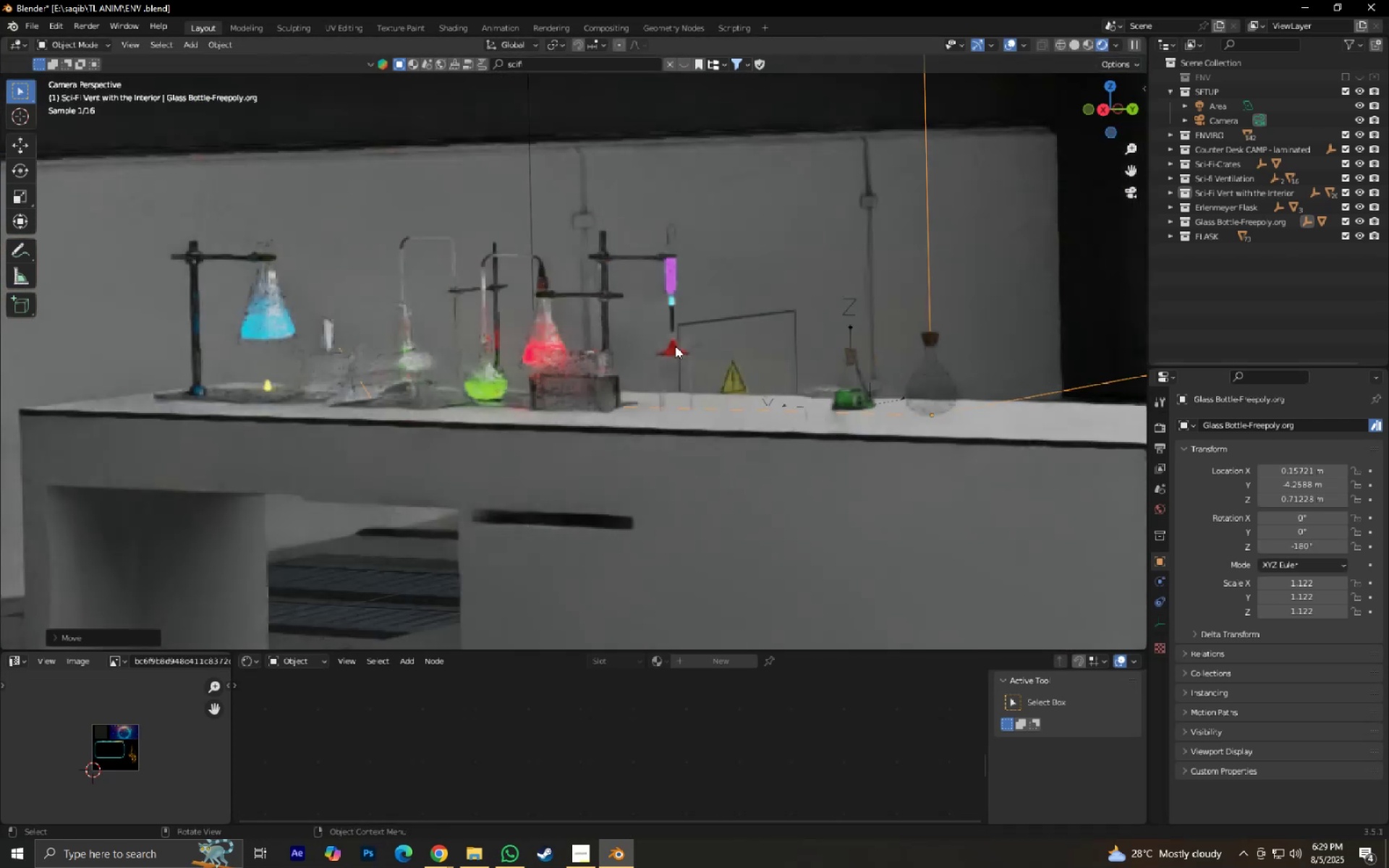 
hold_key(key=ShiftLeft, duration=0.5)
 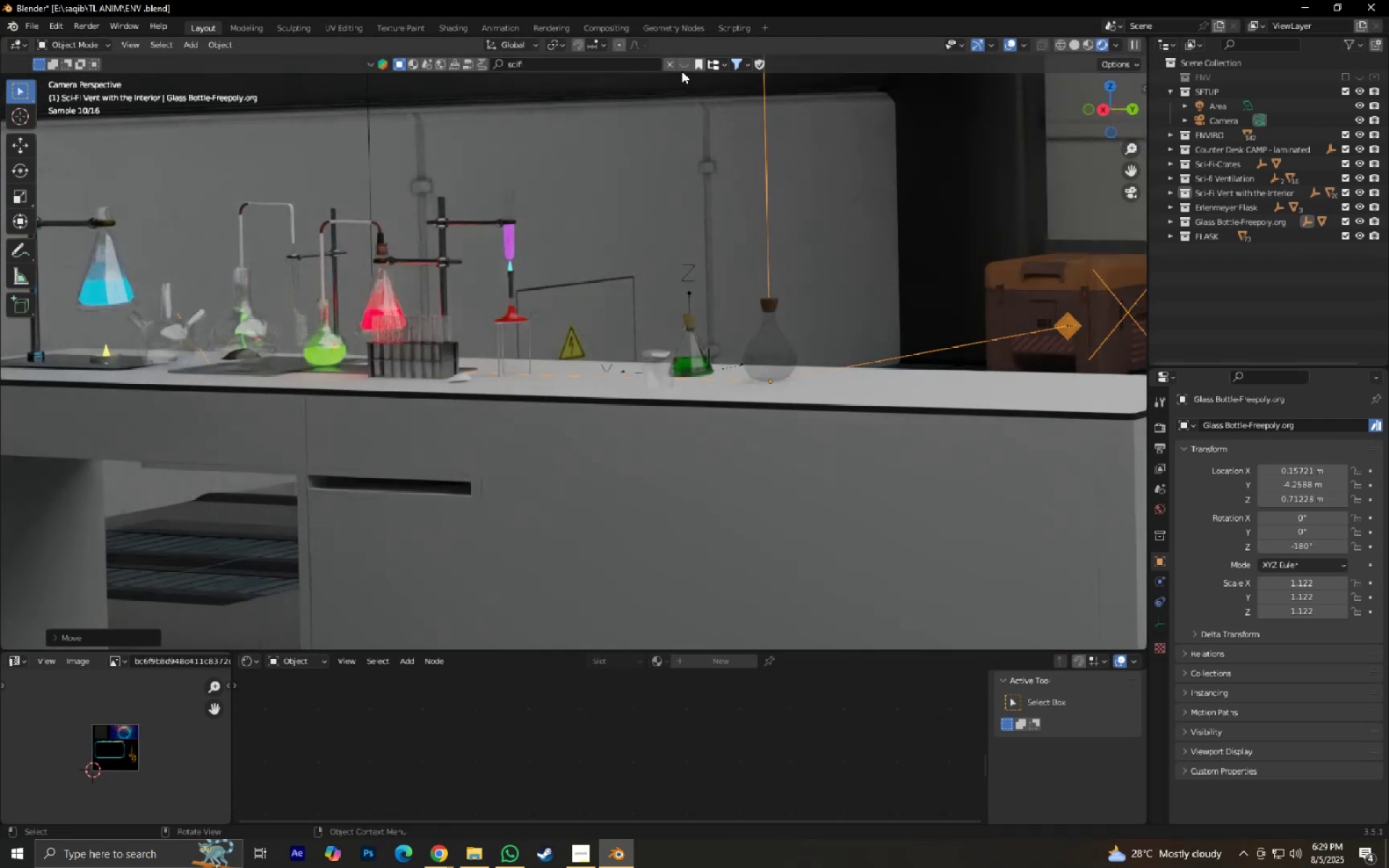 
hold_key(key=ShiftLeft, duration=0.41)
 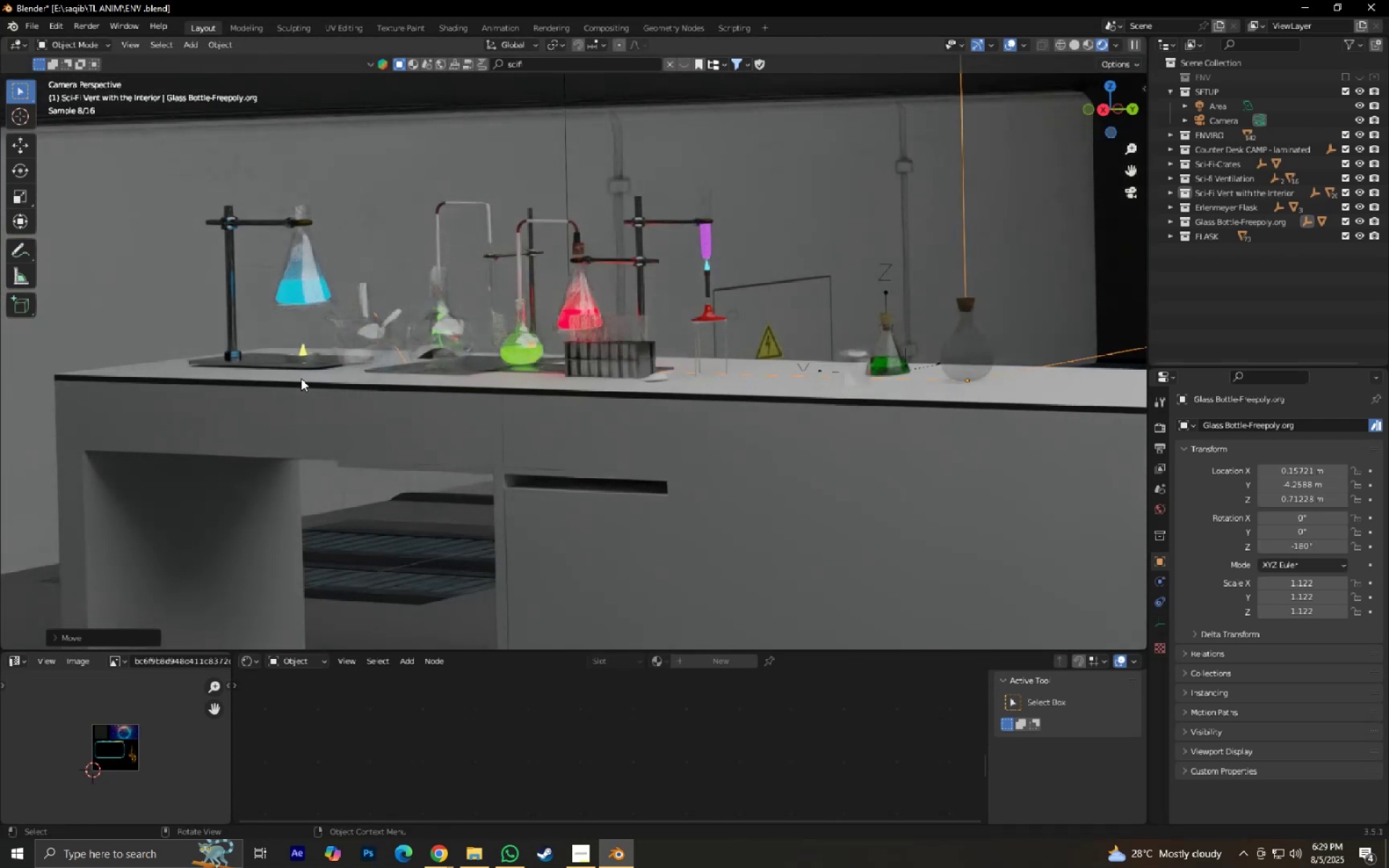 
left_click([277, 364])
 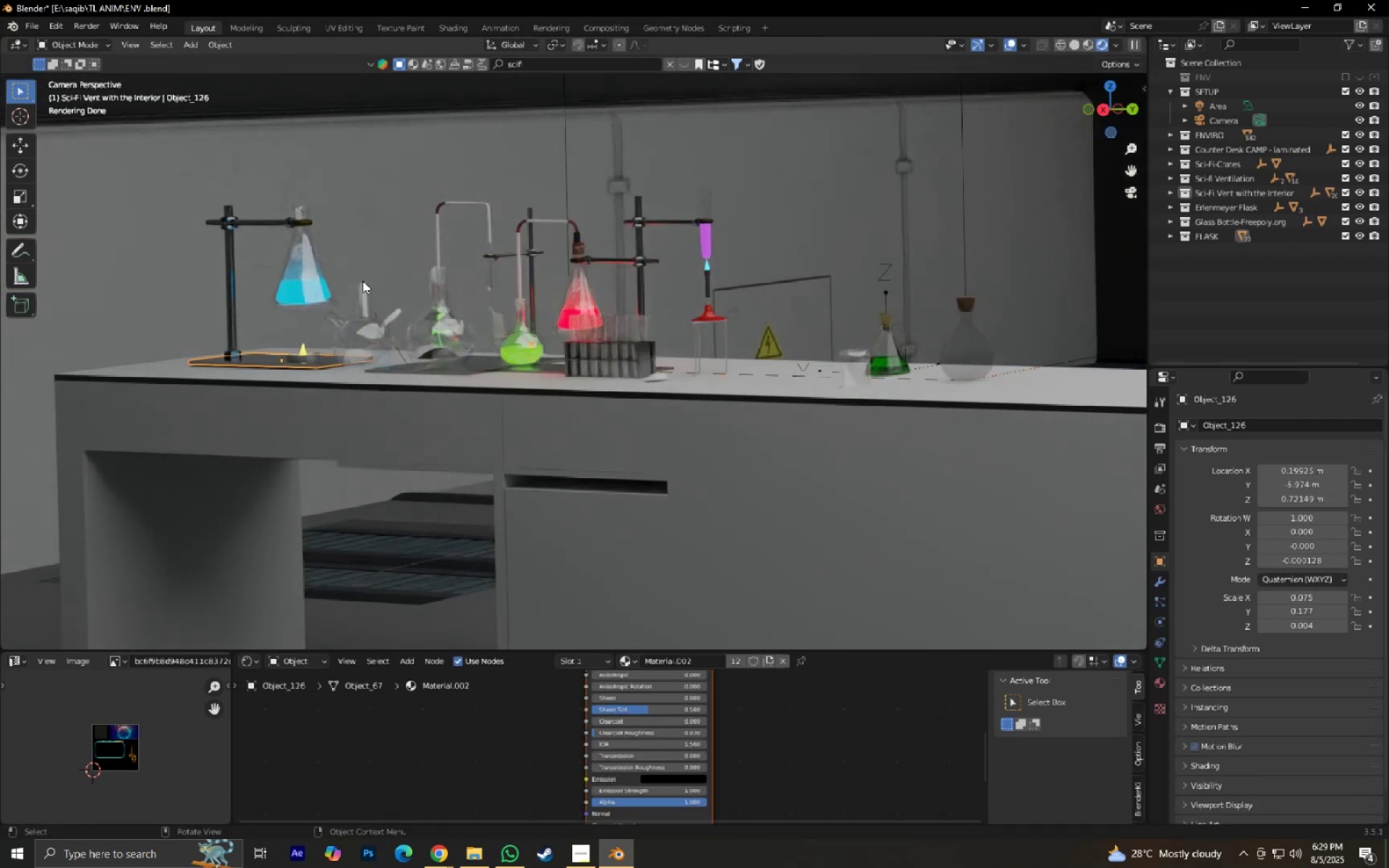 
key(NumpadDecimal)
 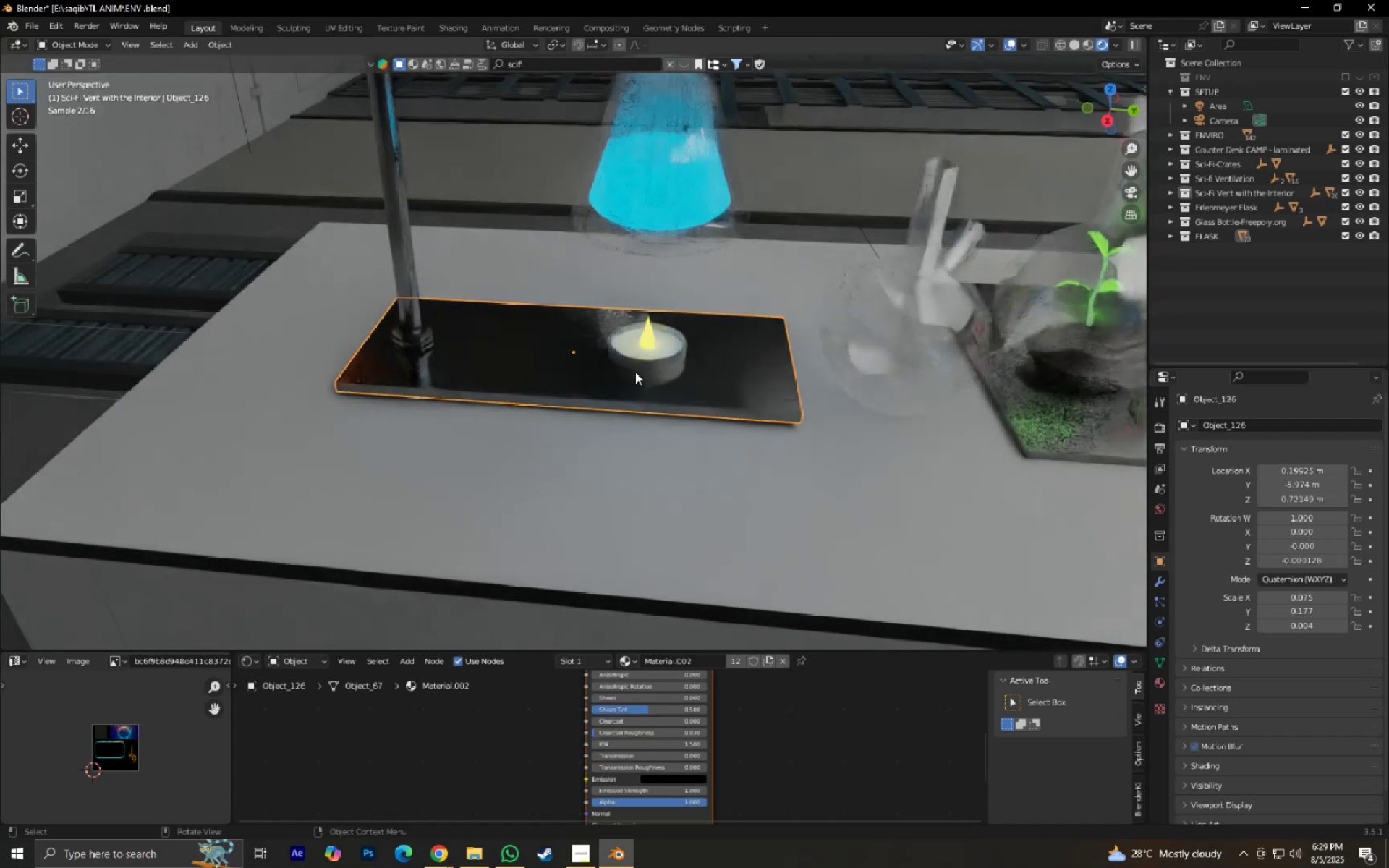 
scroll: coordinate [536, 370], scroll_direction: down, amount: 2.0
 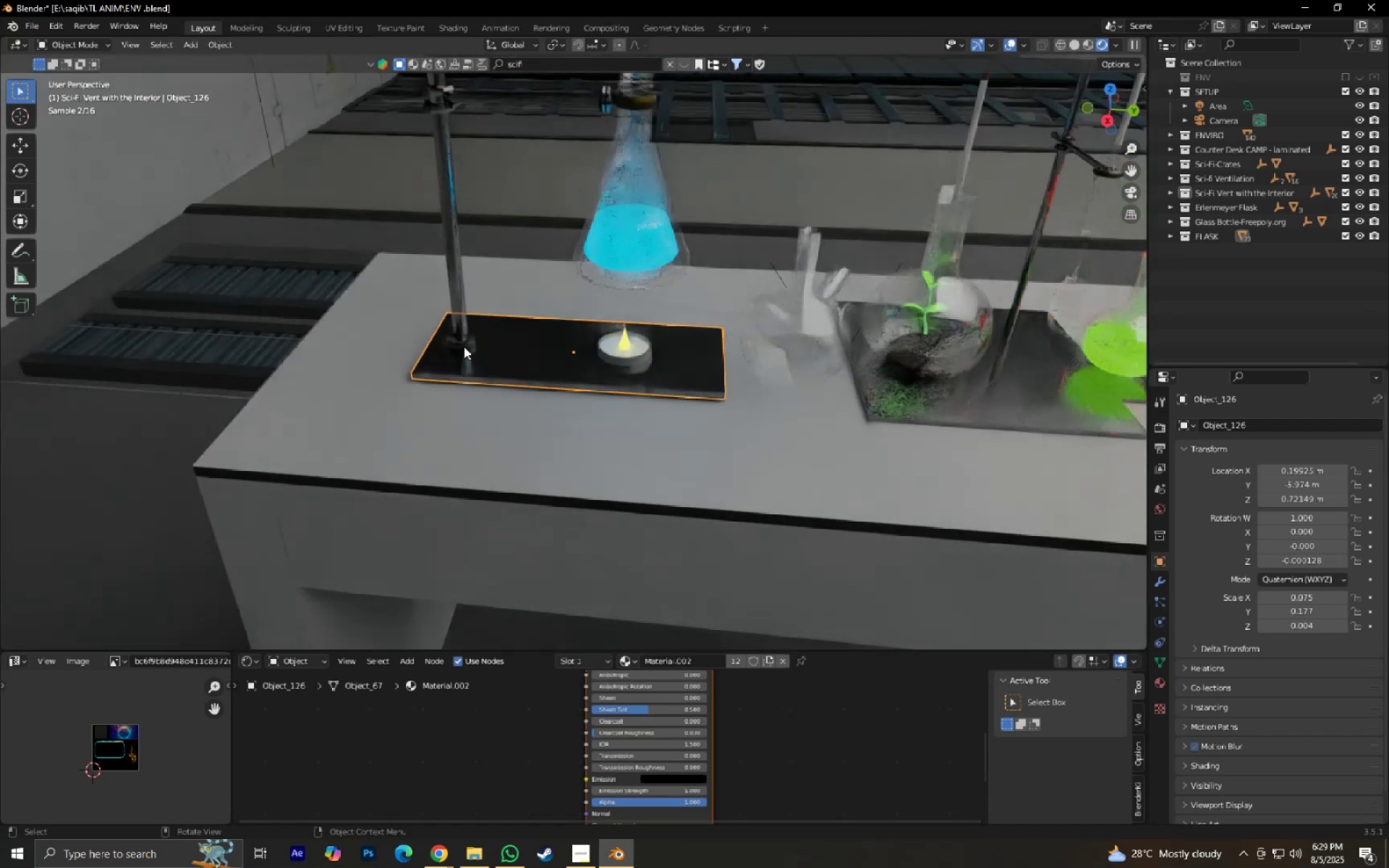 
left_click([461, 337])
 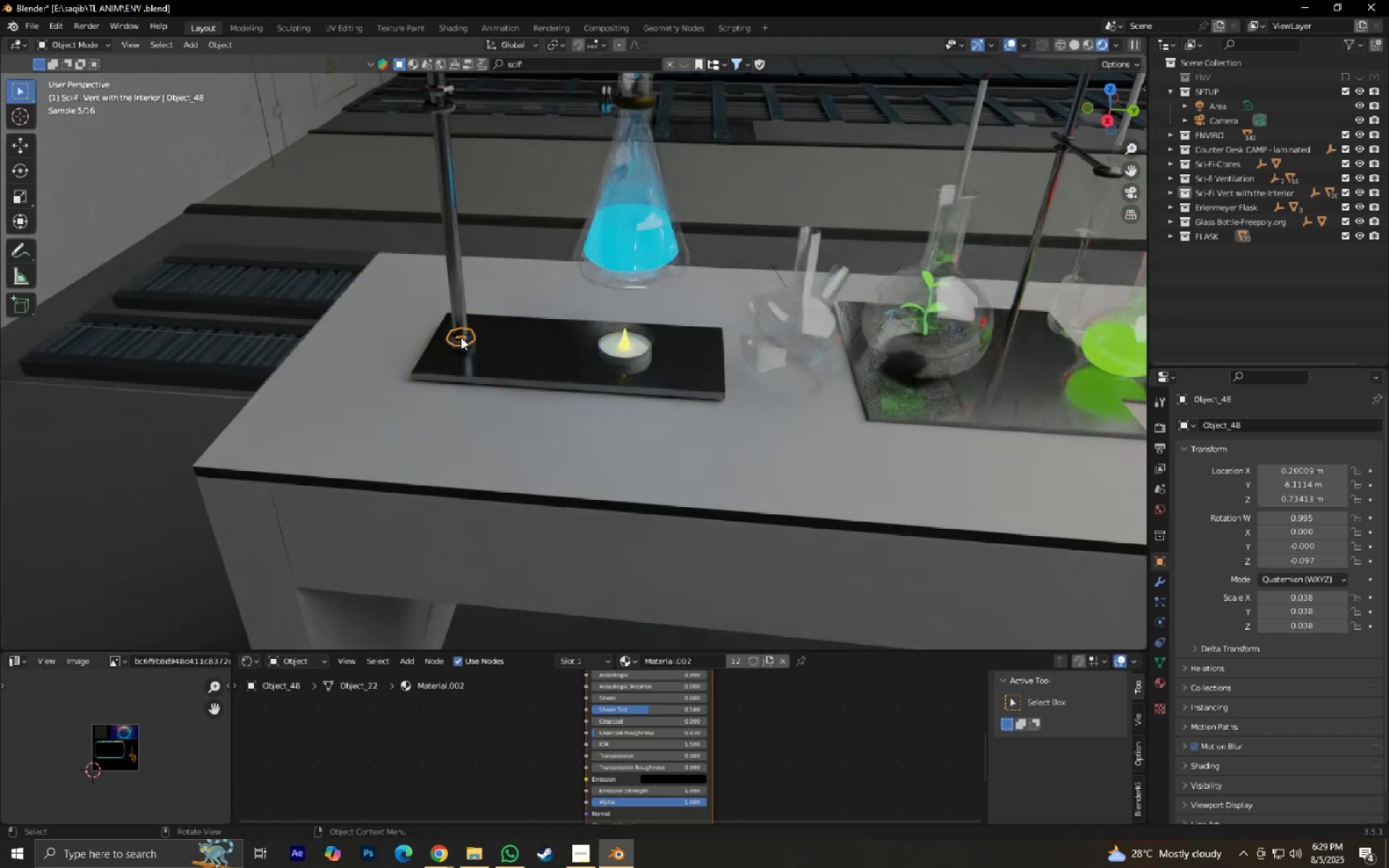 
hold_key(key=ShiftLeft, duration=0.48)
 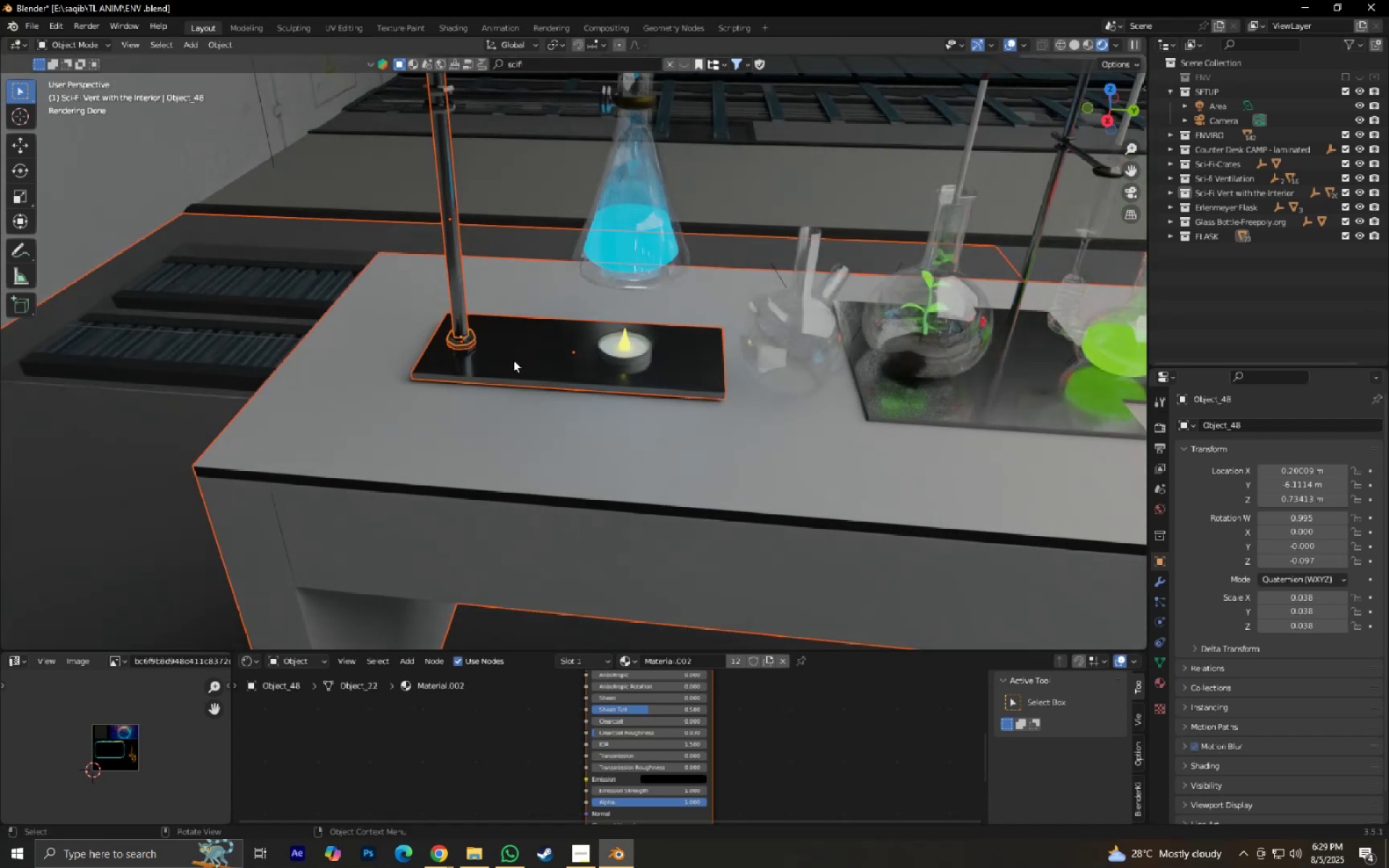 
hold_key(key=ControlLeft, duration=0.87)
 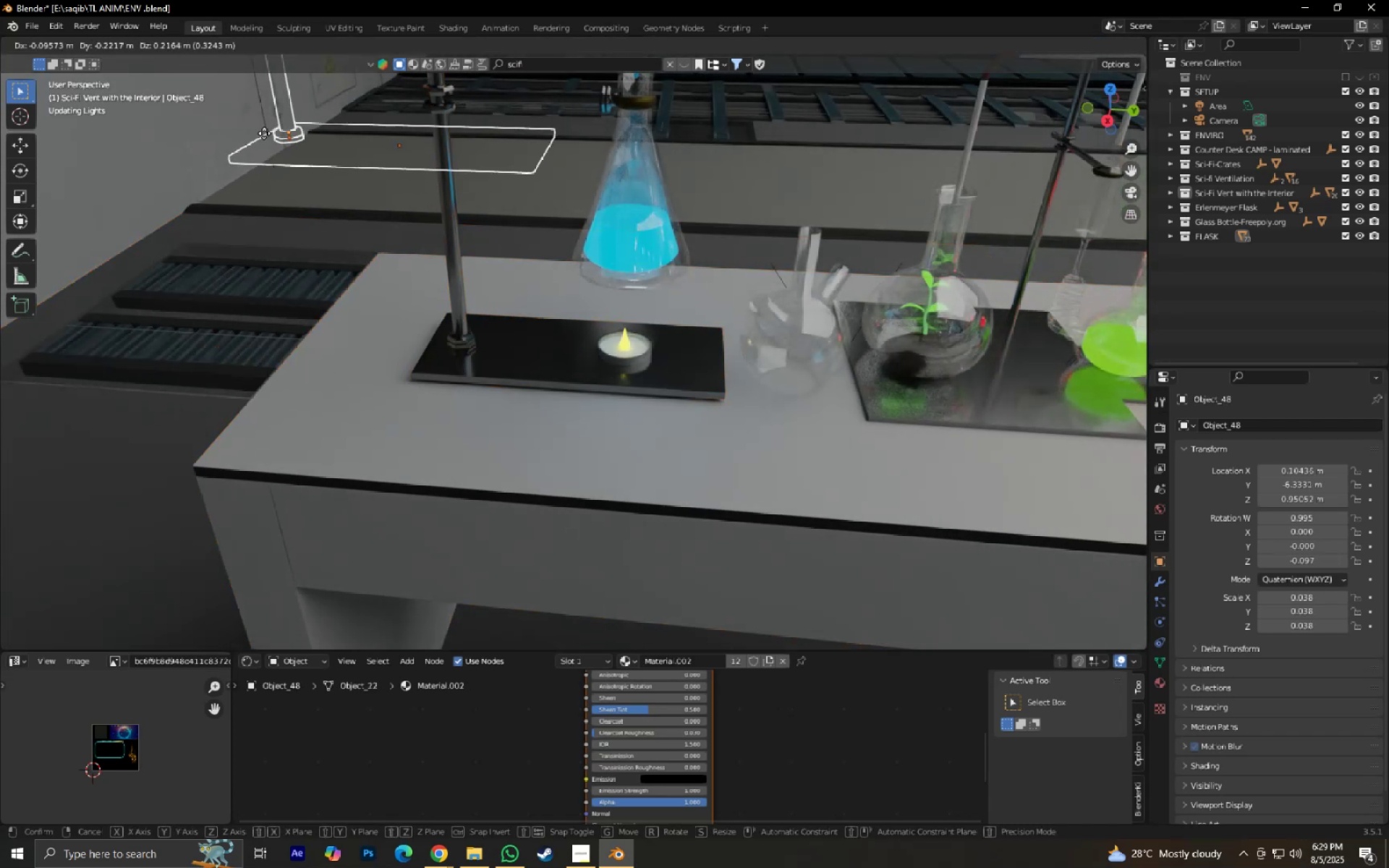 
hold_key(key=ControlLeft, duration=11.39)
 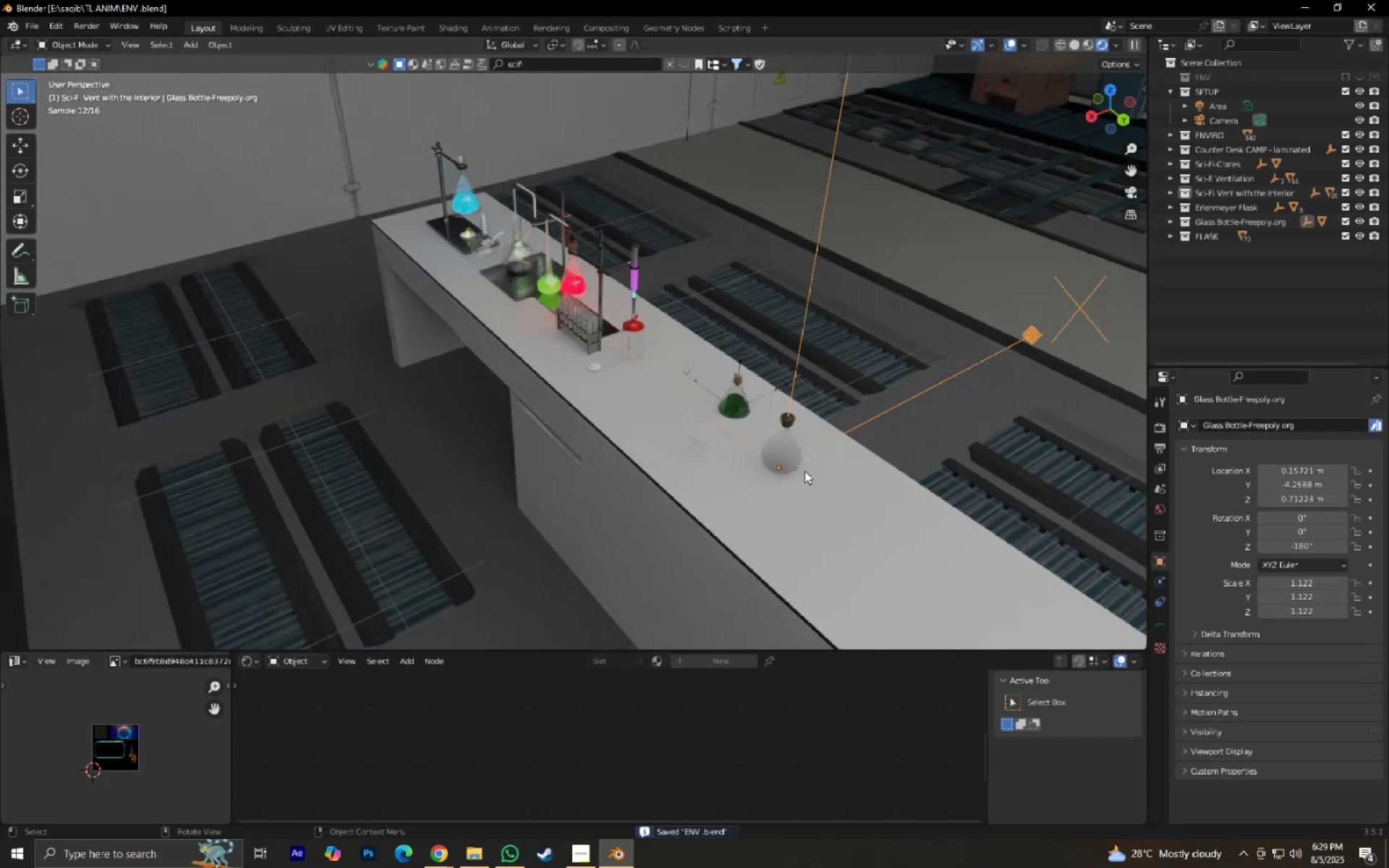 
key(G)
 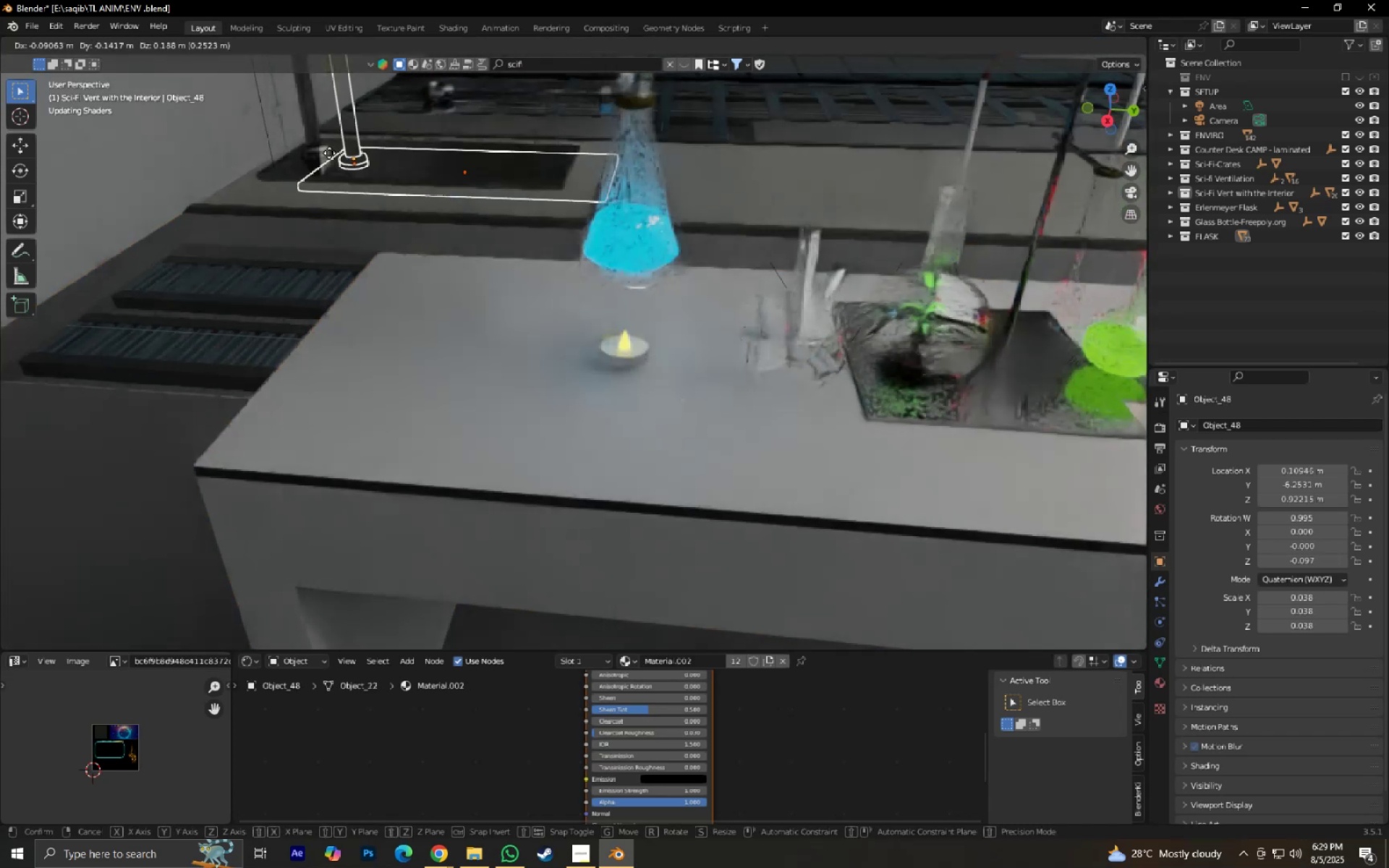 
right_click([329, 153])
 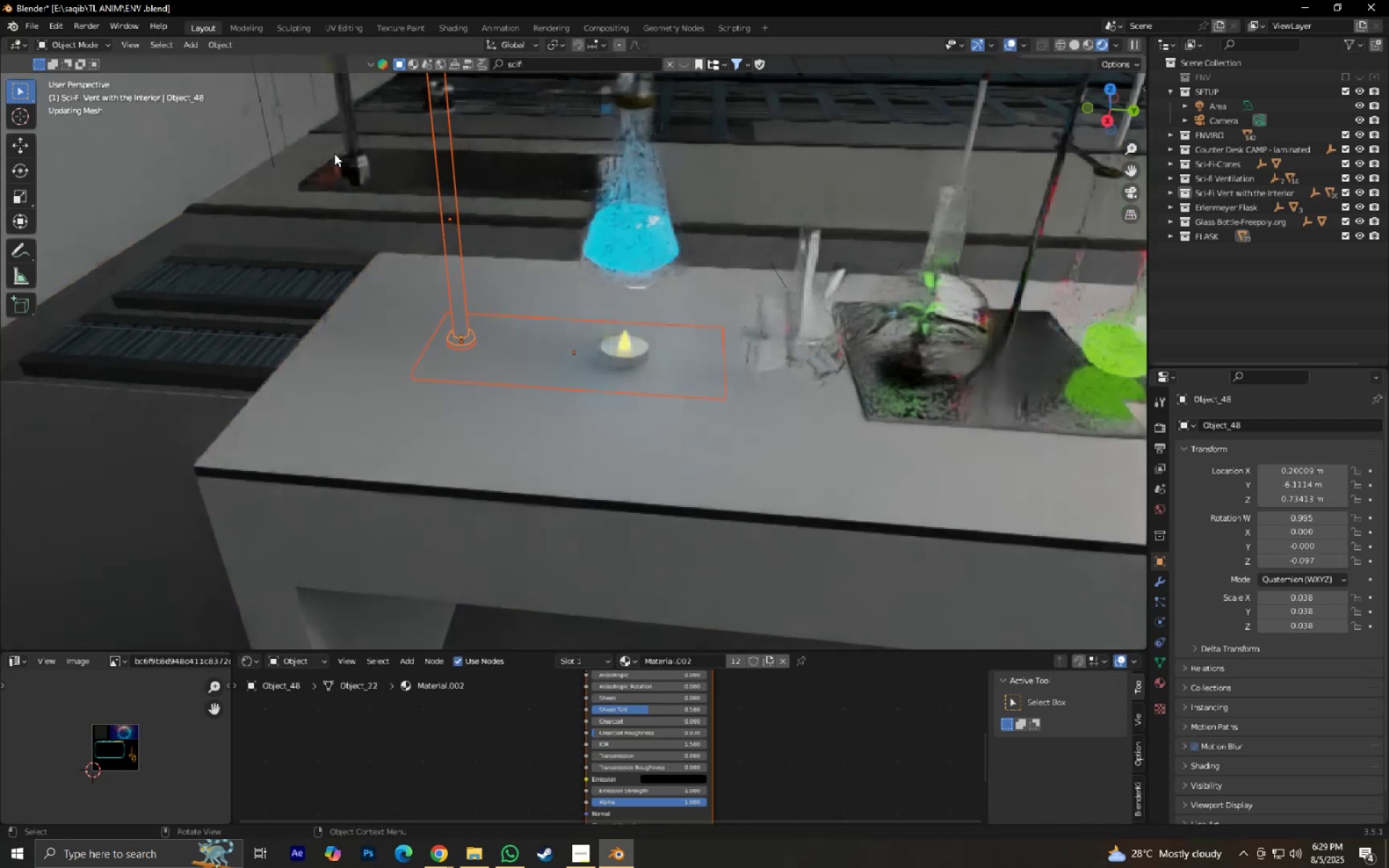 
hold_key(key=ShiftLeft, duration=0.57)
 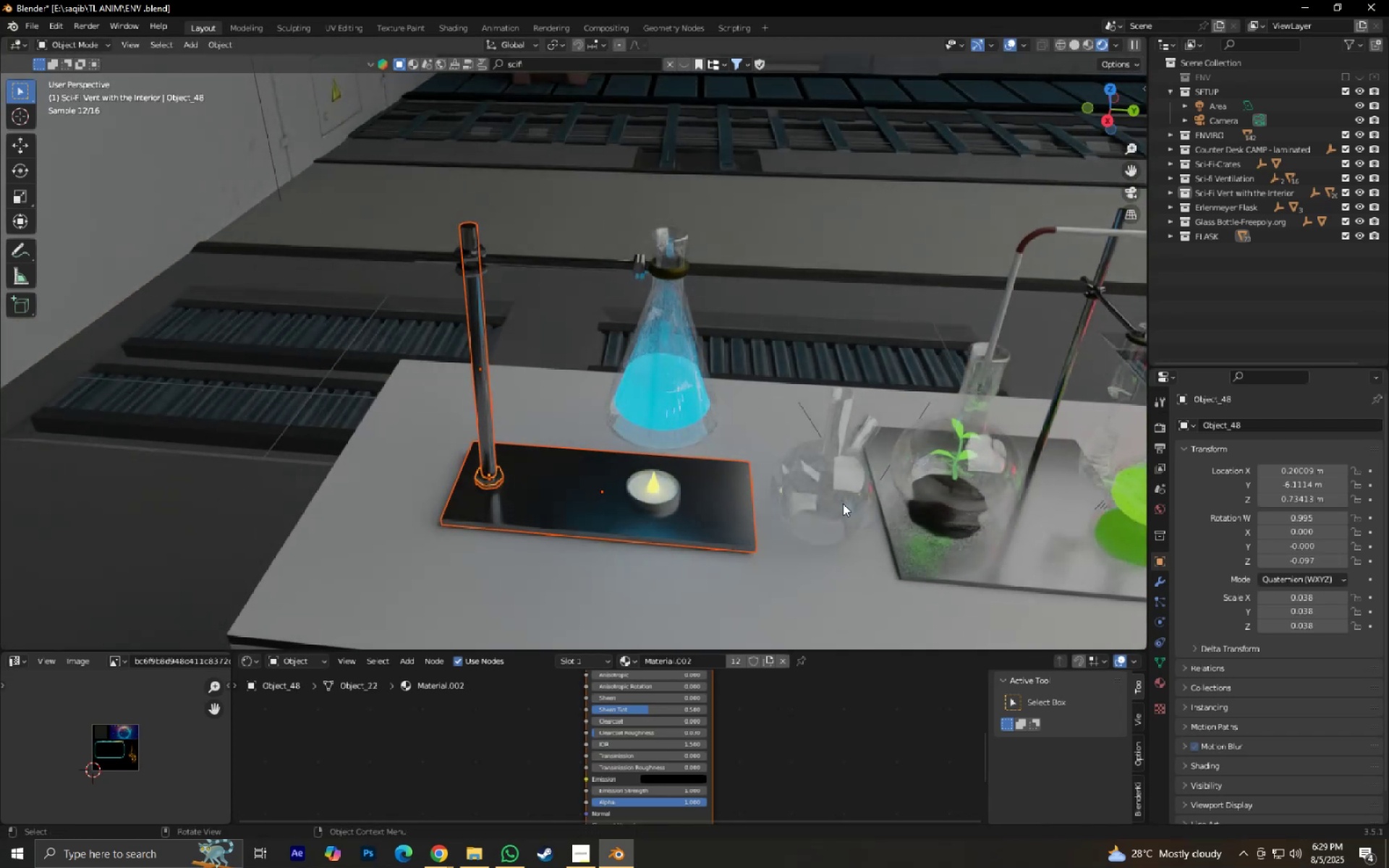 
hold_key(key=ShiftLeft, duration=0.3)
 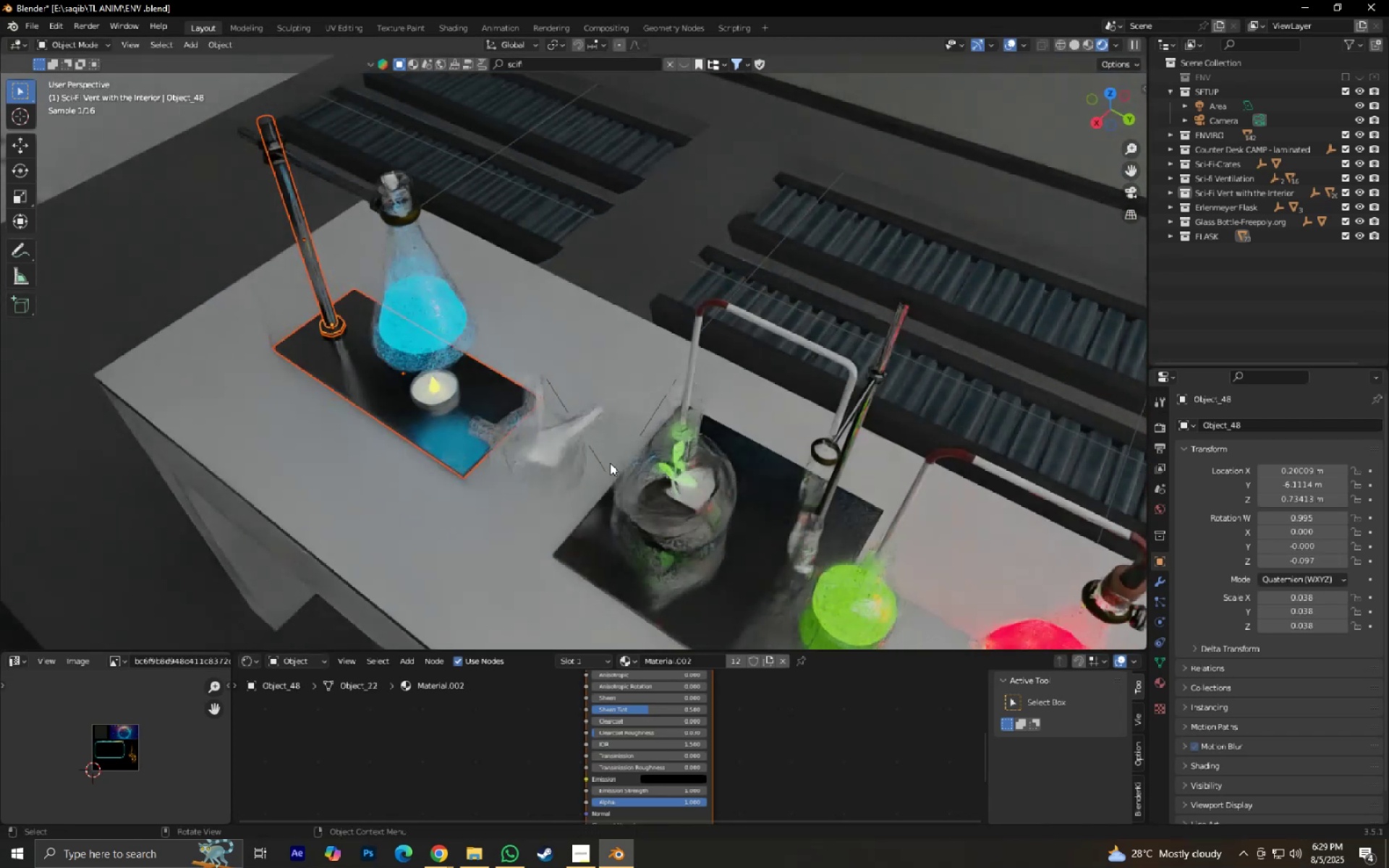 
left_click([596, 451])
 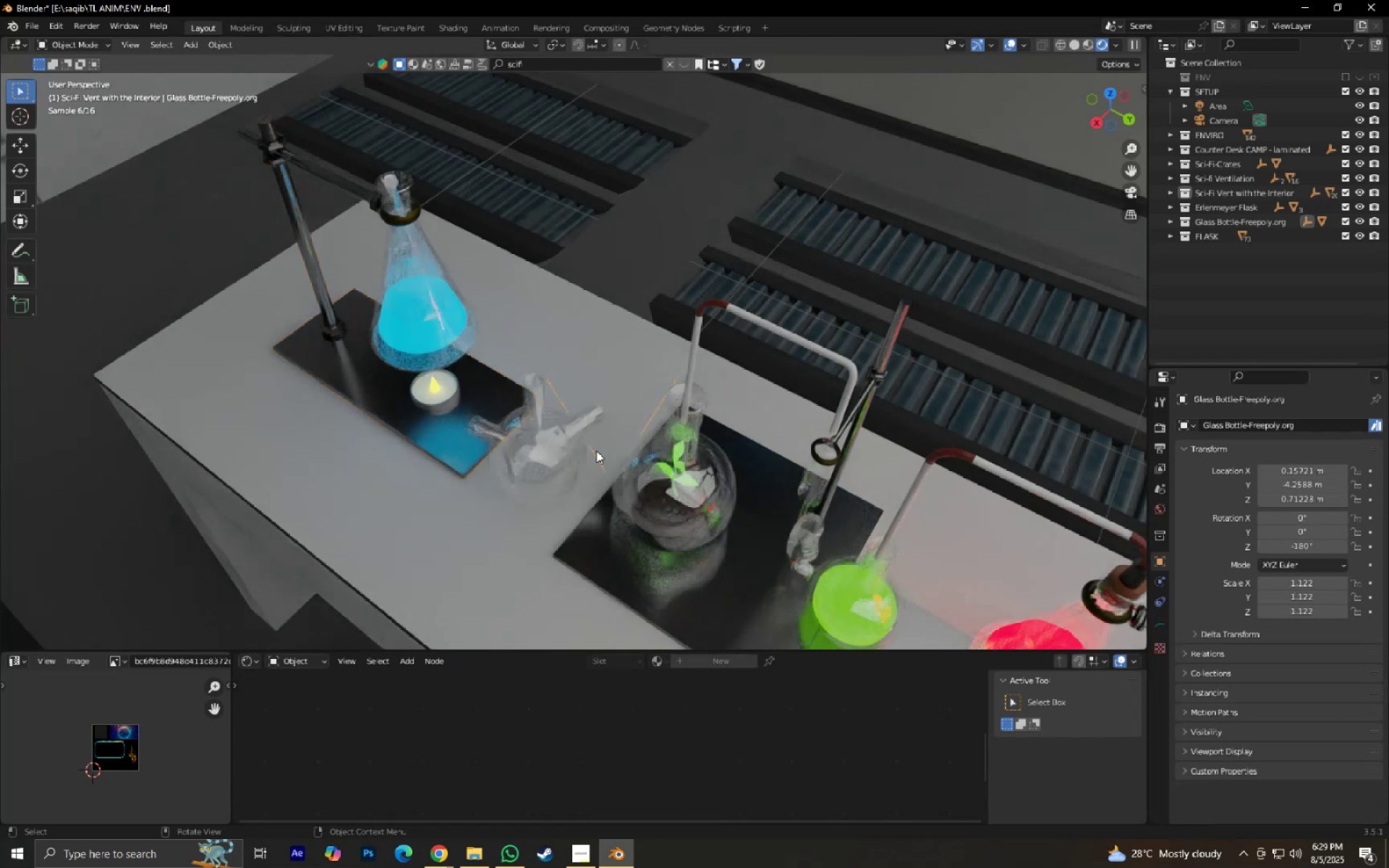 
key(G)
 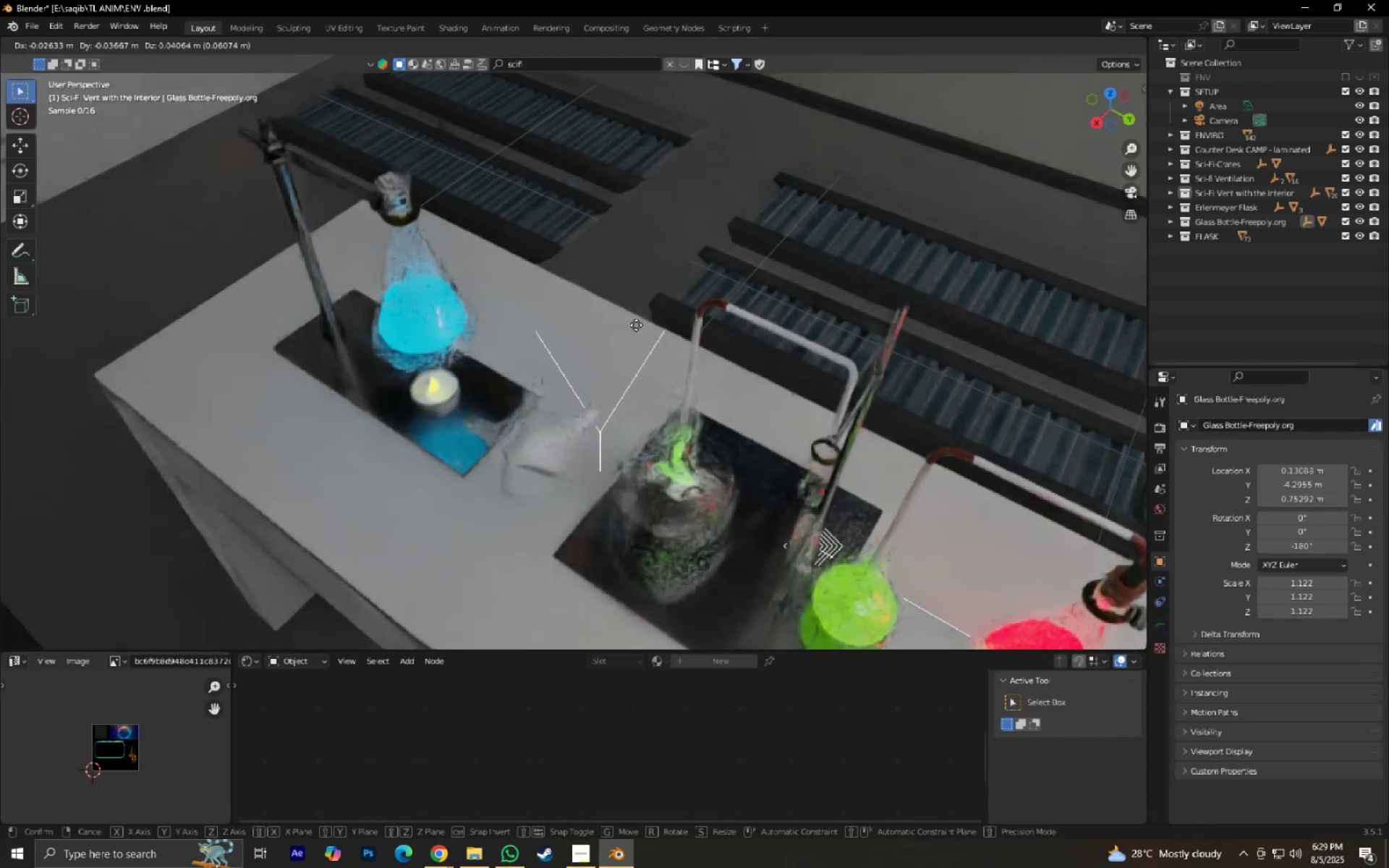 
right_click([636, 325])
 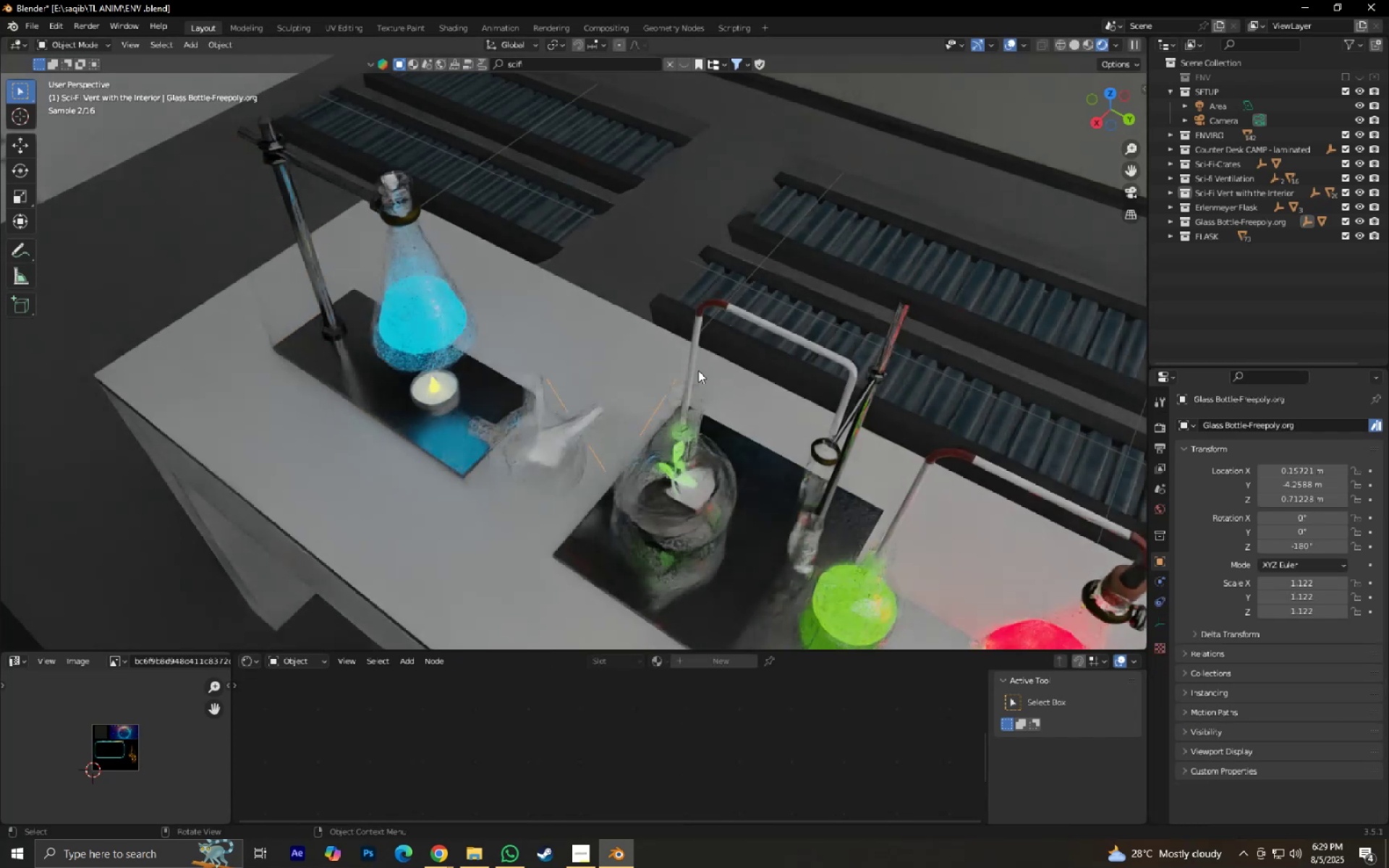 
scroll: coordinate [705, 377], scroll_direction: down, amount: 5.0
 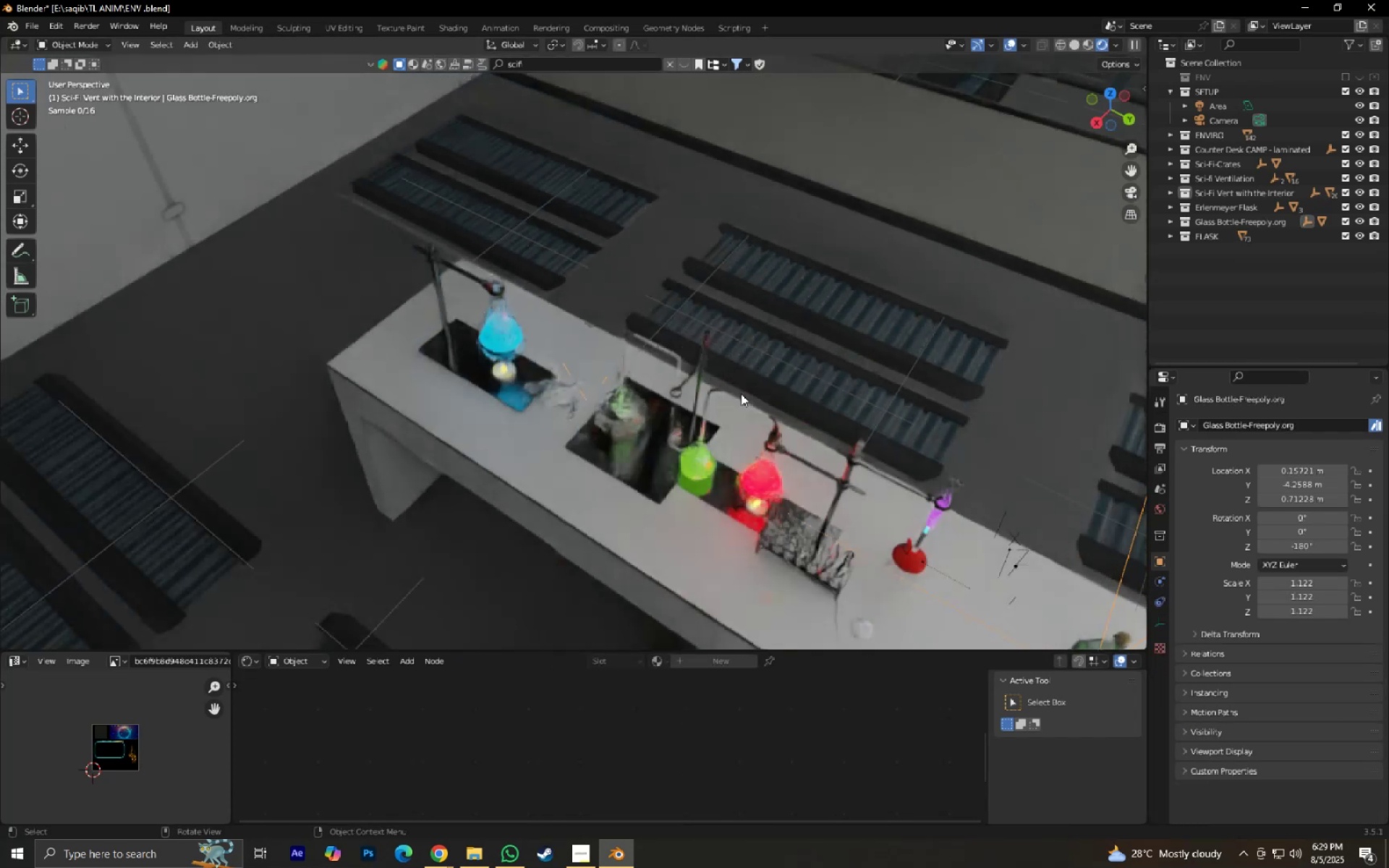 
hold_key(key=ShiftLeft, duration=0.38)
 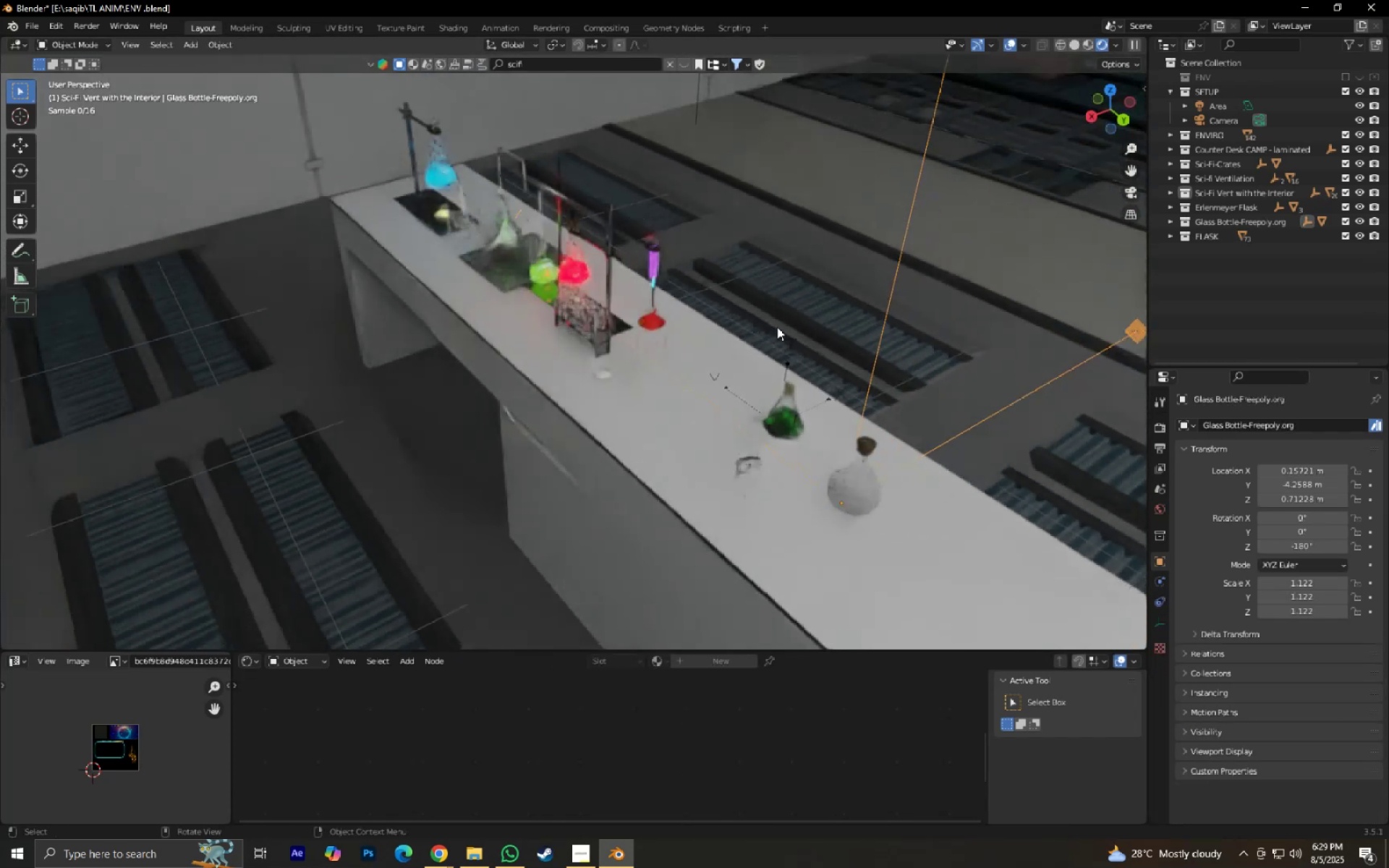 
scroll: coordinate [777, 327], scroll_direction: down, amount: 1.0
 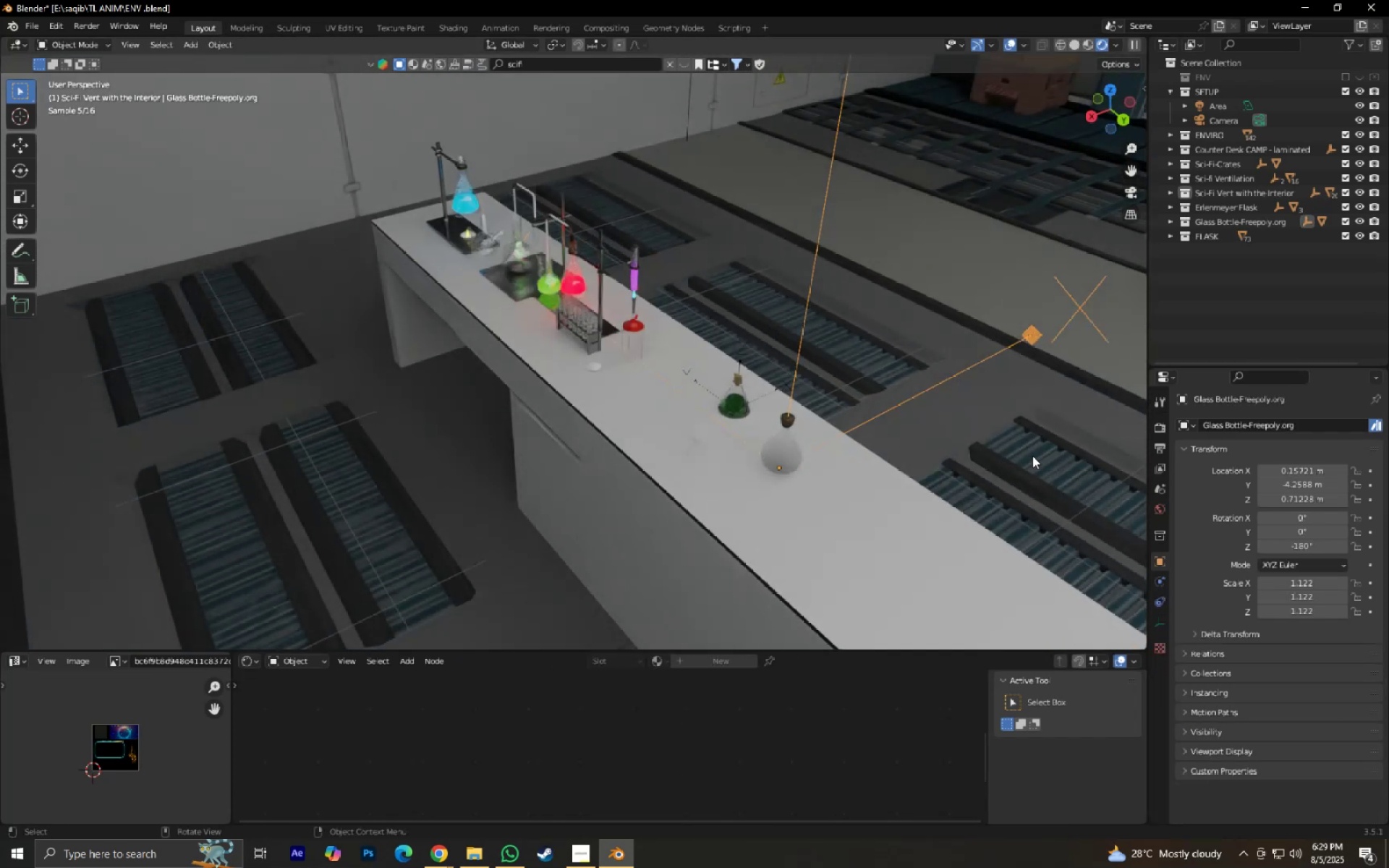 
key(Control+S)
 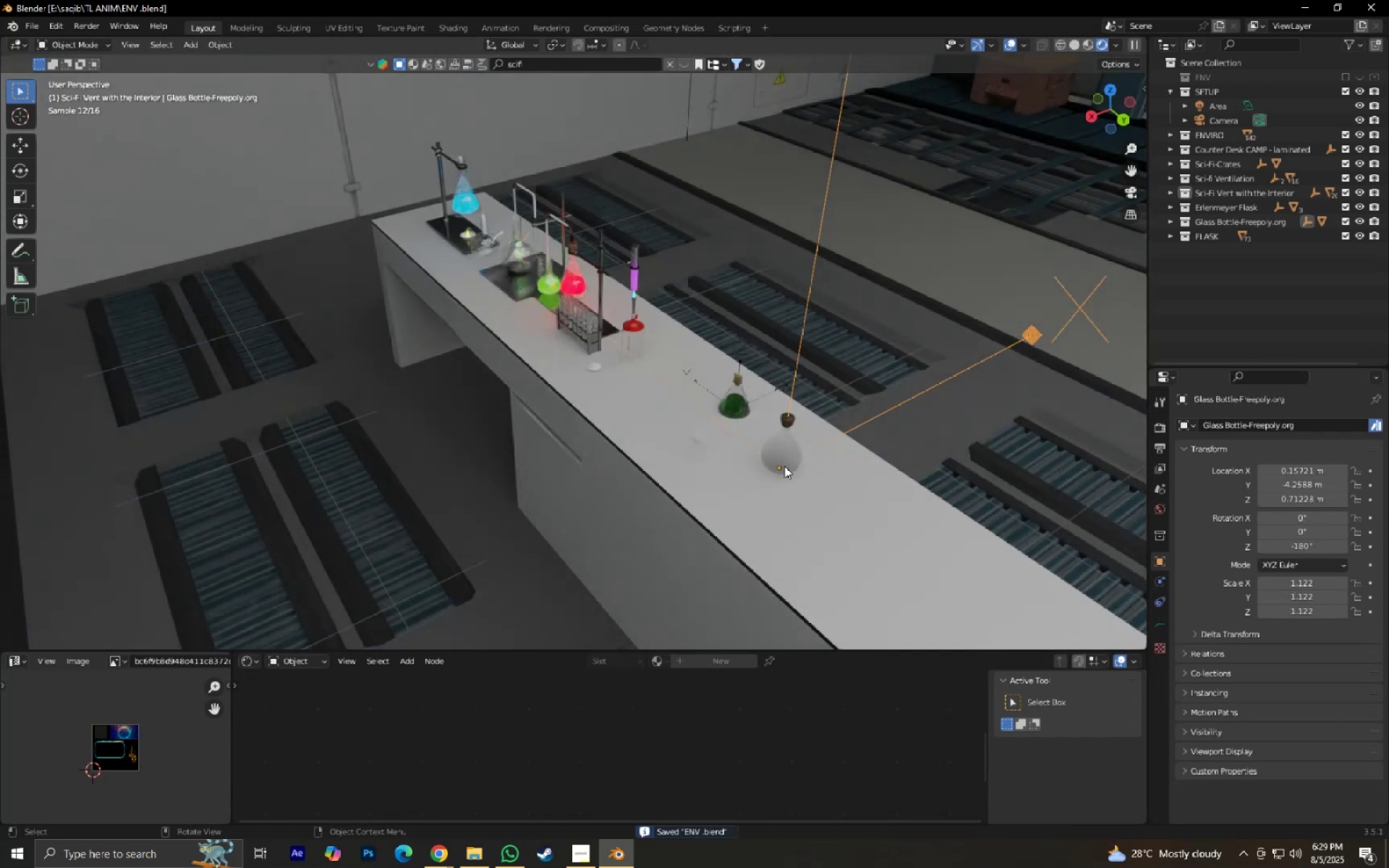 
left_click([784, 456])
 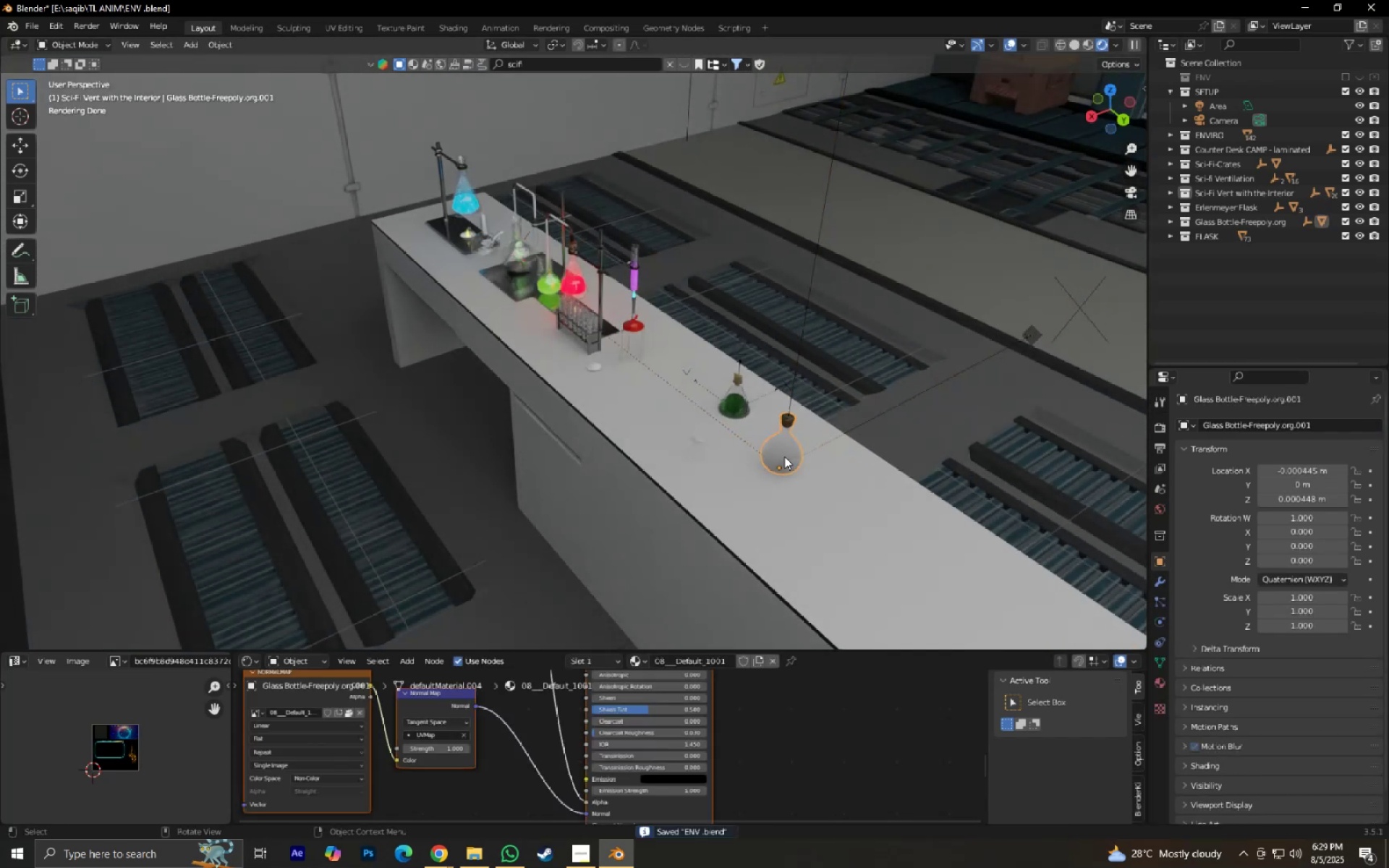 
type(.)
key(Tab)
type(1113)
 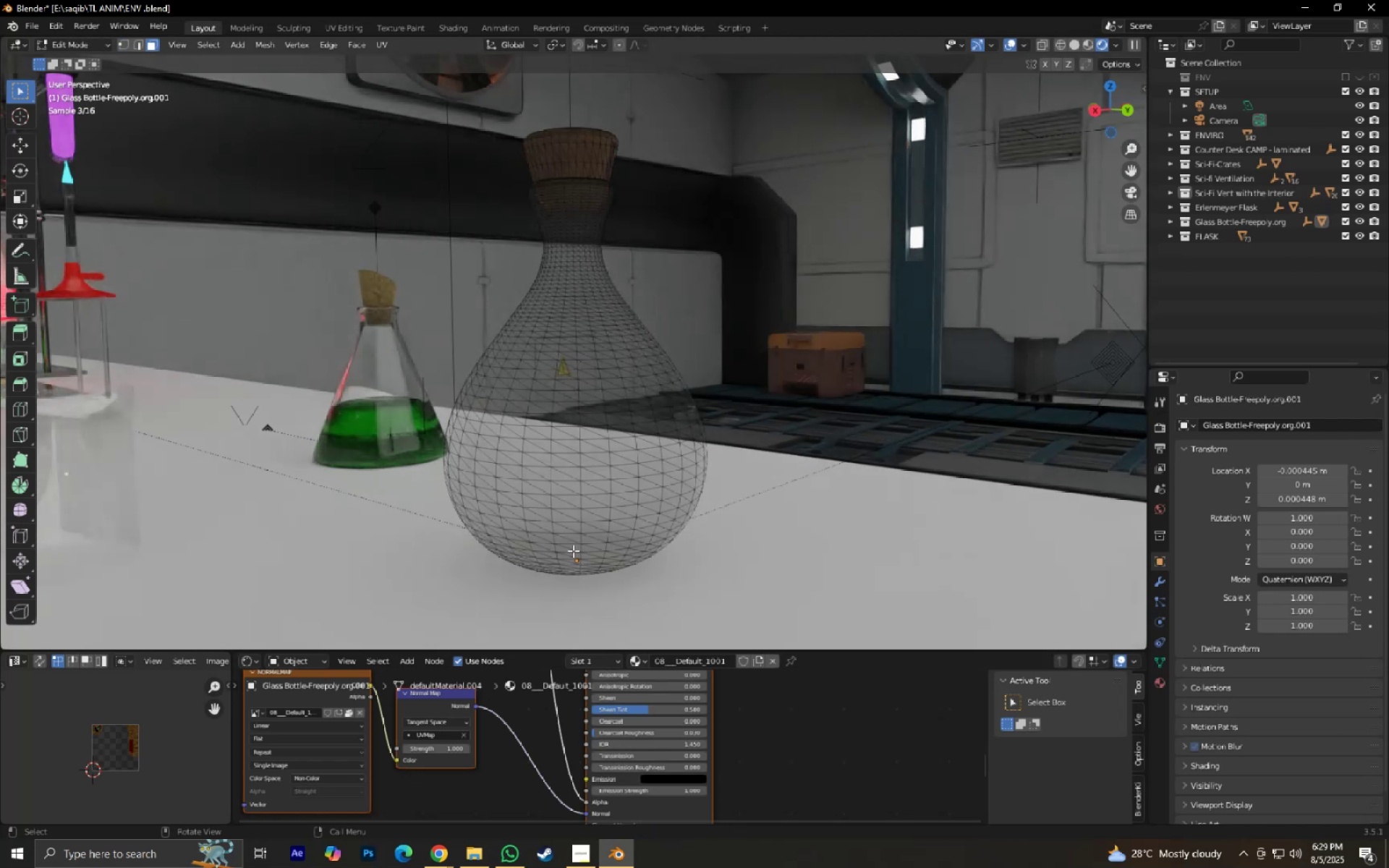 
hold_key(key=AltLeft, duration=1.53)
left_click([582, 553])
 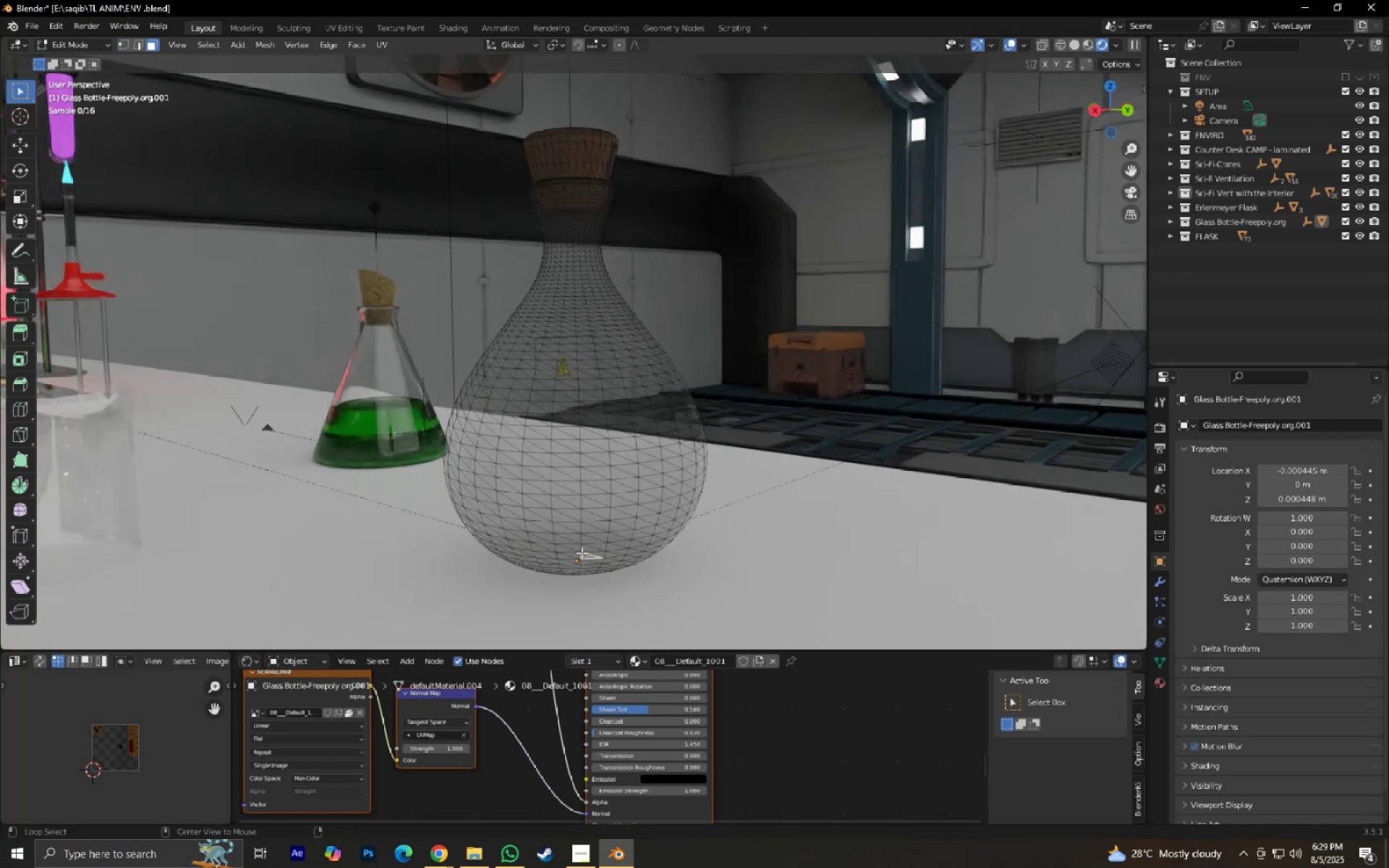 
left_click([582, 553])
 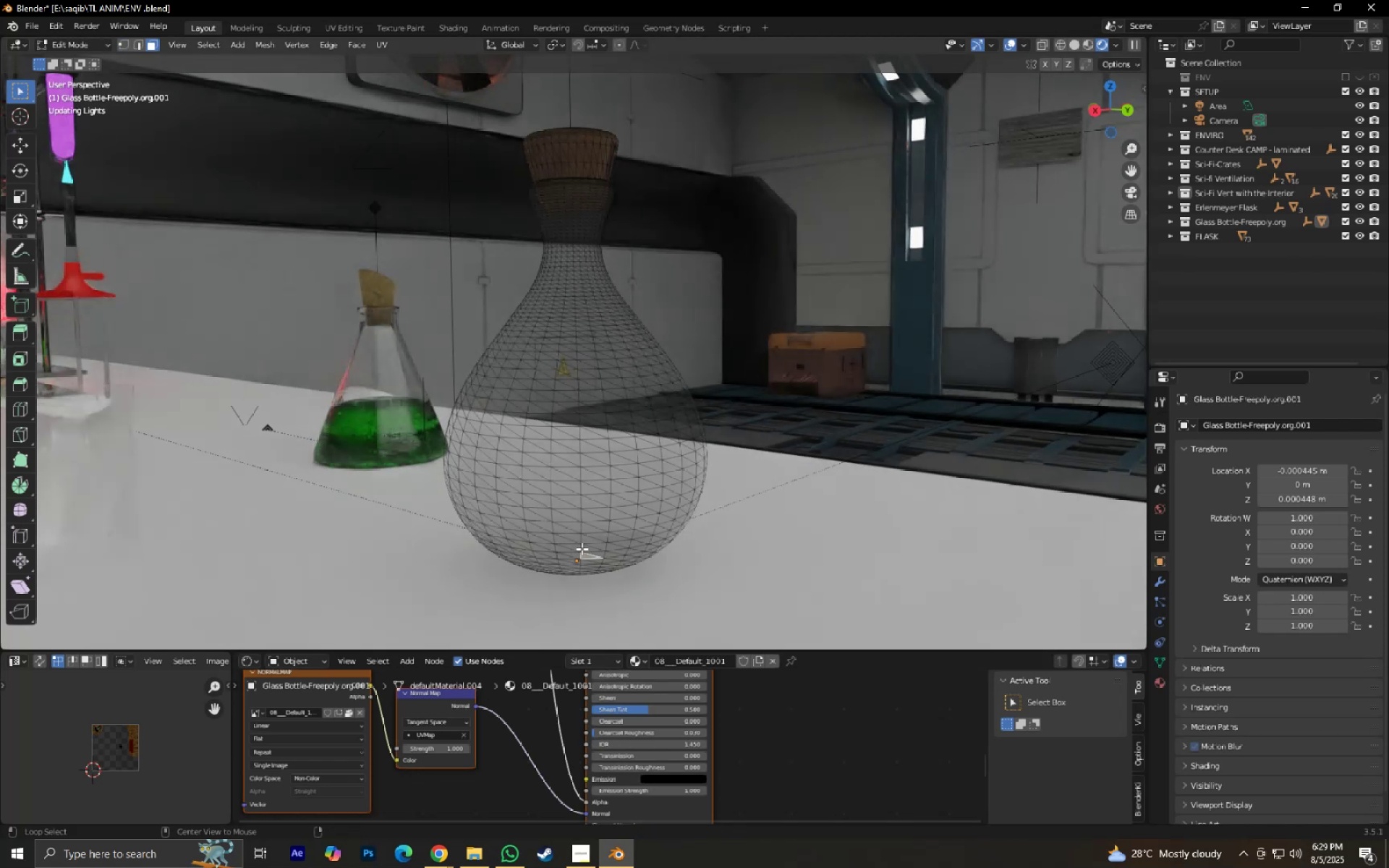 
double_click([582, 548])
 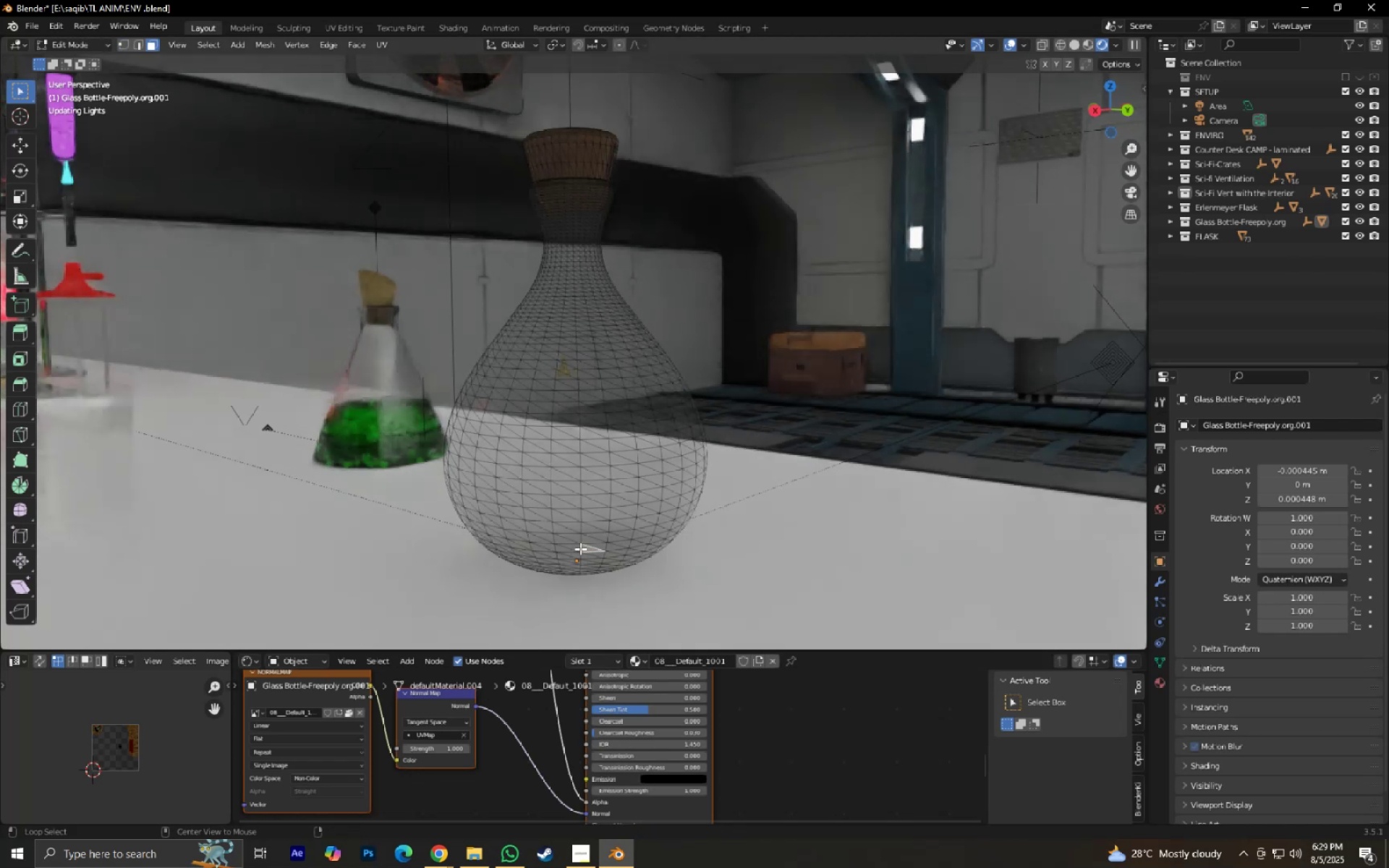 
hold_key(key=AltLeft, duration=0.47)
triple_click([580, 548])
 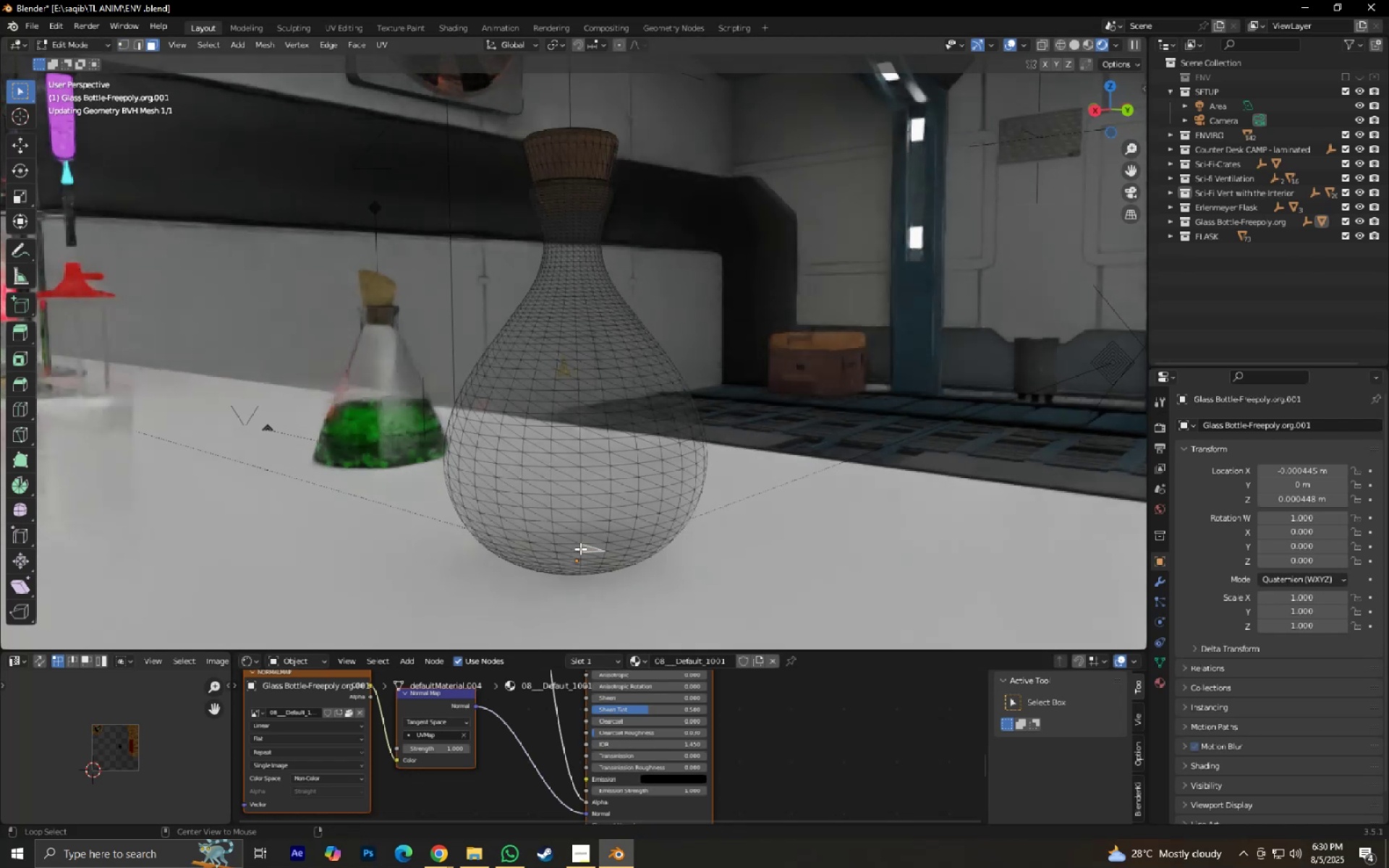 
triple_click([580, 548])
 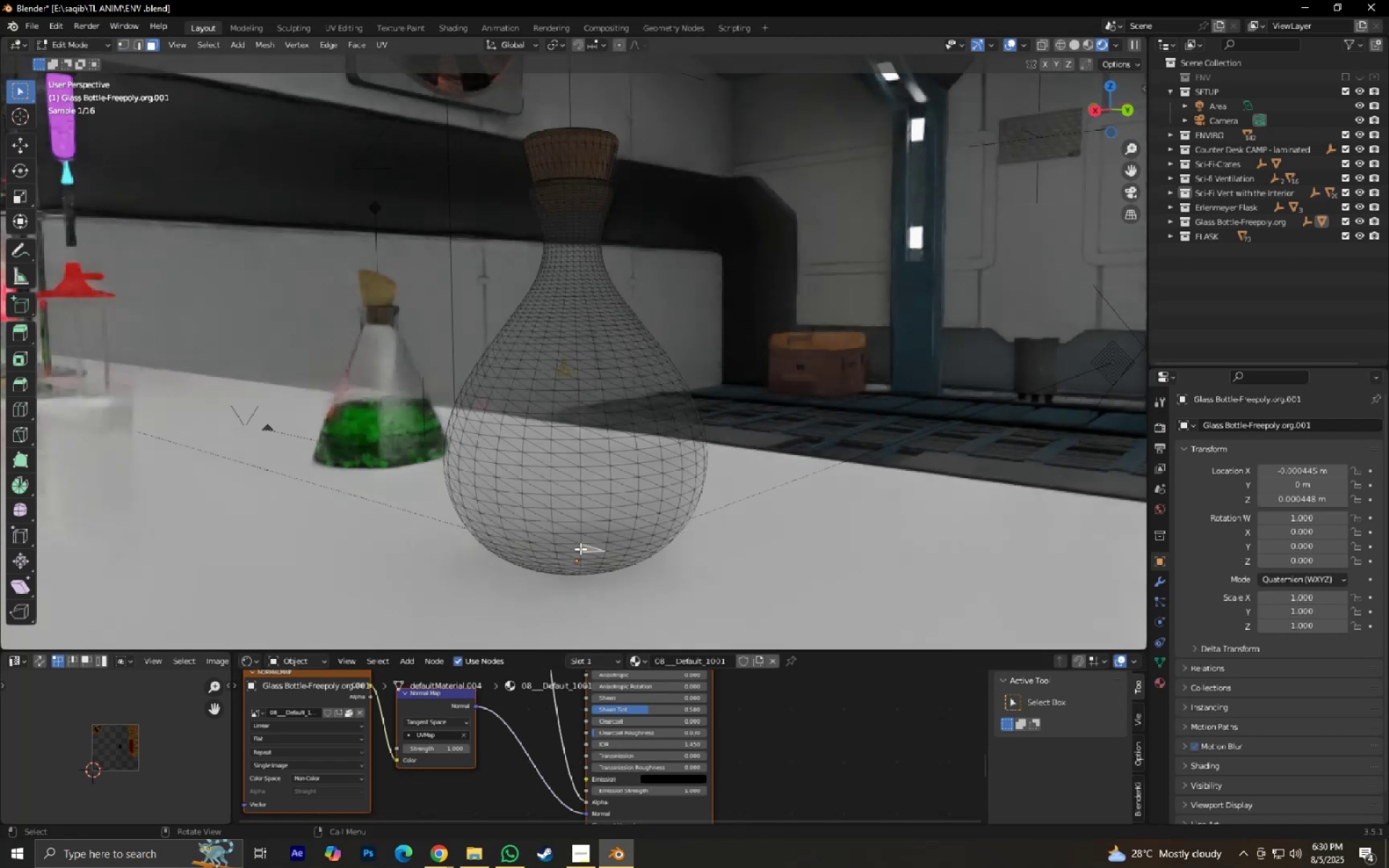 
hold_key(key=ShiftLeft, duration=1.14)
hold_key(key=AltLeft, duration=0.66)
double_click([580, 548])
 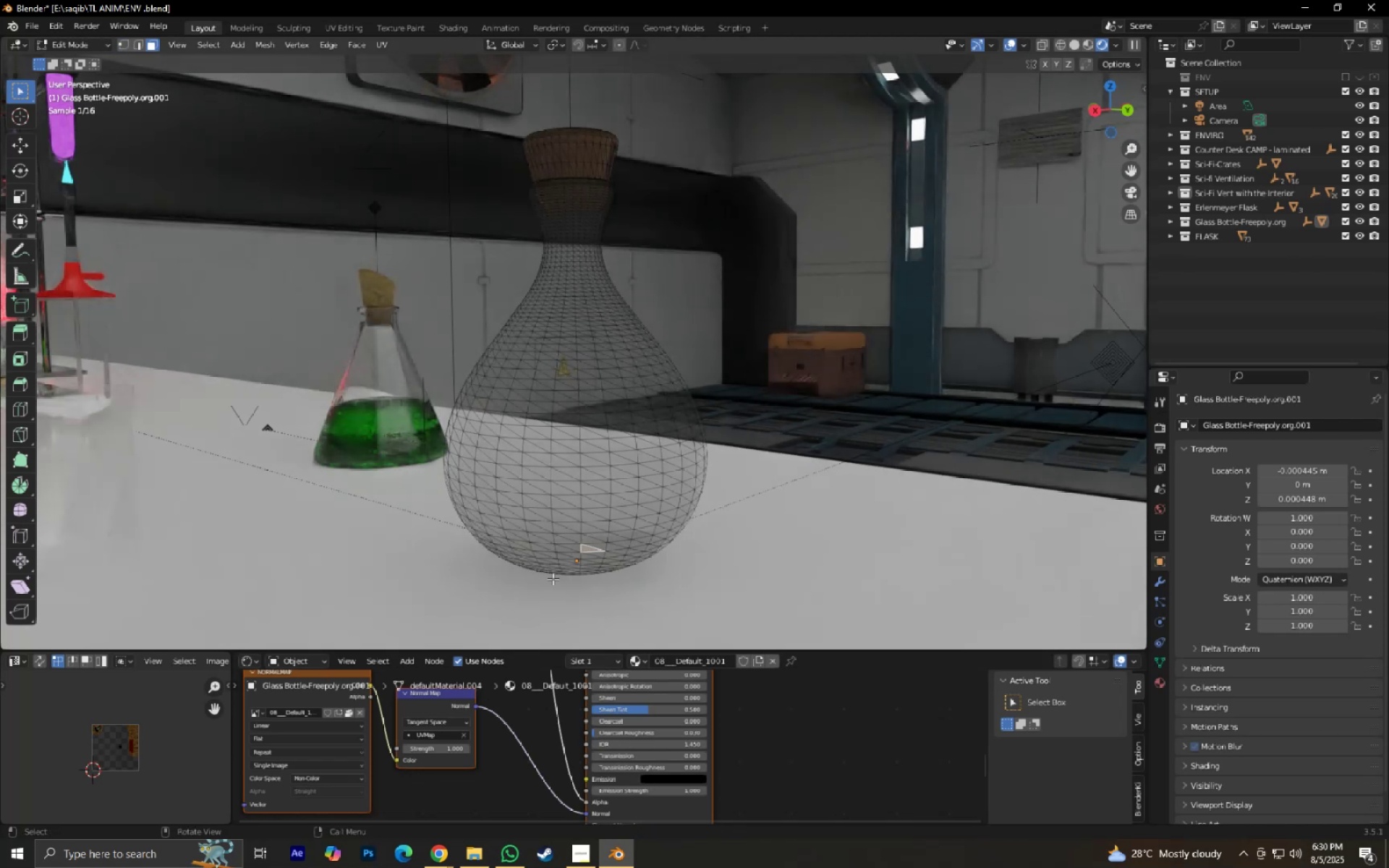 
left_click([572, 579])
 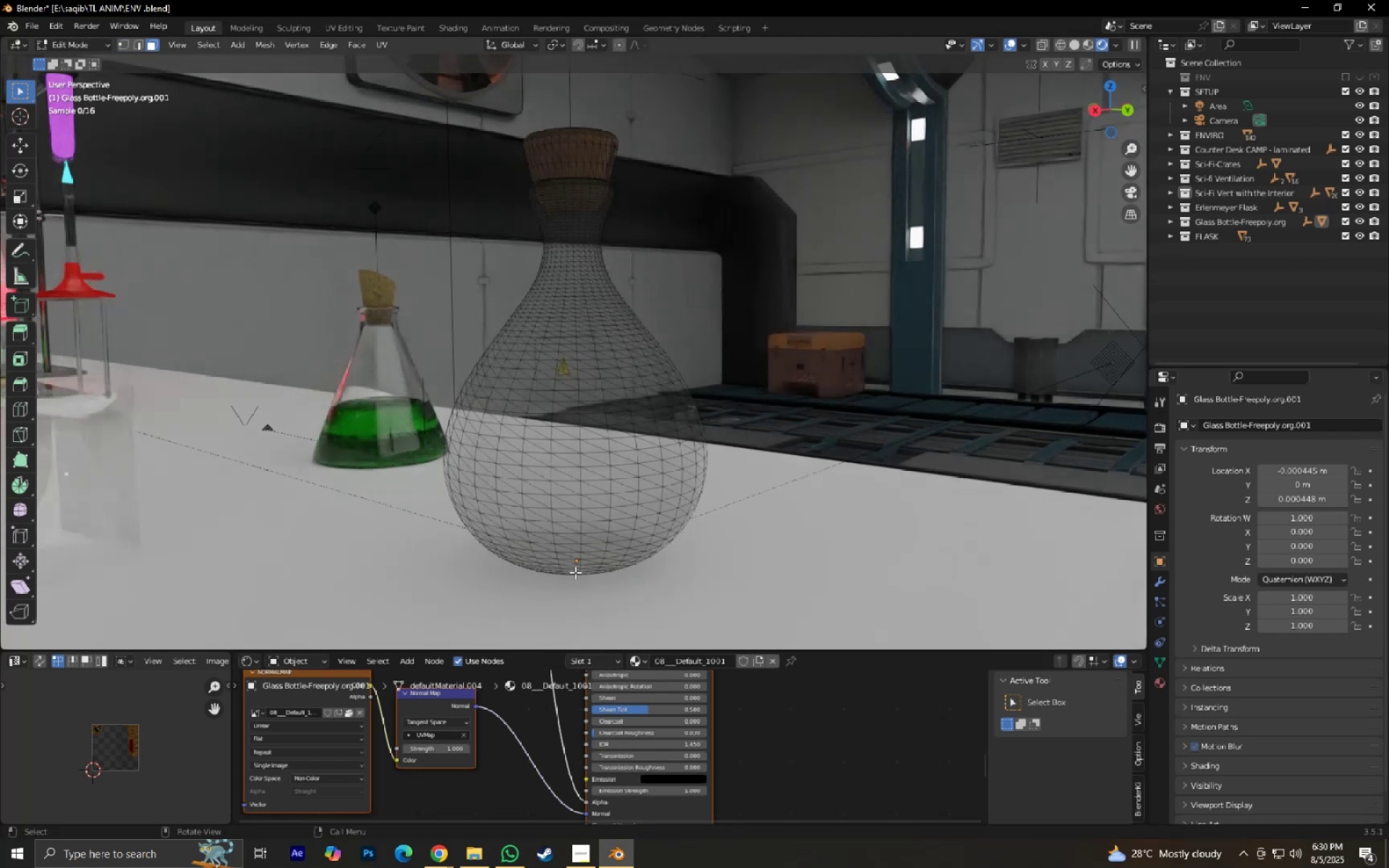 
key(Control+ControlLeft)
 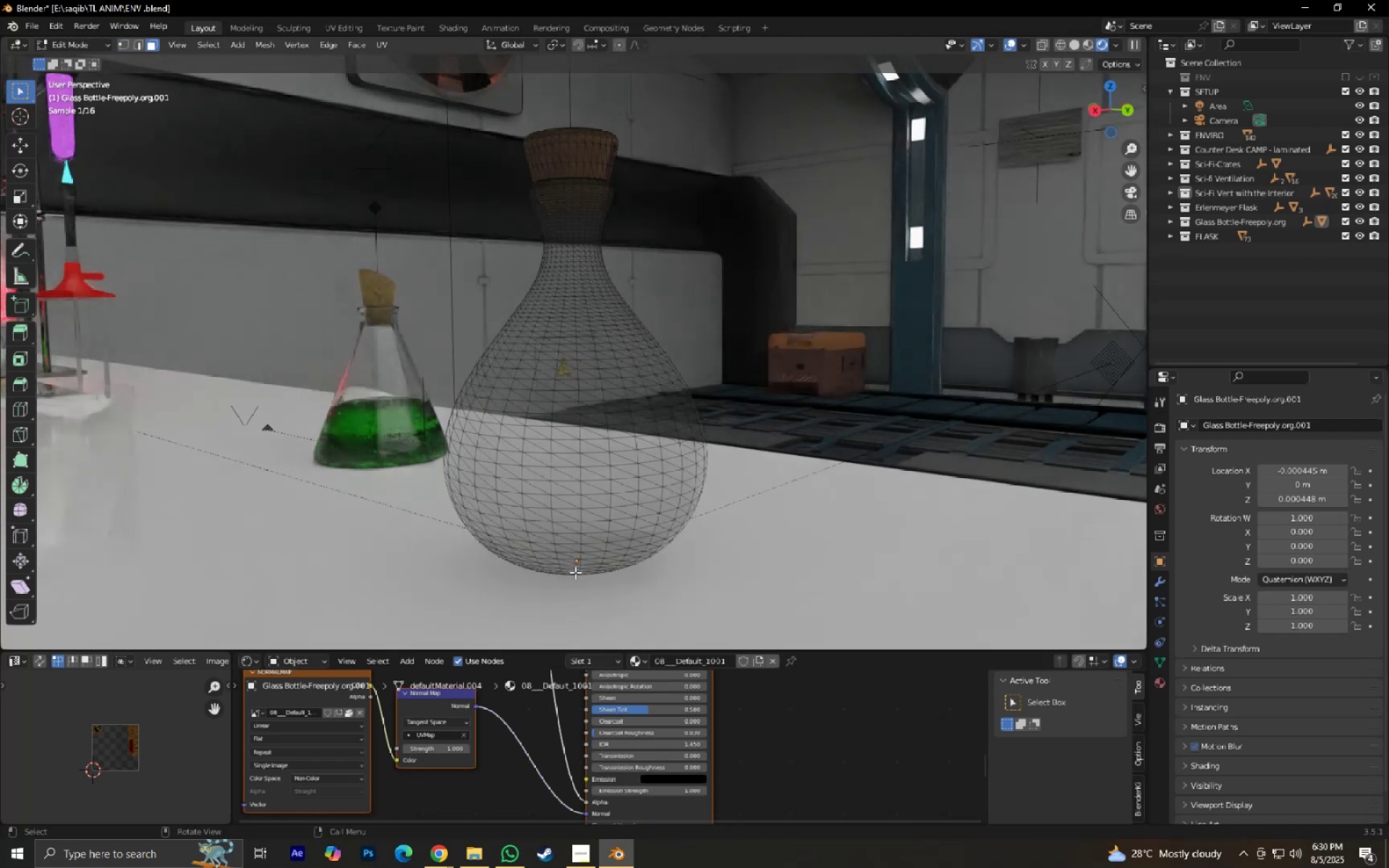 
key(Control+NumpadAdd)
 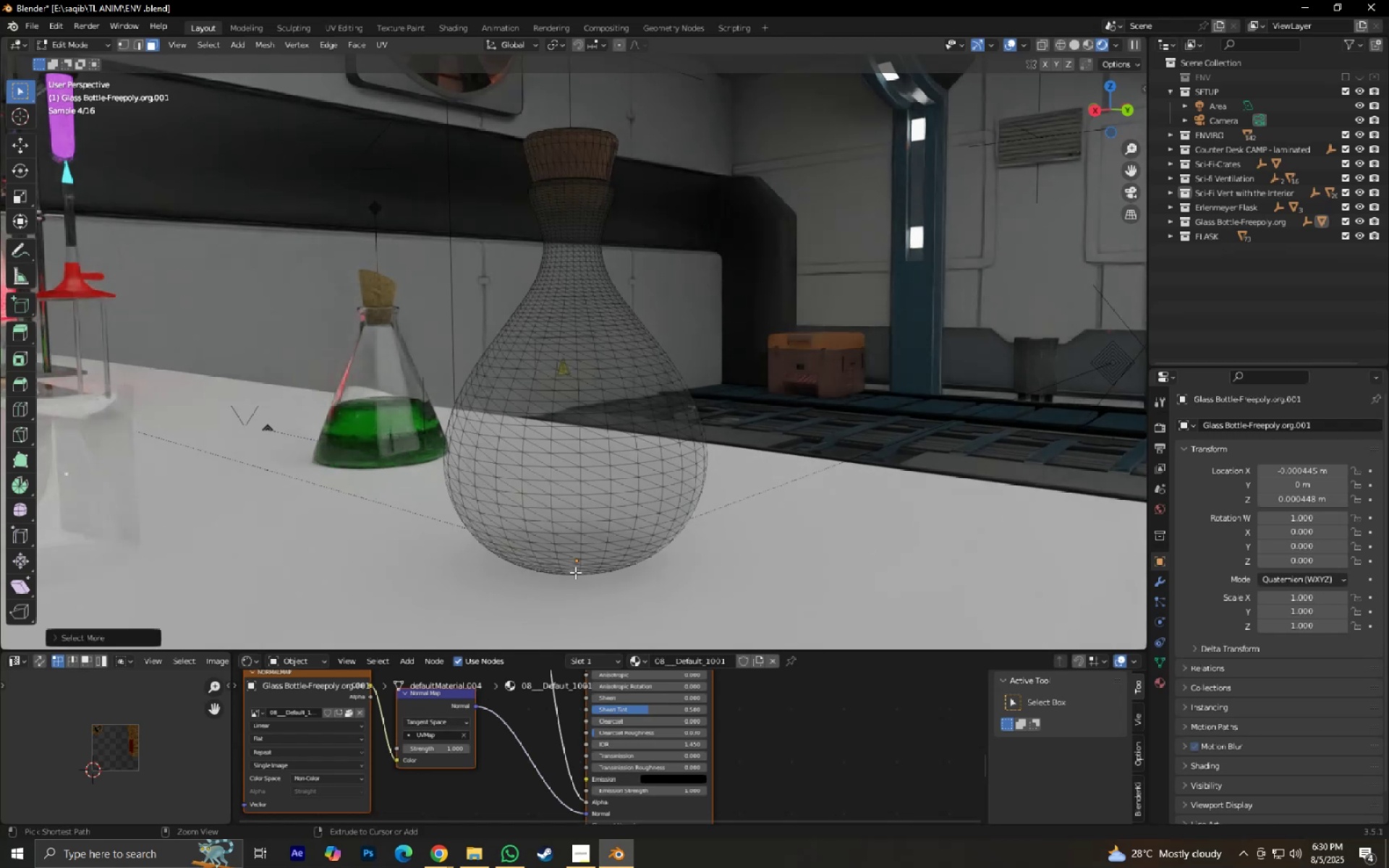 
key(Control+NumpadAdd)
 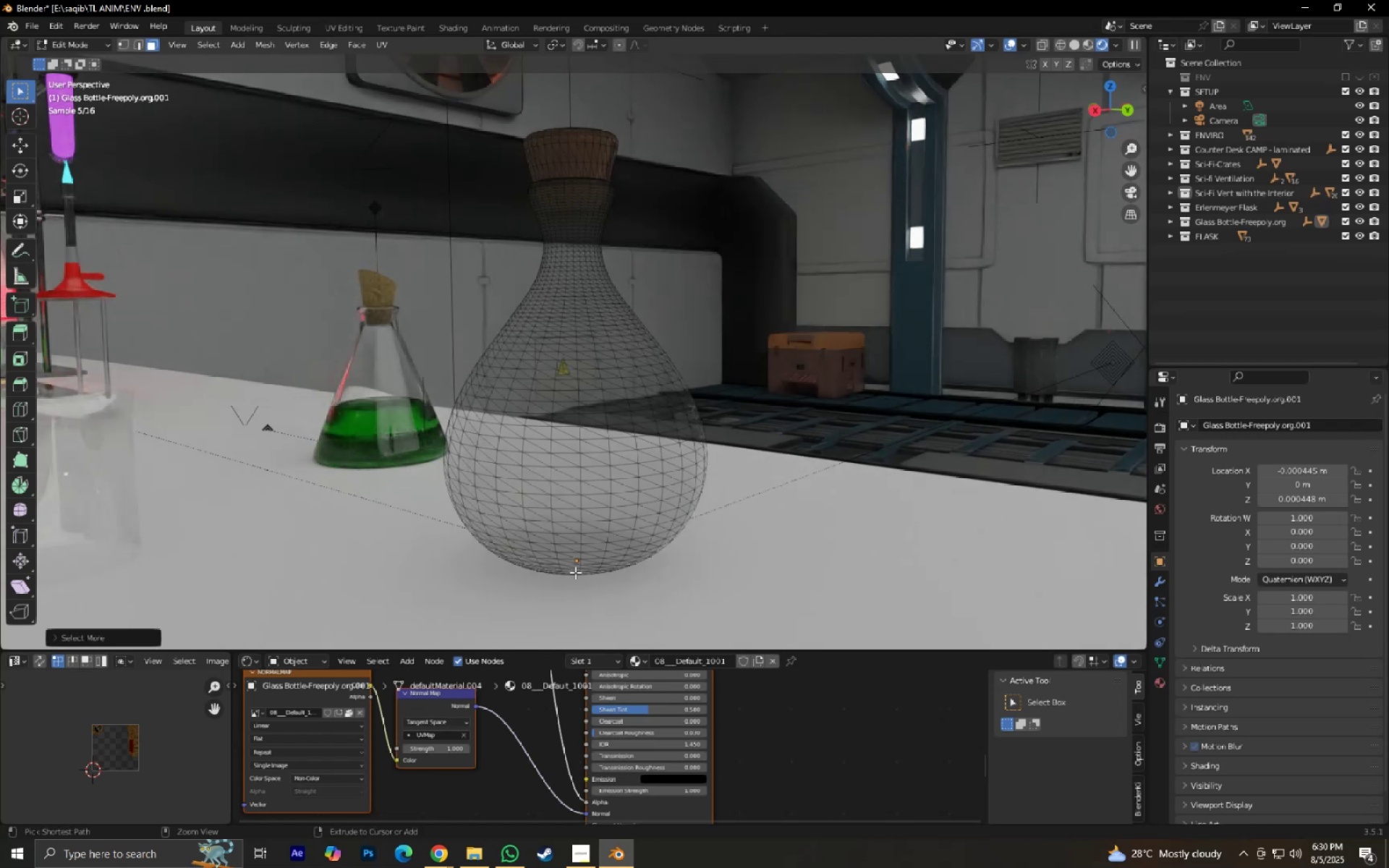 
key(Control+NumpadAdd)
 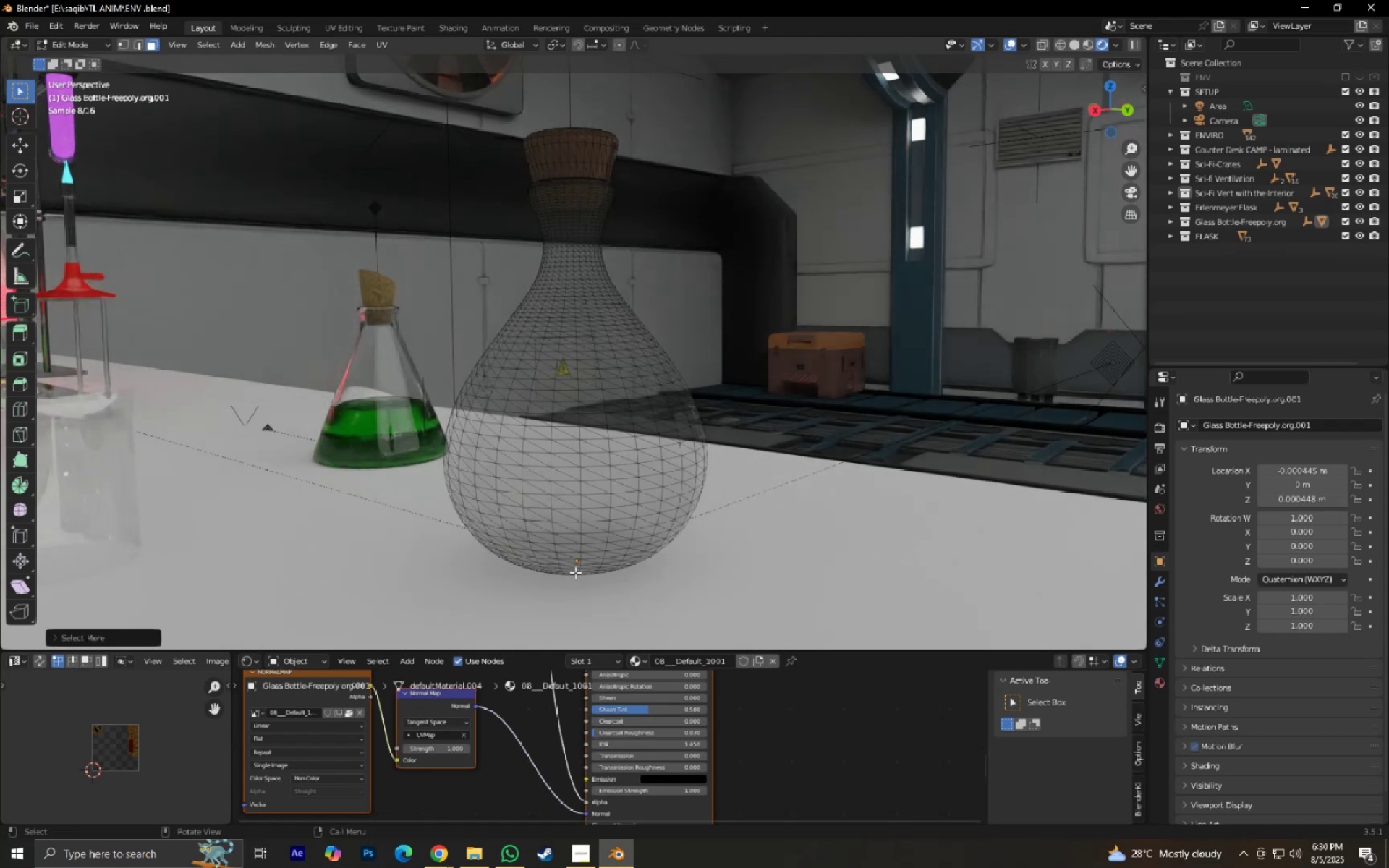 
left_click([575, 572])
 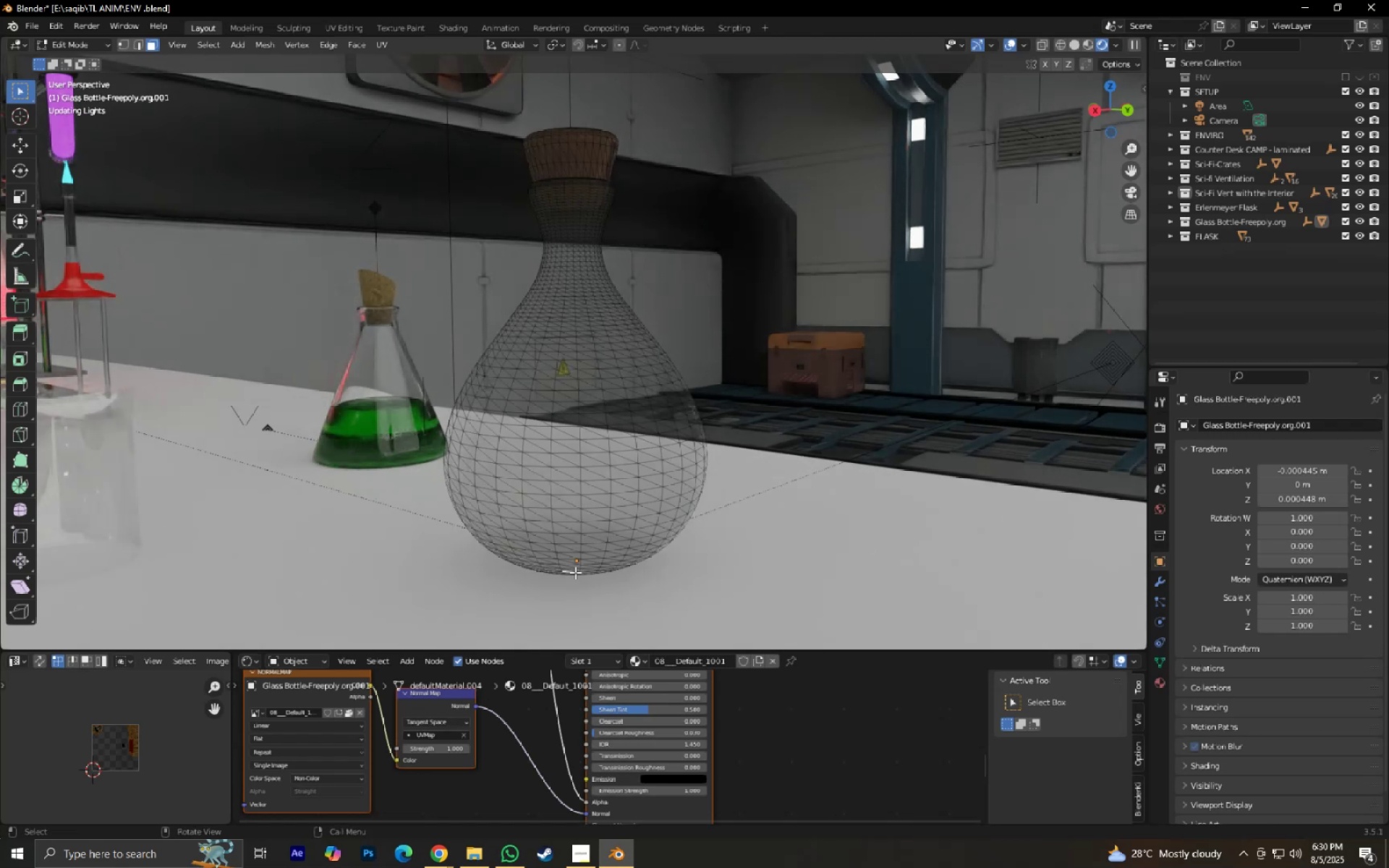 
key(Control+NumpadAdd)
 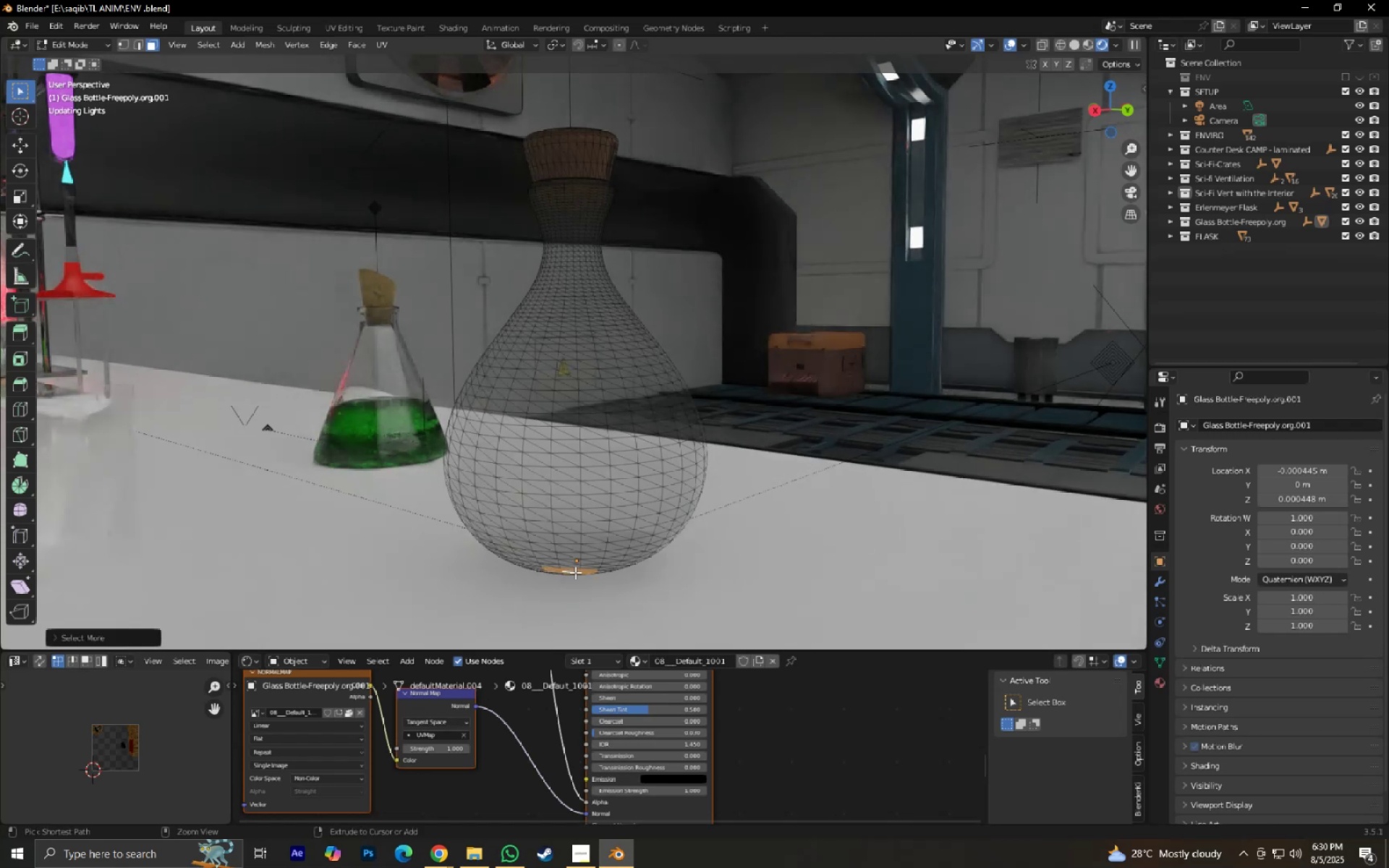 
key(Control+NumpadAdd)
 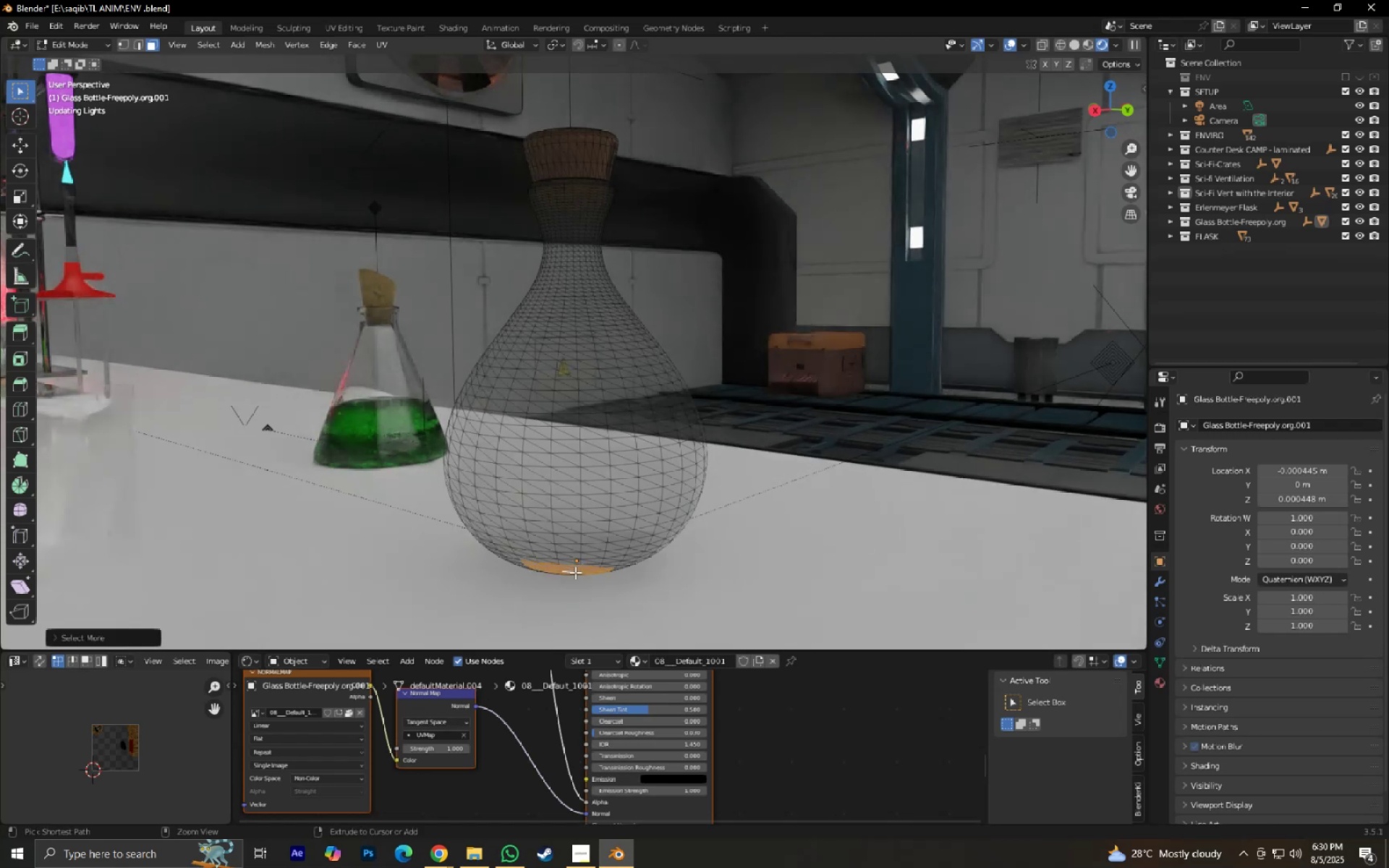 
key(Control+NumpadAdd)
 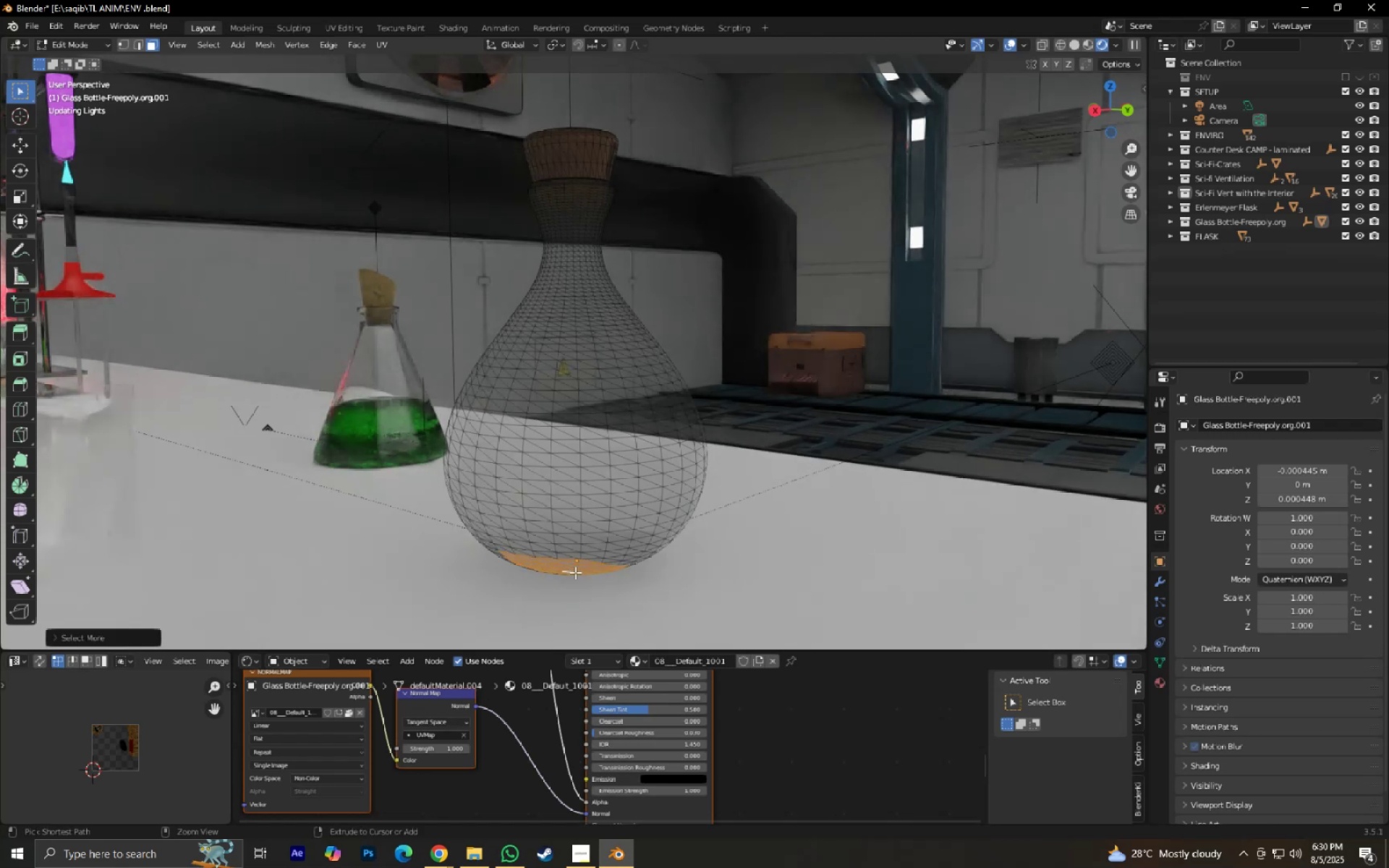 
key(Control+NumpadAdd)
 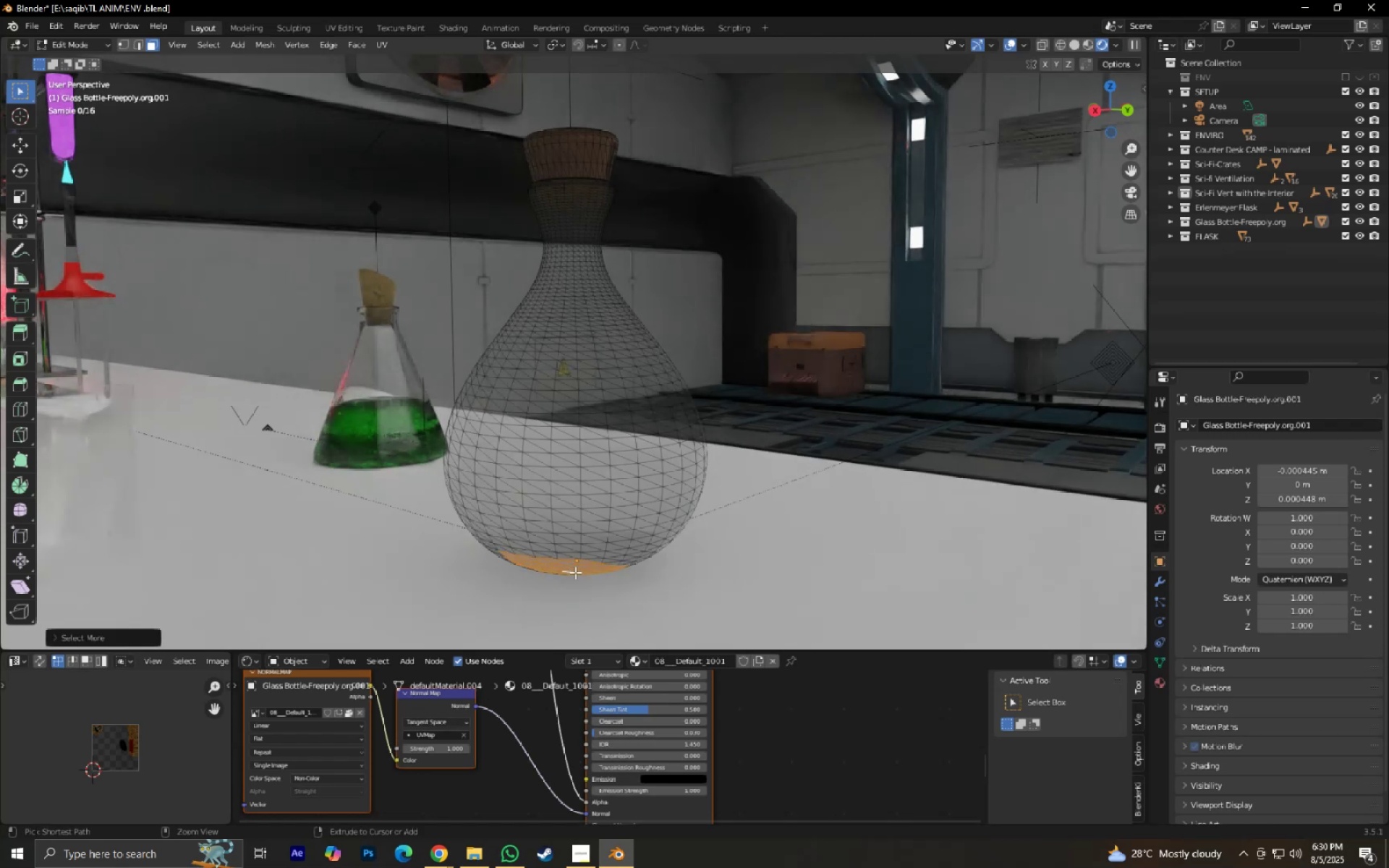 
key(Control+NumpadAdd)
 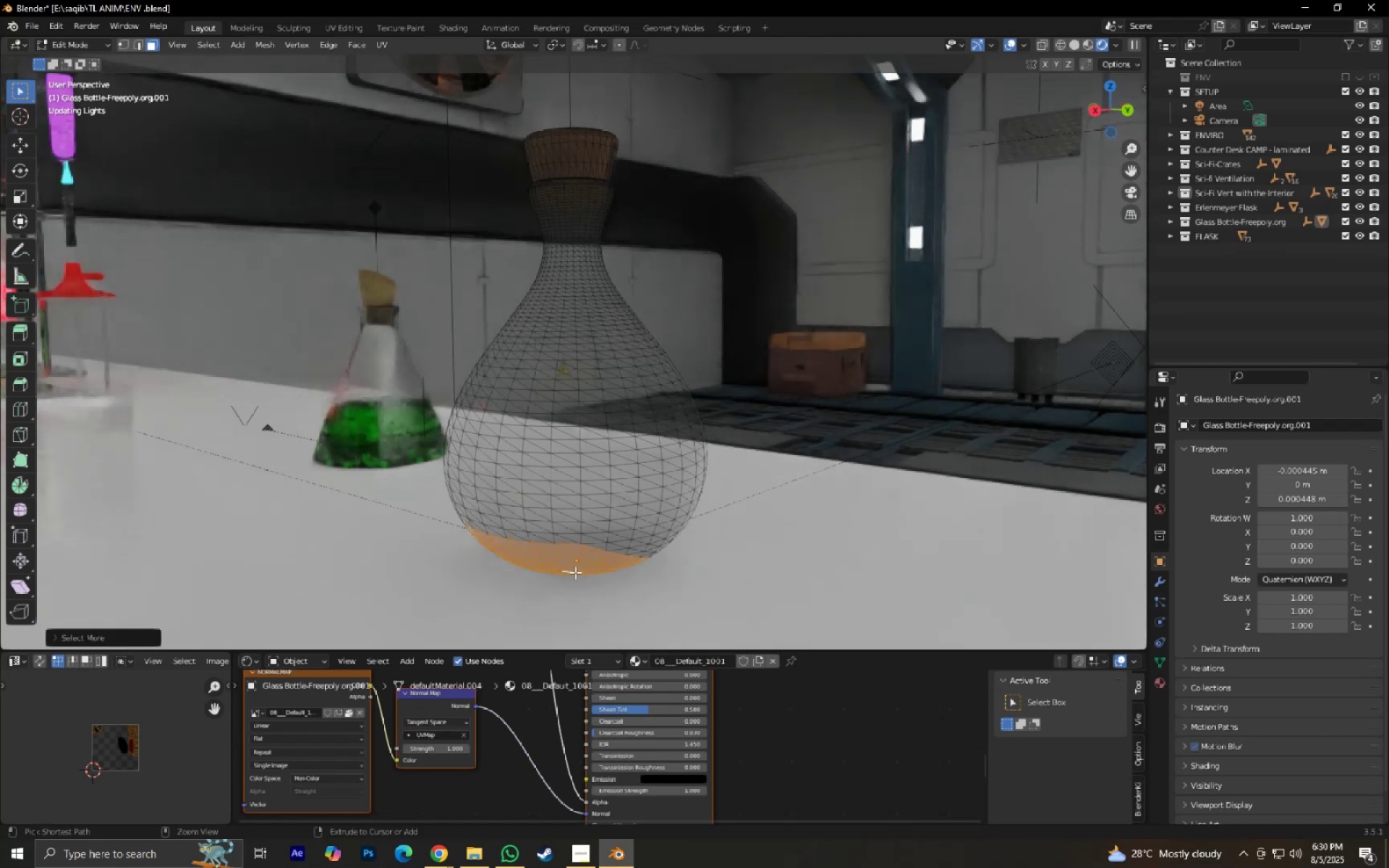 
key(Control+NumpadAdd)
 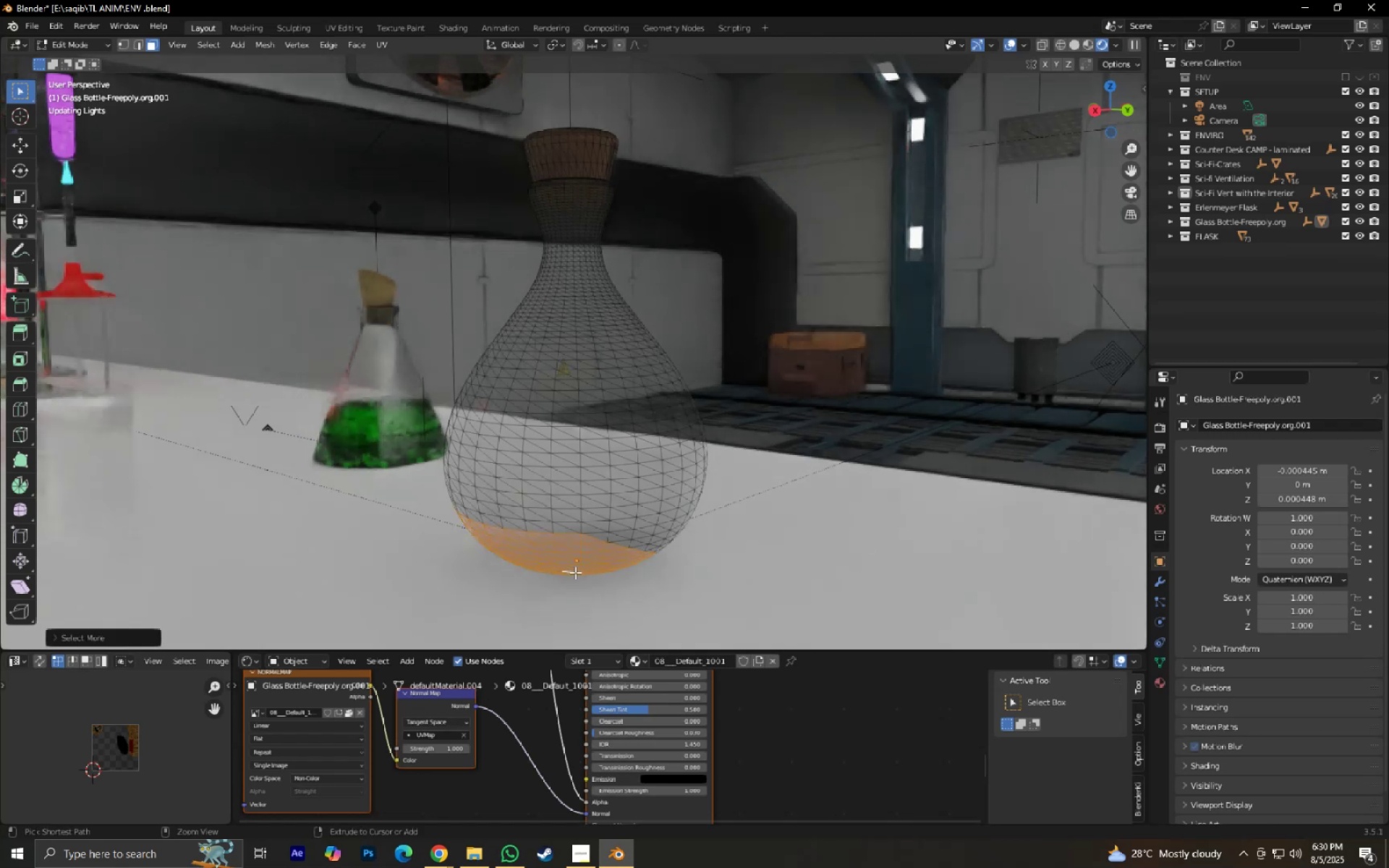 
key(Control+NumpadAdd)
 